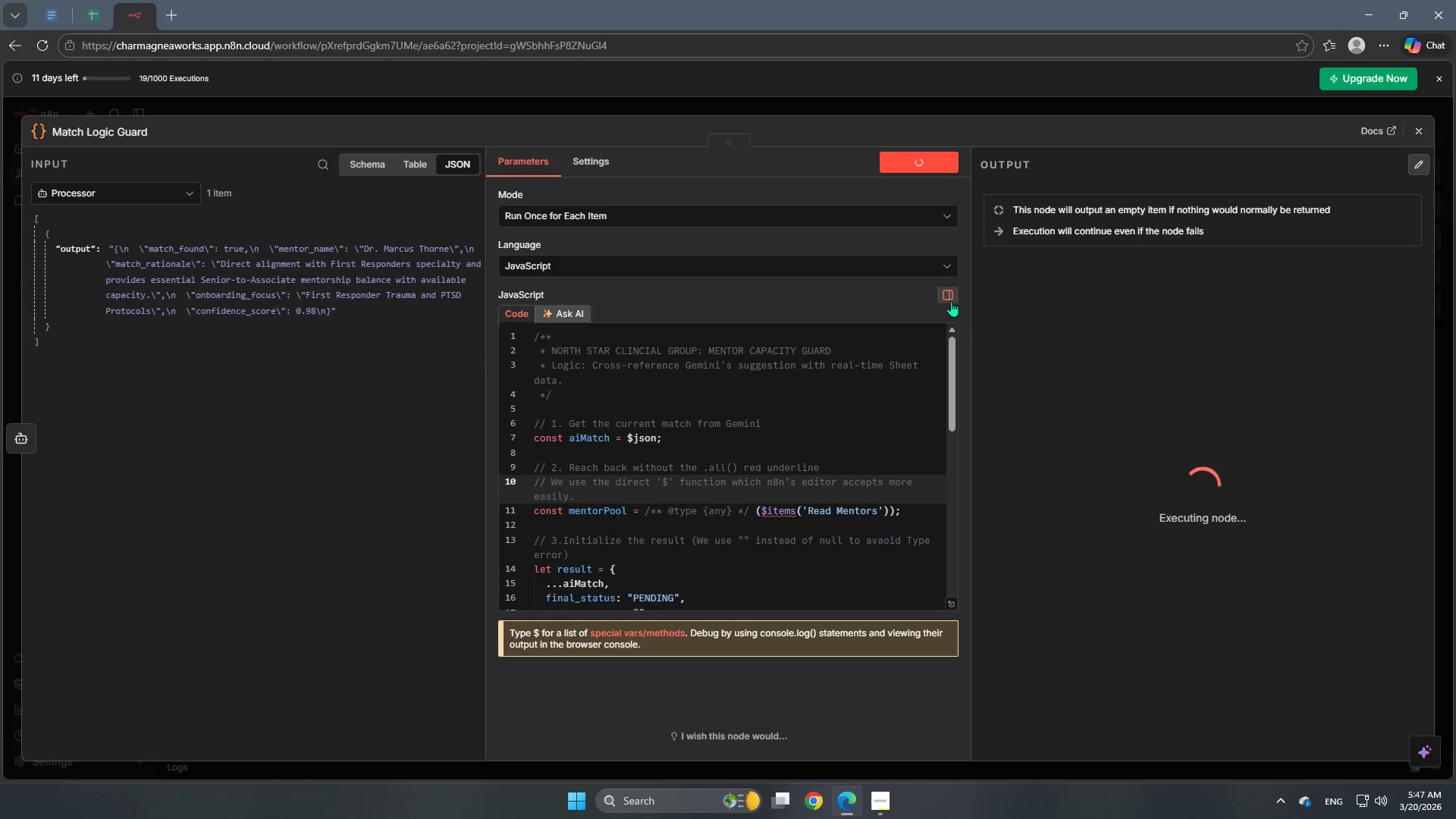 
left_click([950, 606])
 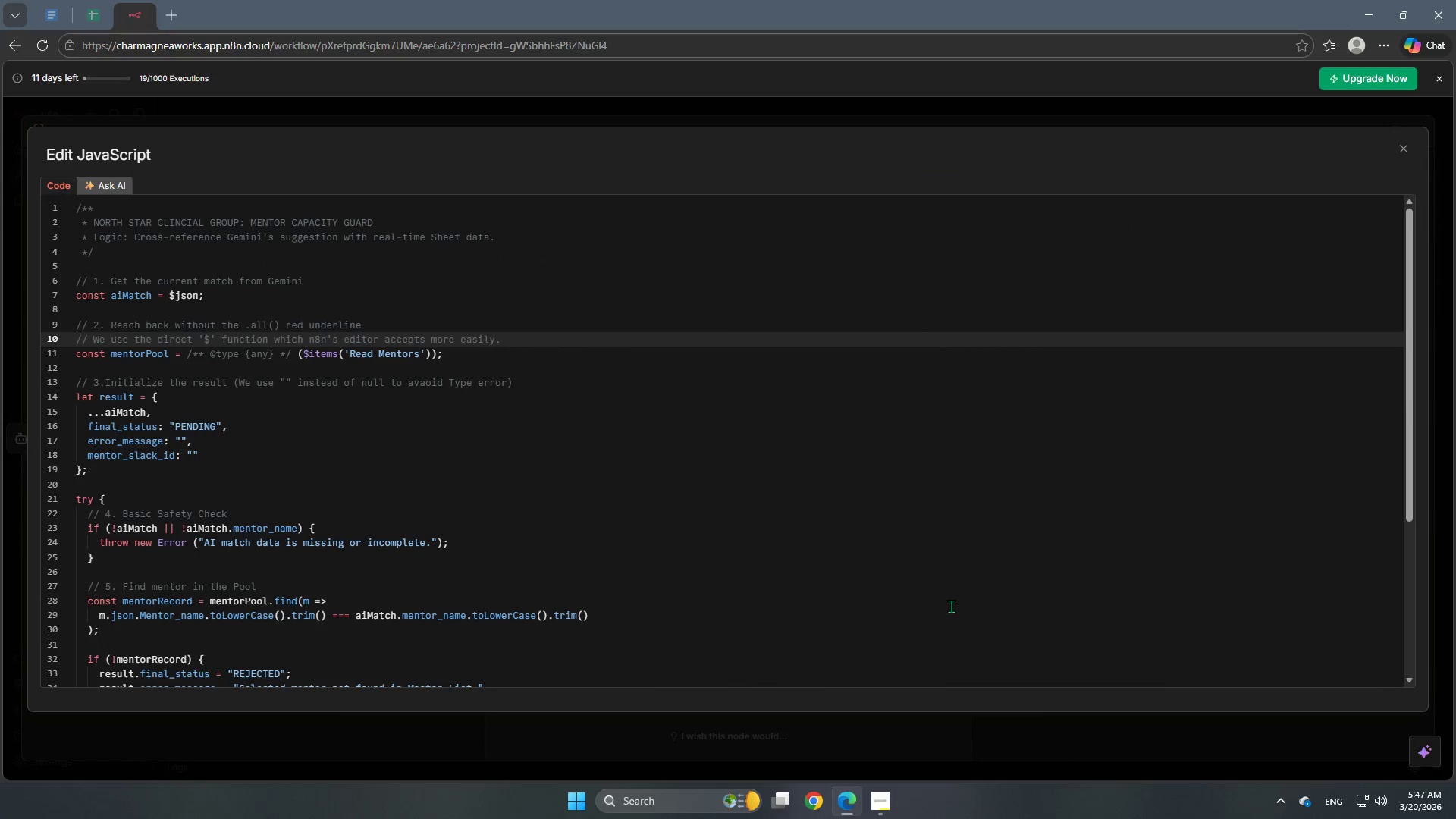 
scroll: coordinate [706, 520], scroll_direction: up, amount: 10.0
 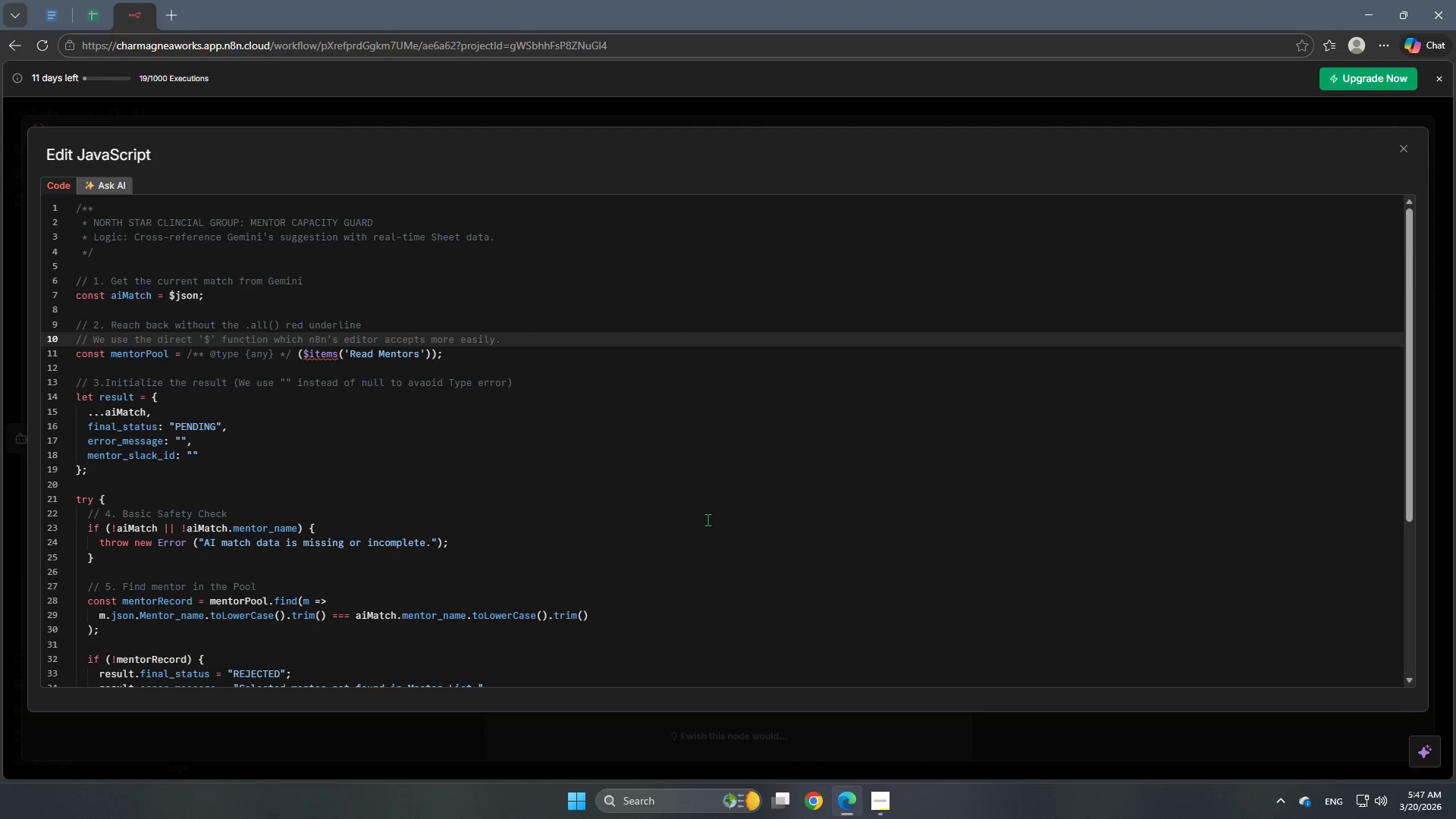 
wait(13.89)
 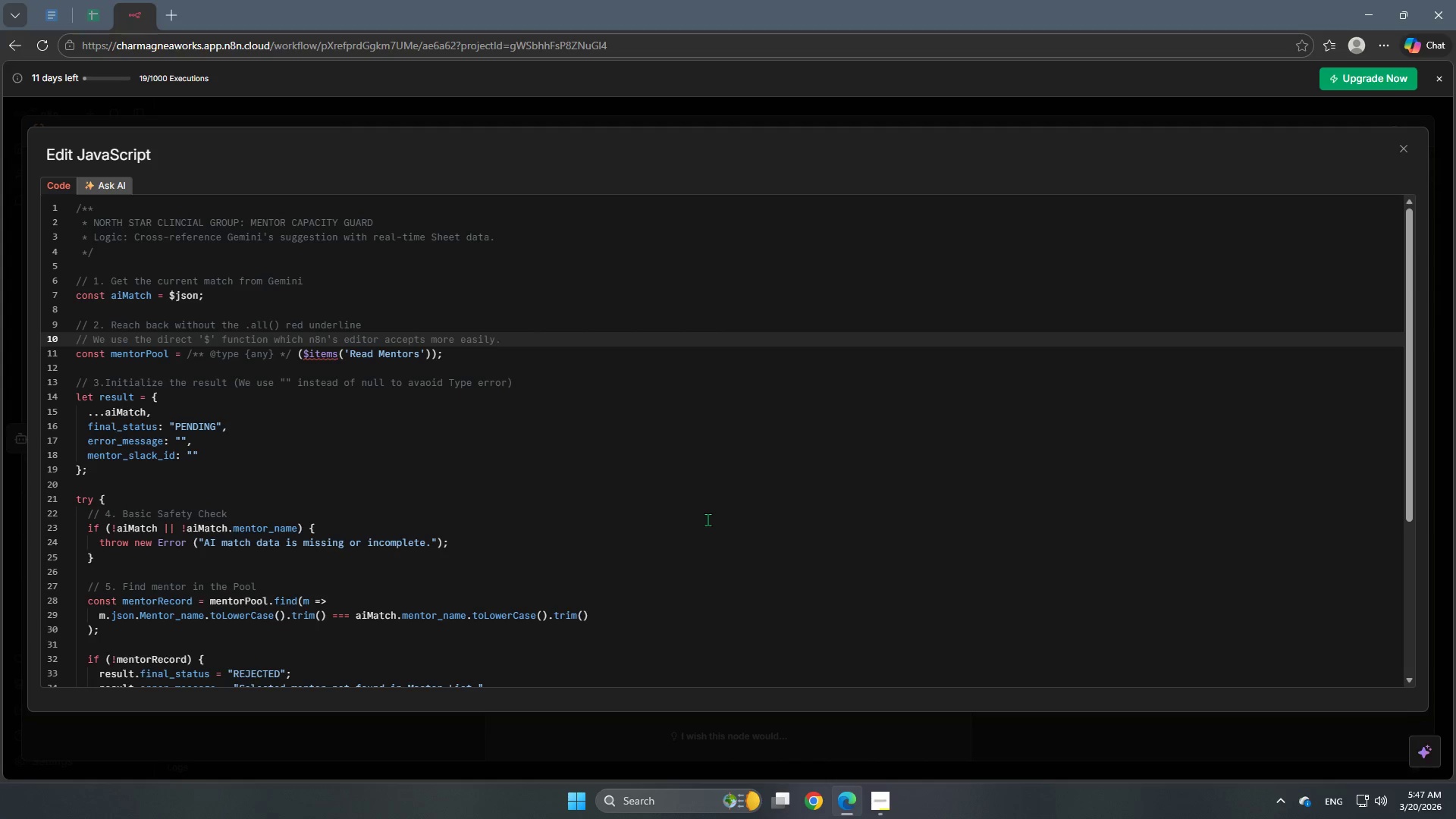 
scroll: coordinate [695, 566], scroll_direction: down, amount: 7.0
 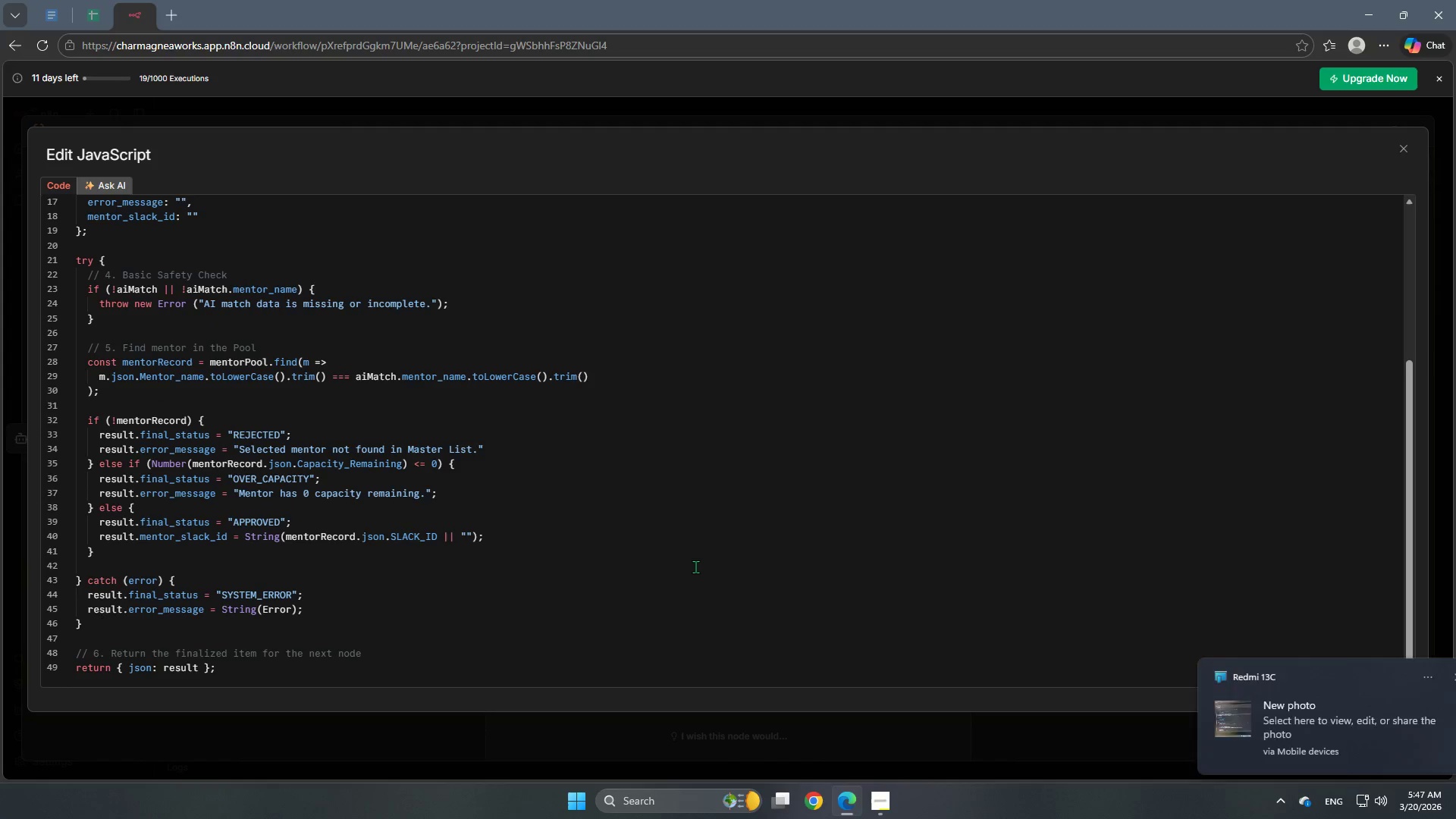 
wait(12.76)
 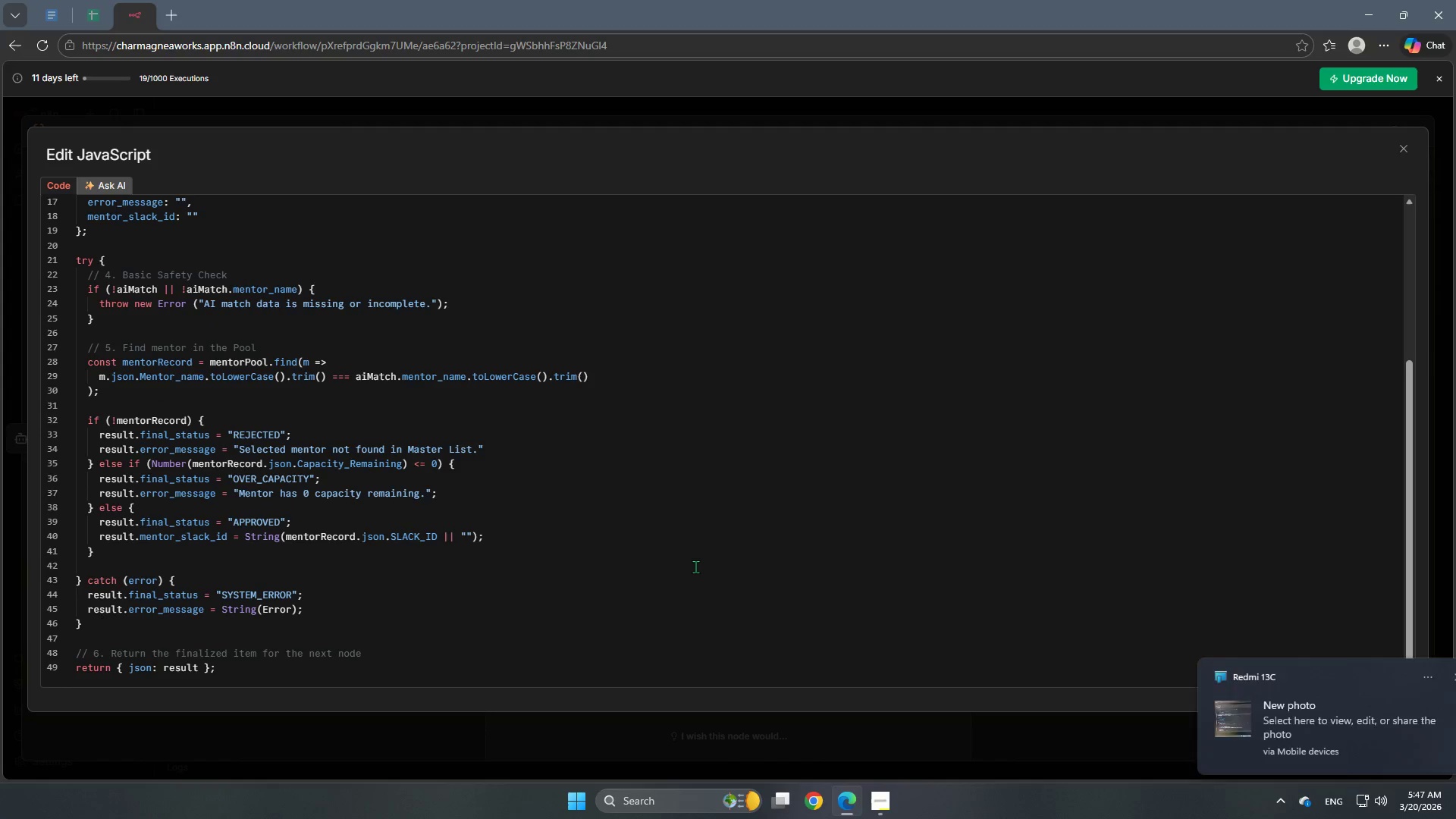 
left_click([1393, 679])
 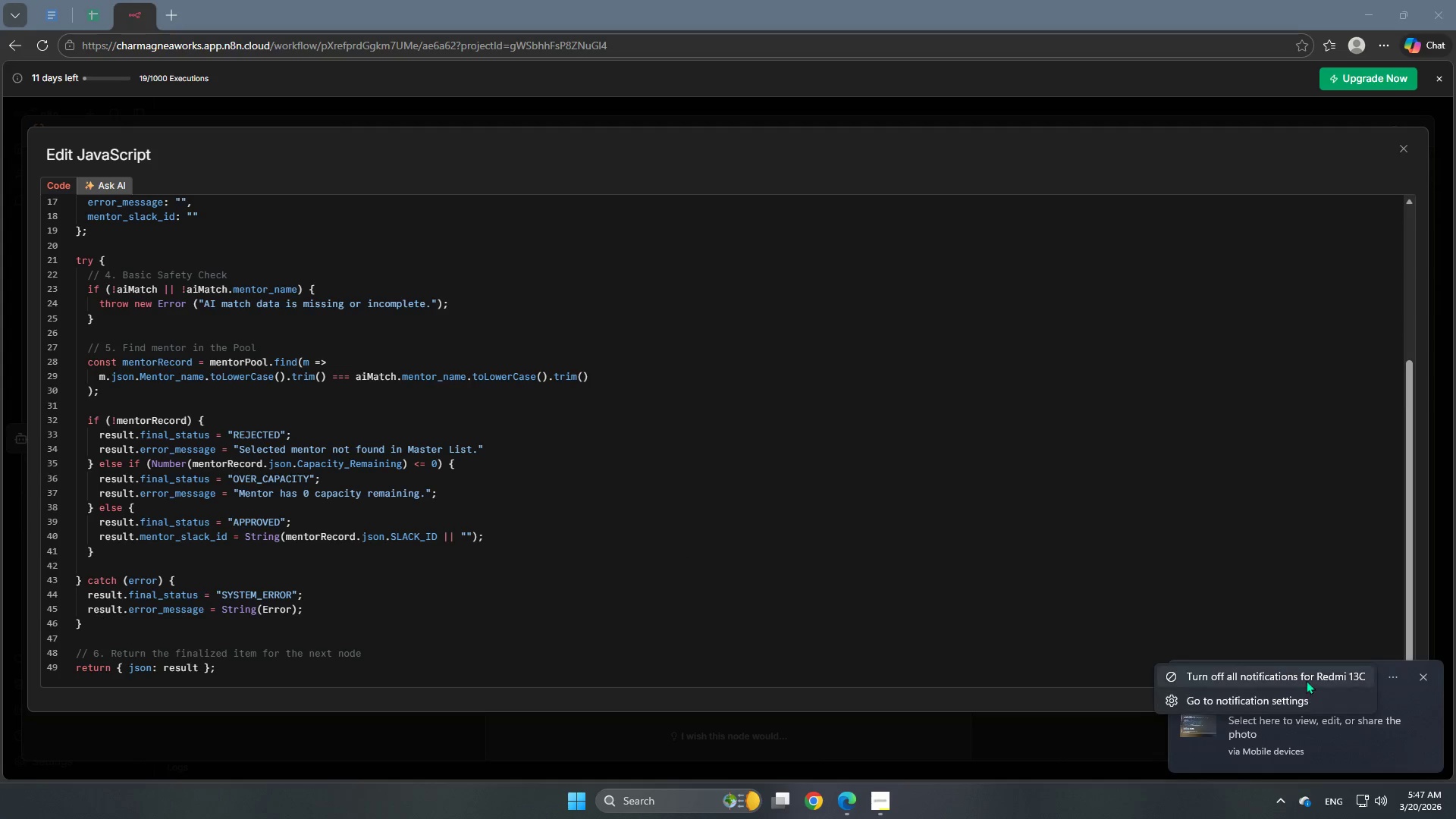 
left_click([1306, 677])
 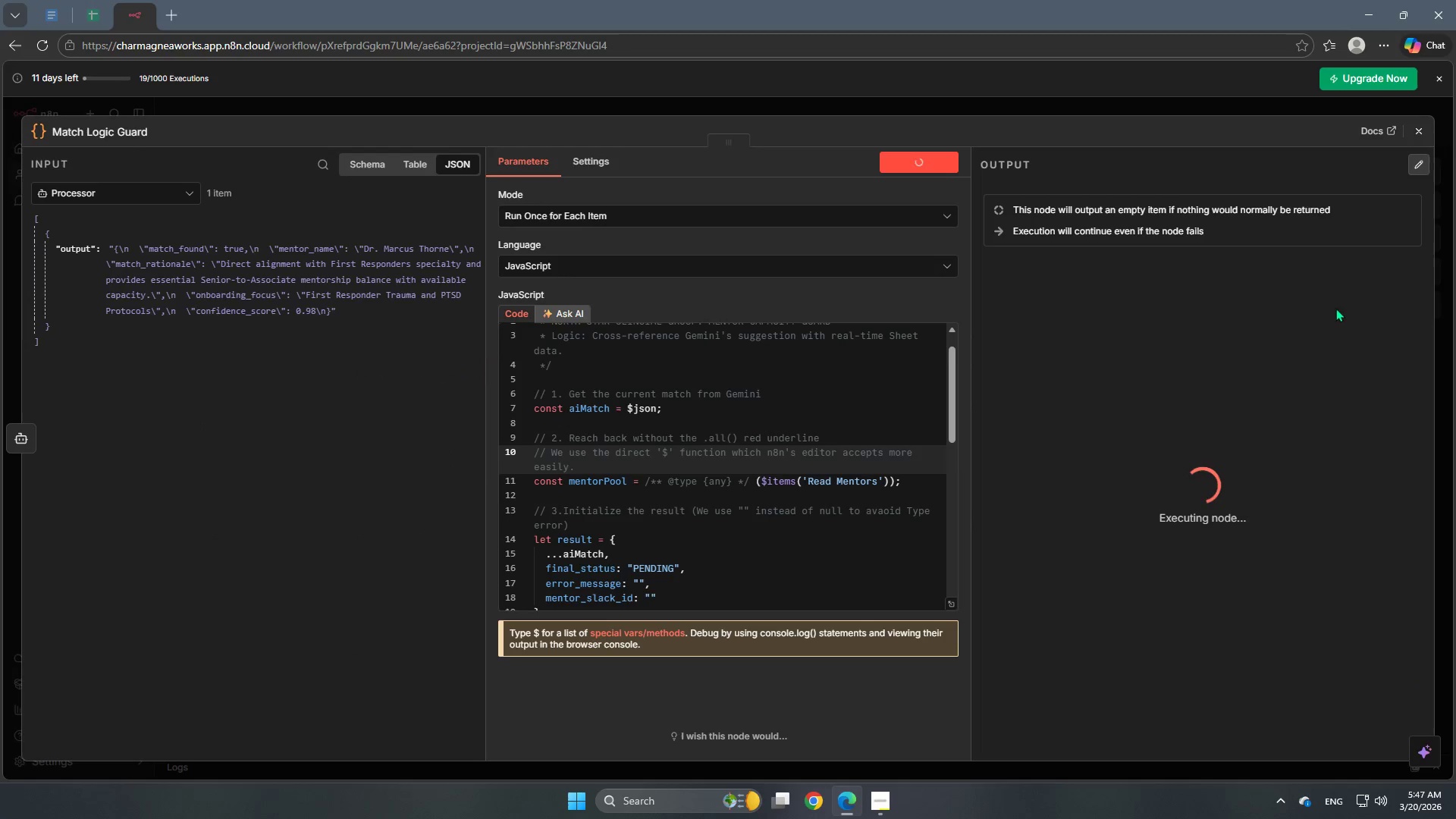 
scroll: coordinate [779, 585], scroll_direction: down, amount: 13.0
 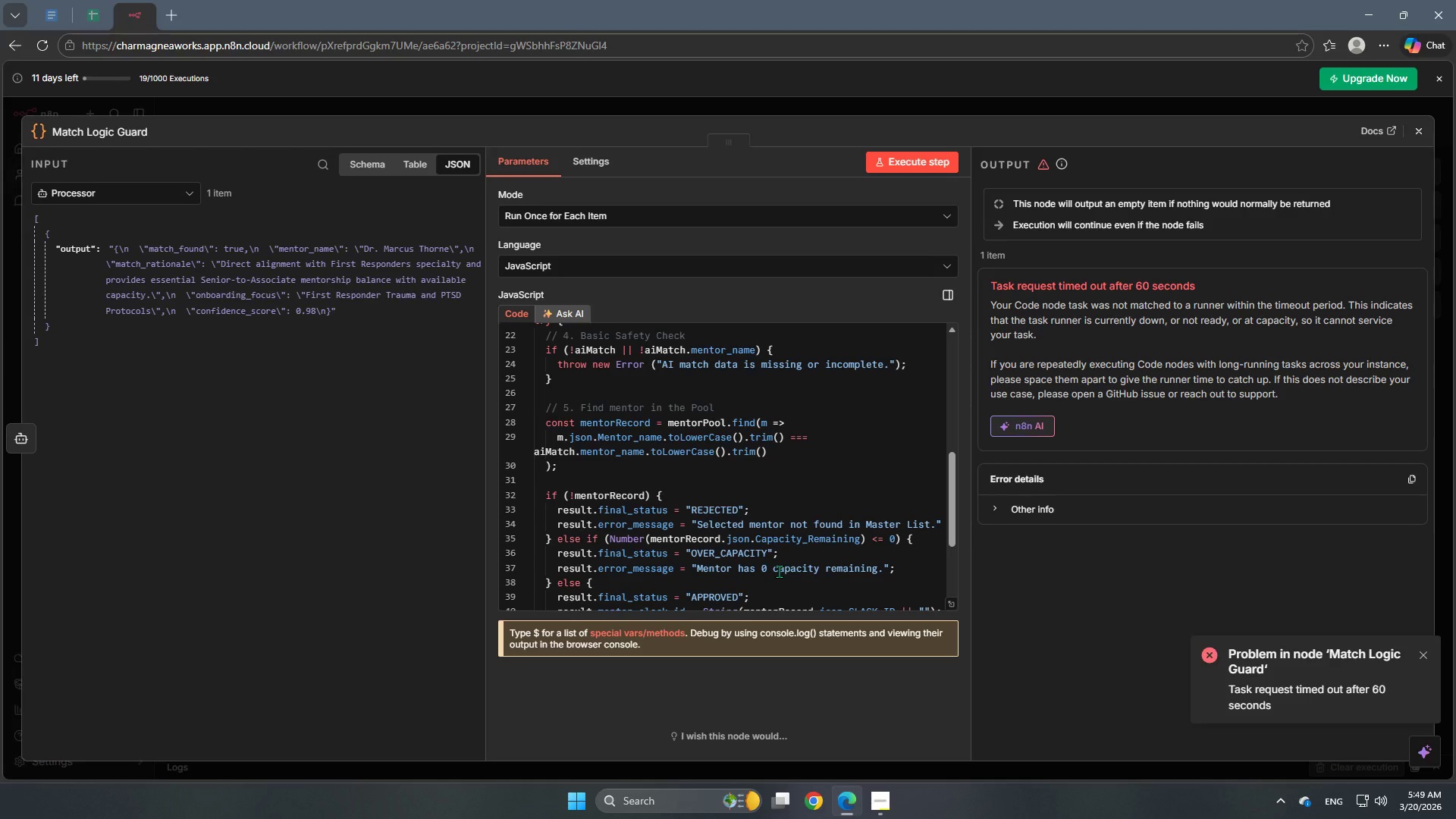 
wait(114.82)
 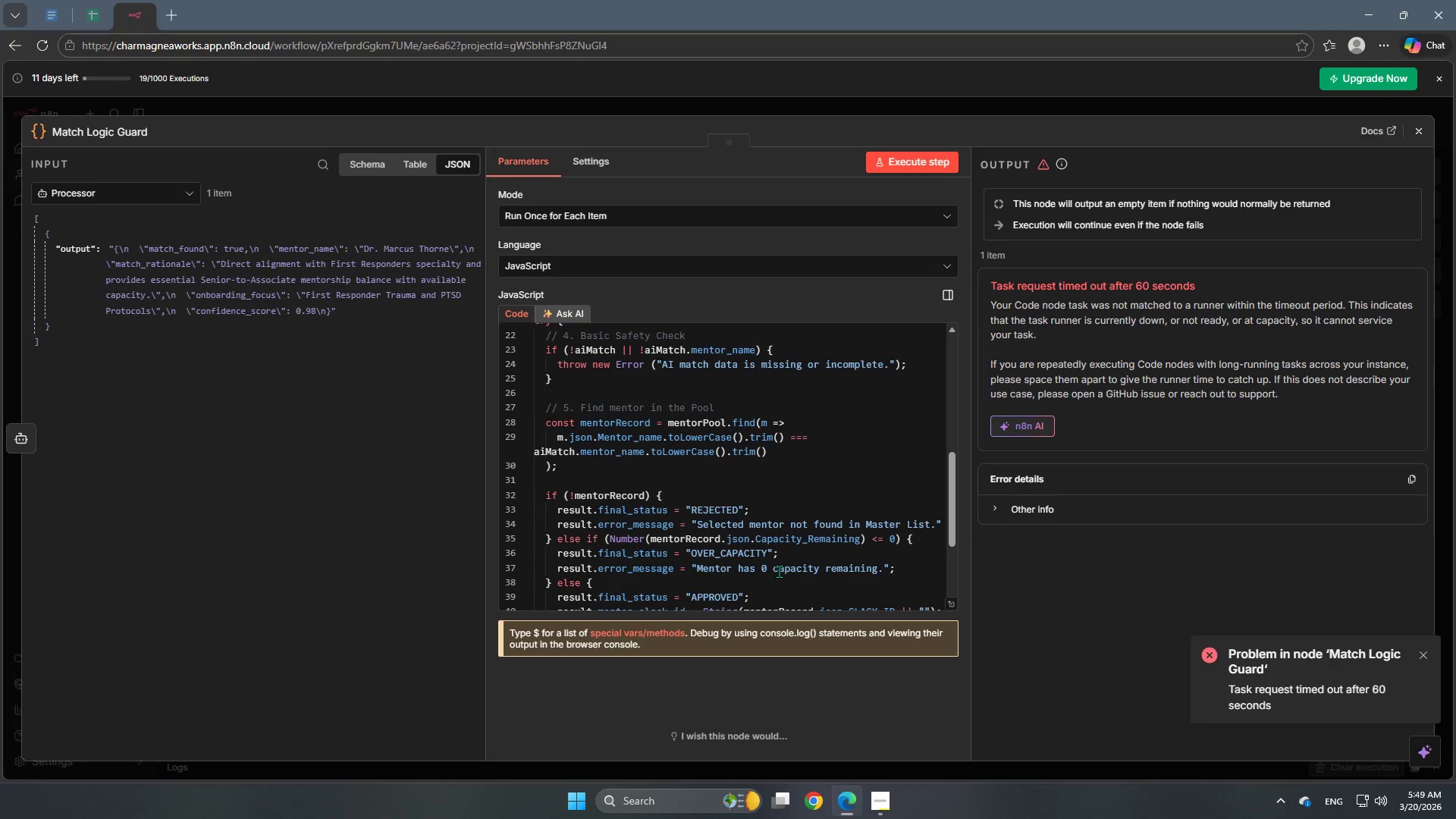 
scroll: coordinate [777, 419], scroll_direction: up, amount: 10.0
 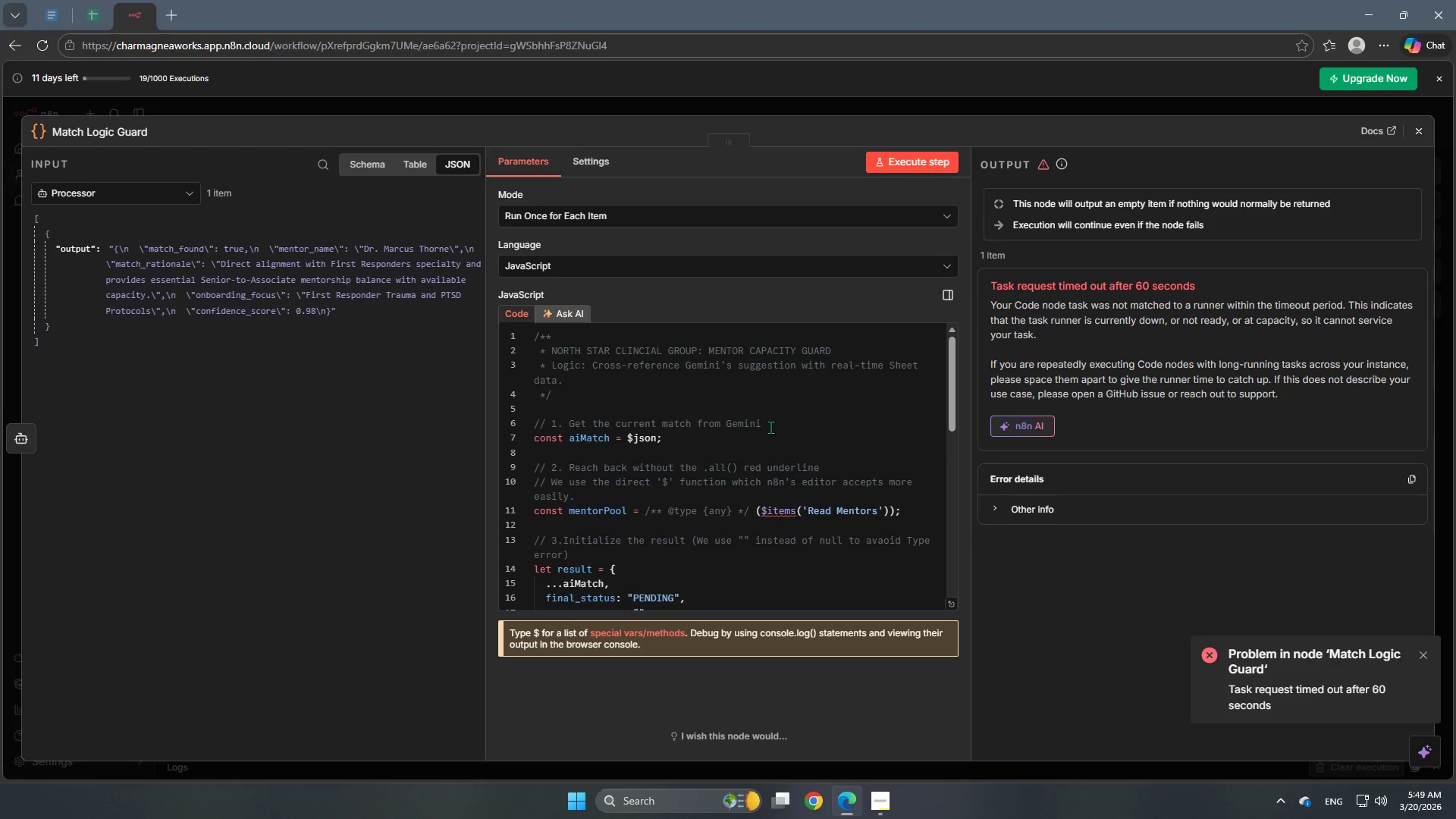 
left_click_drag(start_coordinate=[779, 423], to_coordinate=[520, 337])
 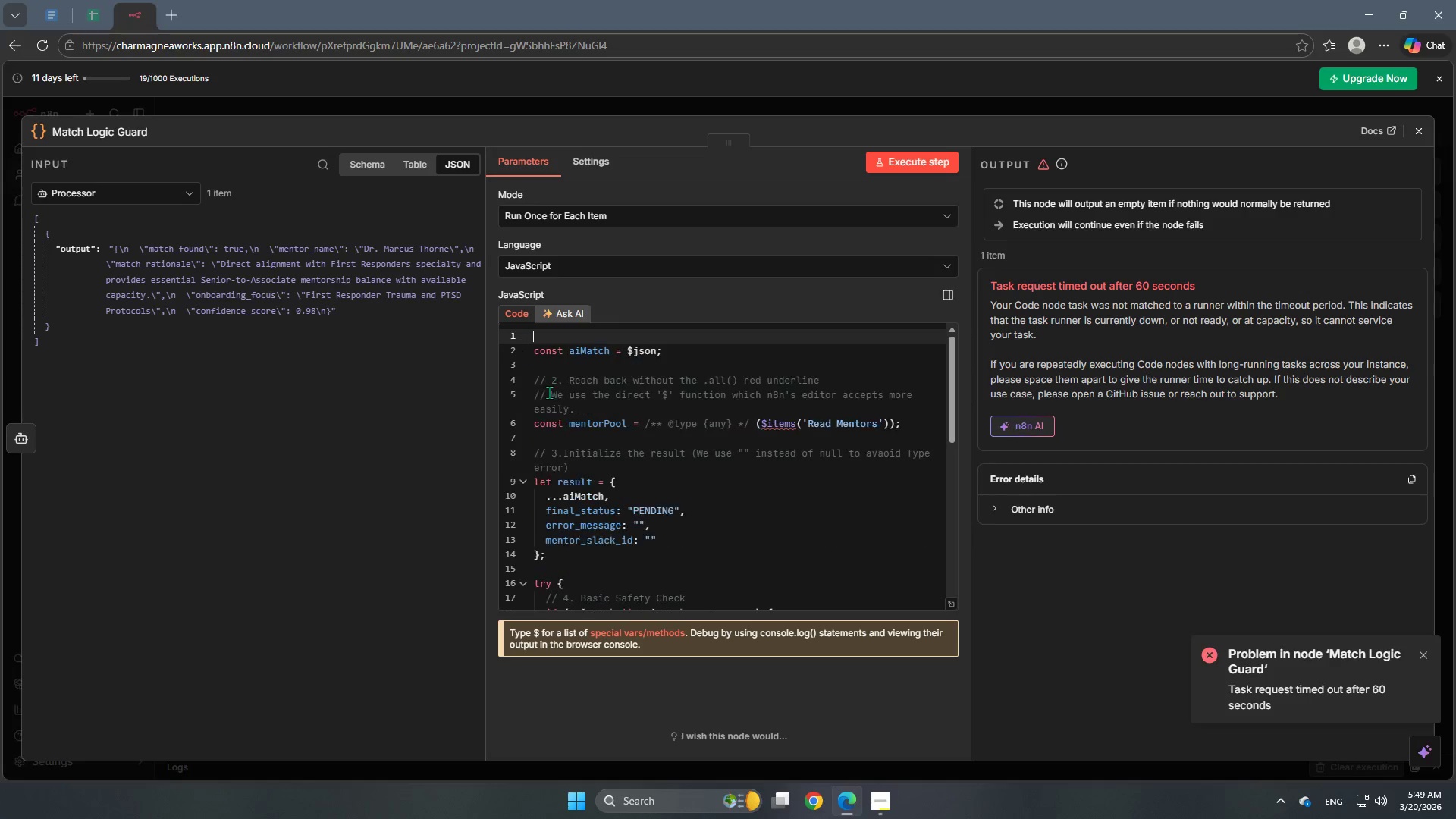 
key(Backspace)
 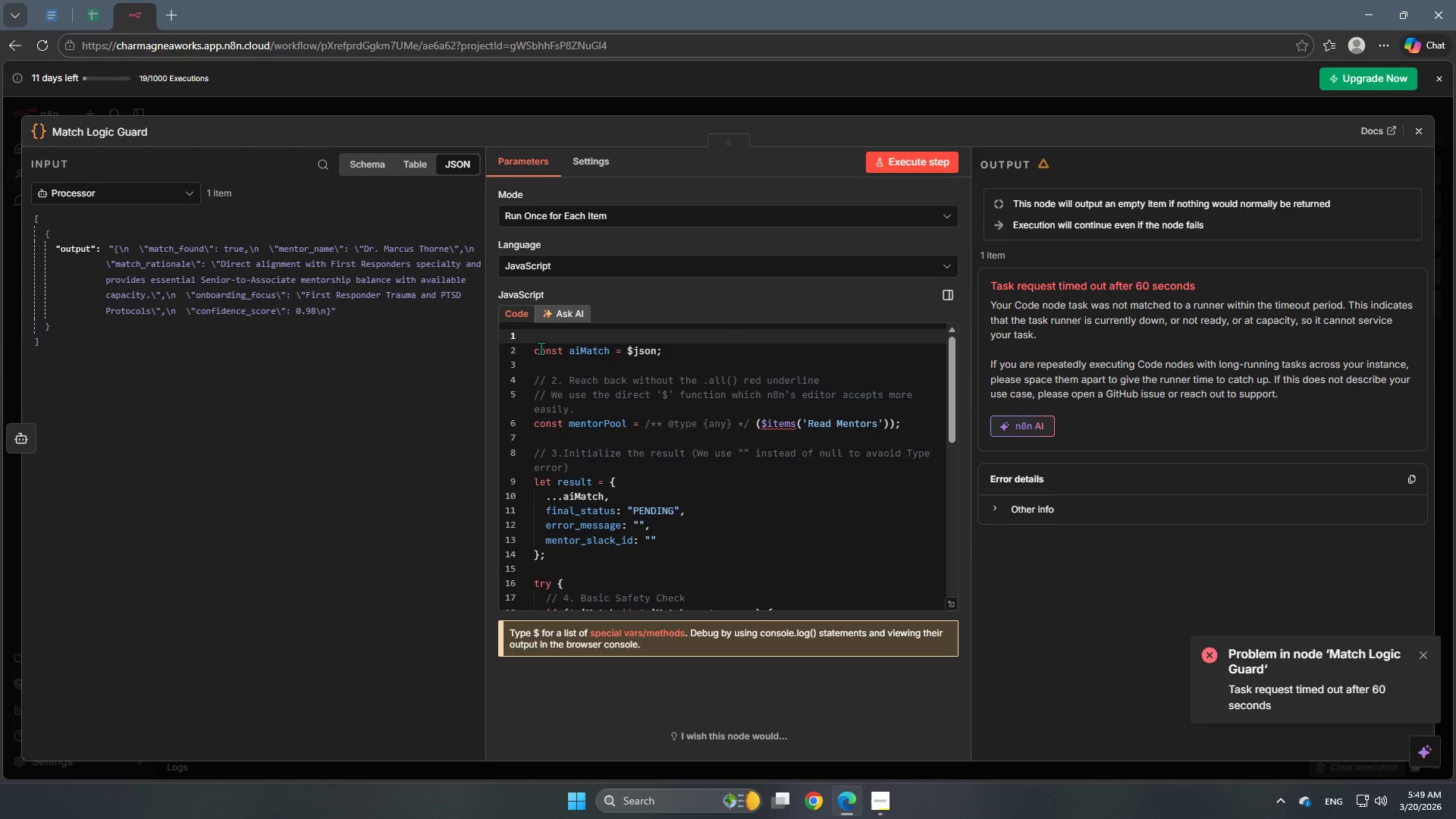 
left_click([535, 347])
 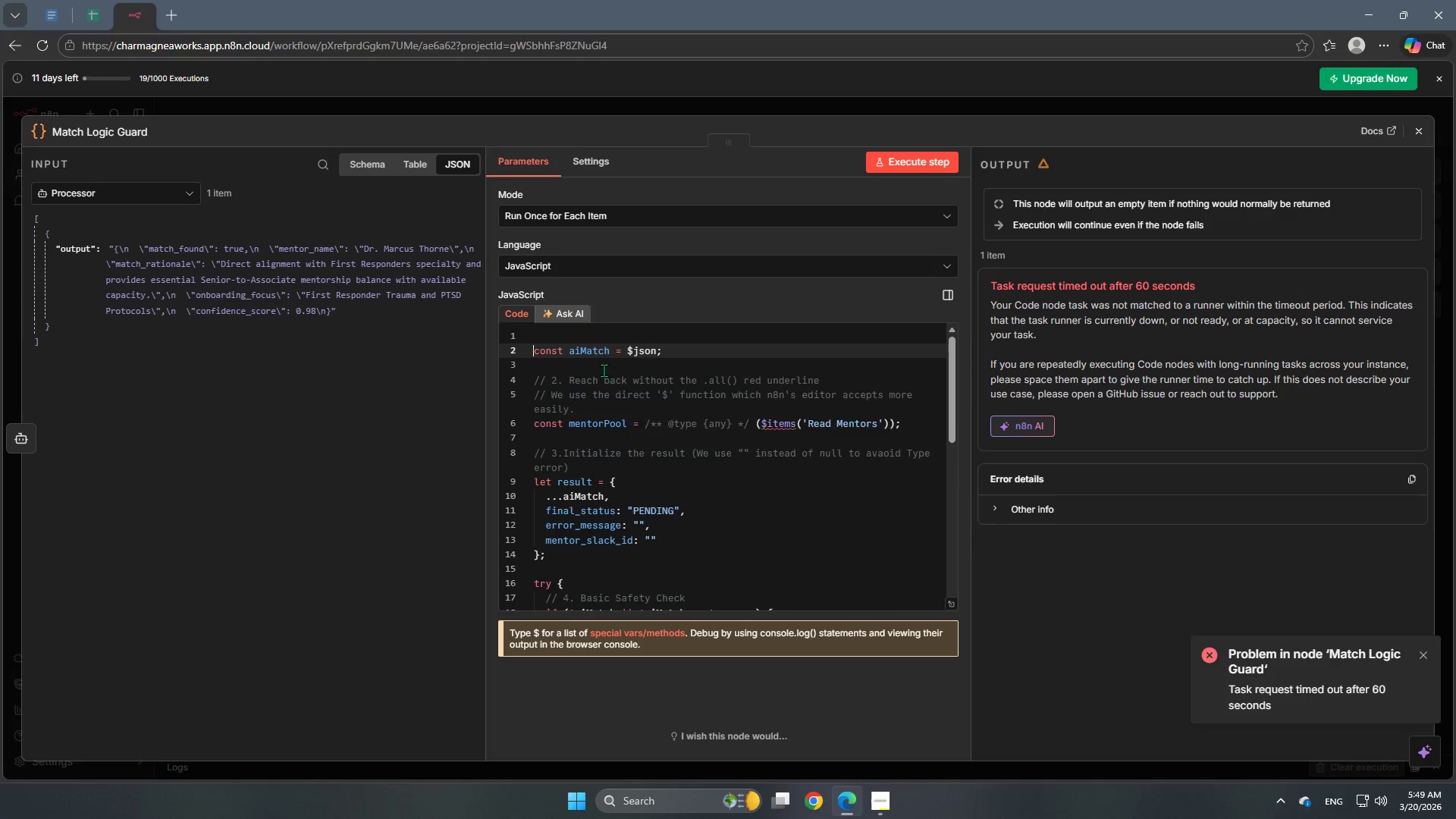 
key(Backspace)
 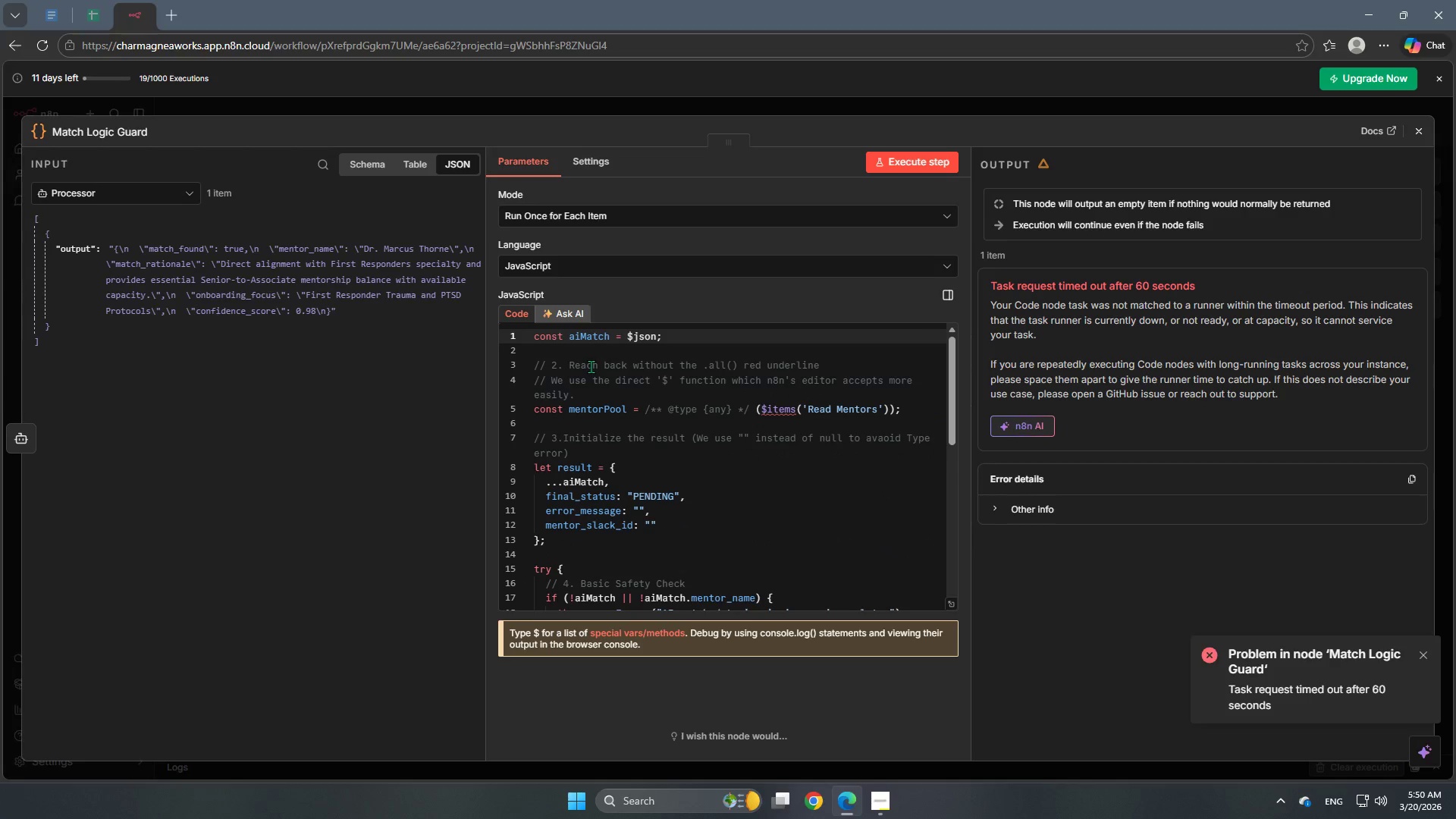 
wait(8.3)
 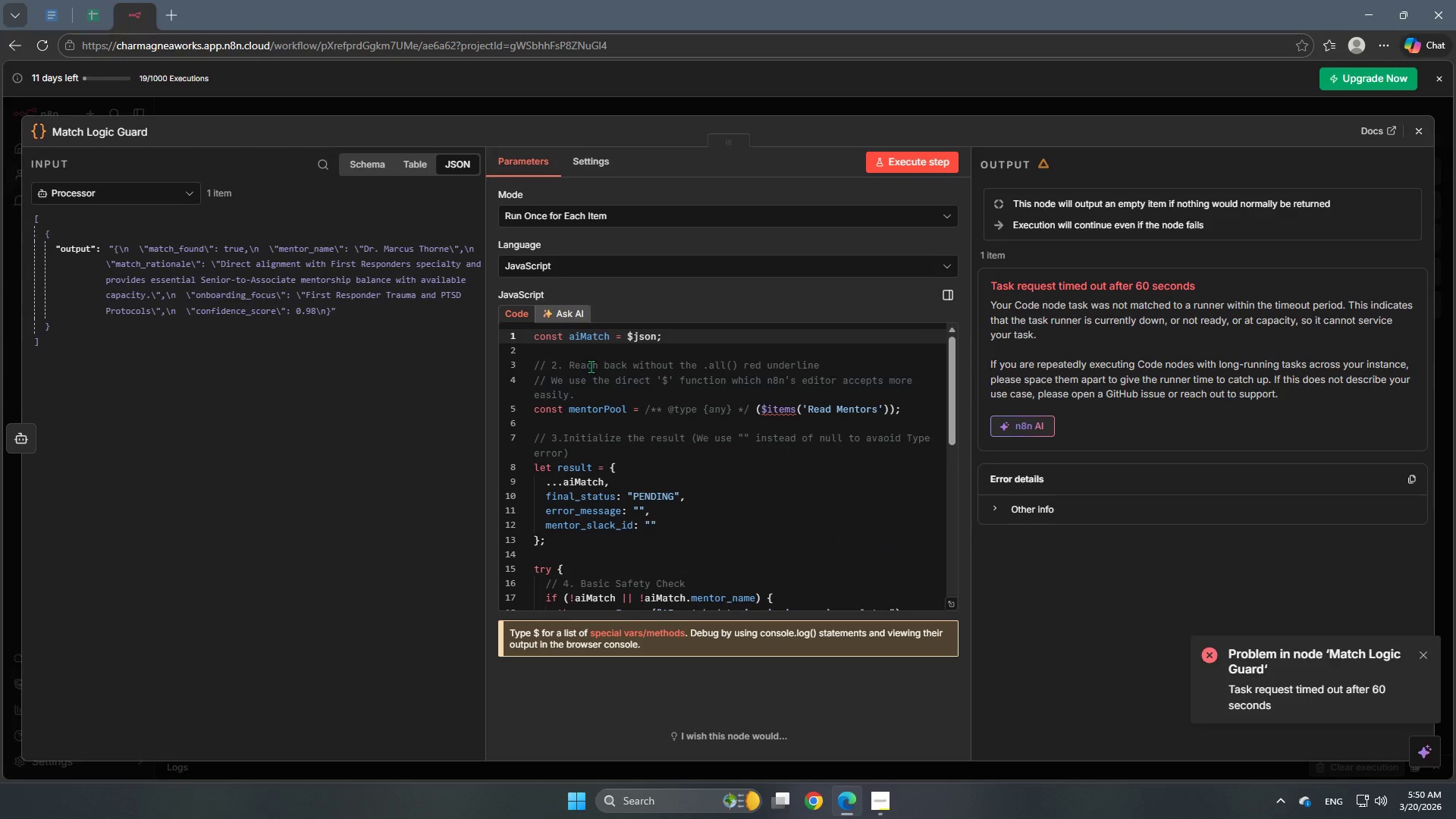 
left_click([698, 353])
 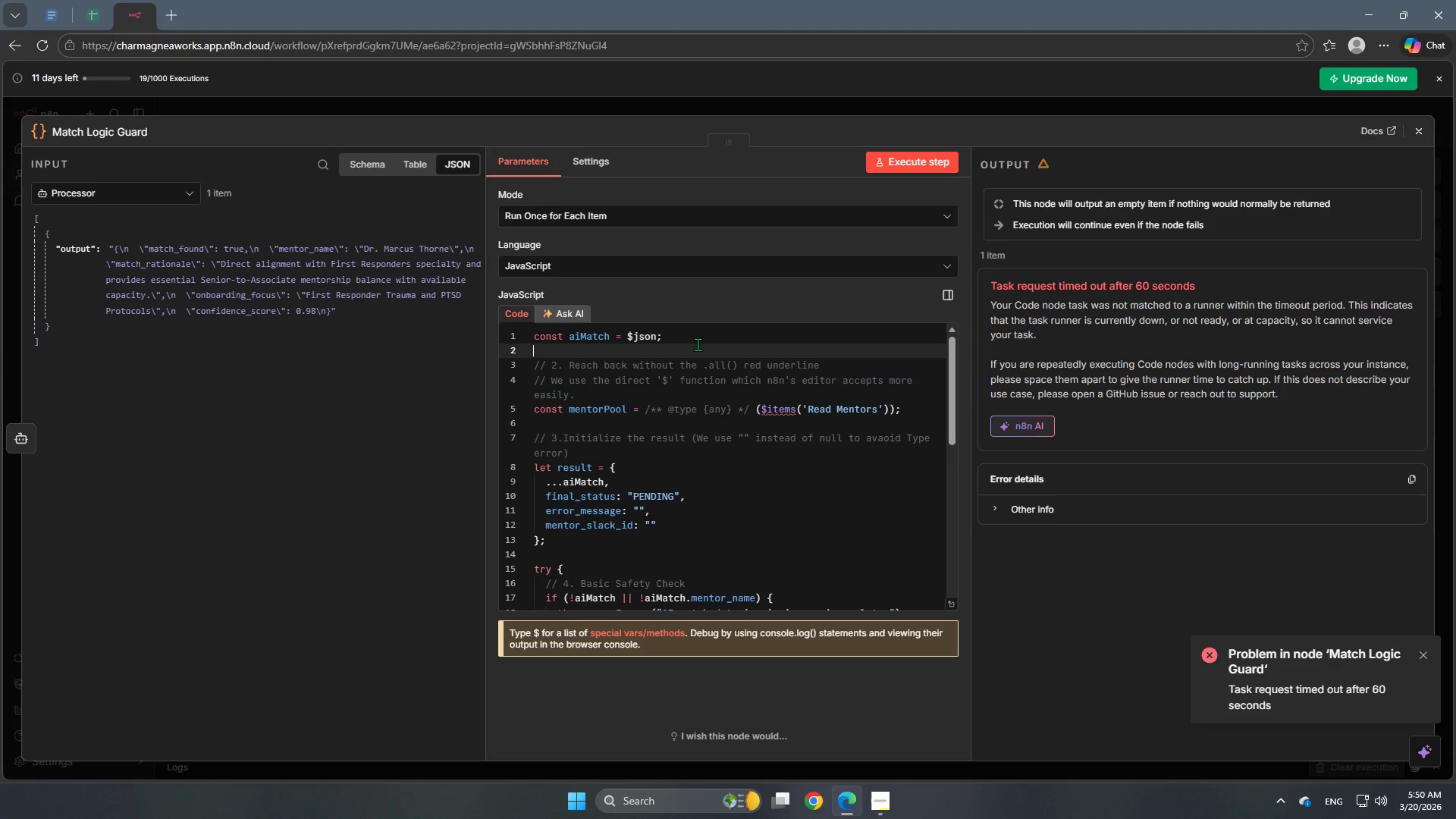 
left_click([698, 344])
 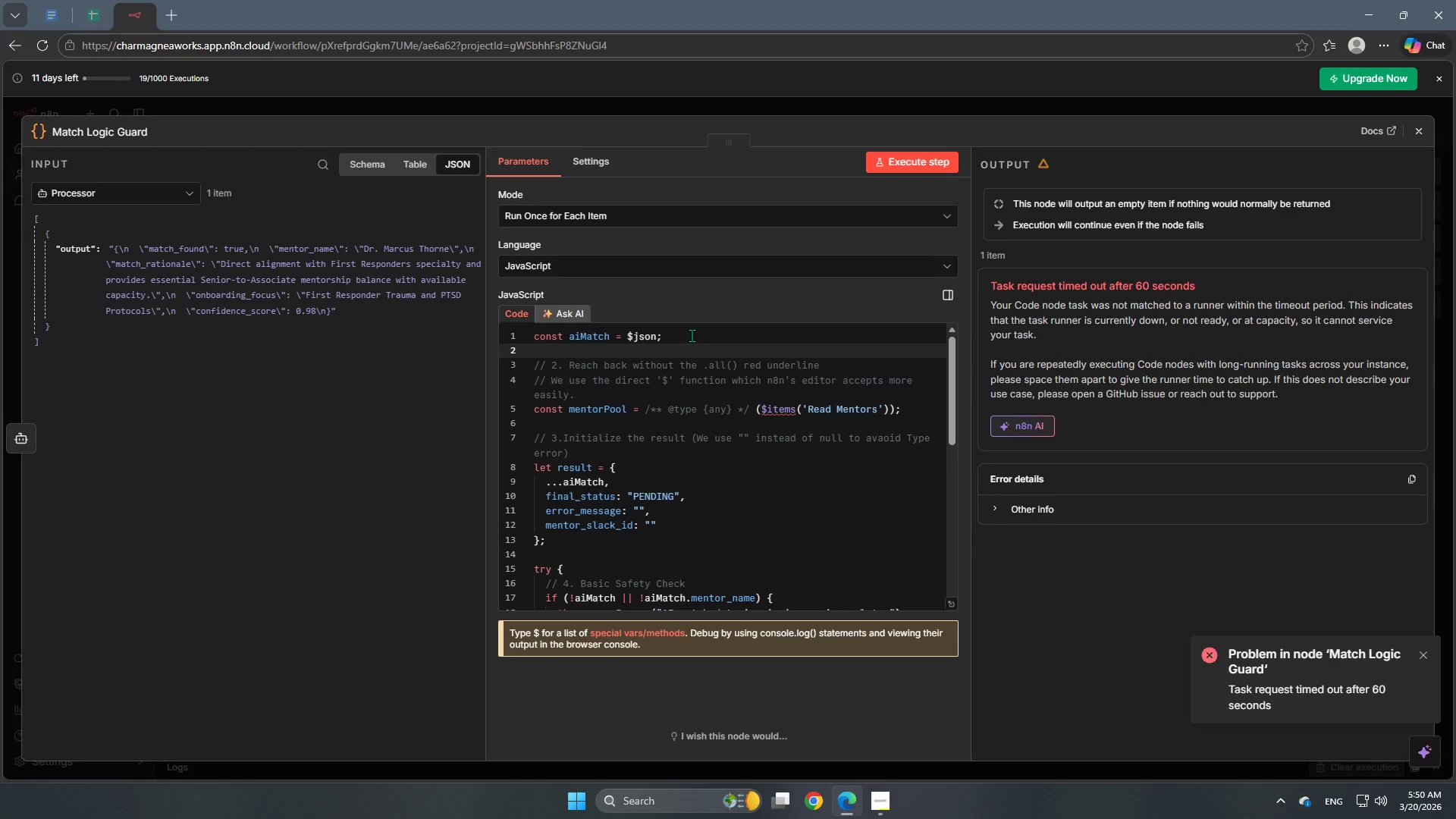 
left_click([692, 335])
 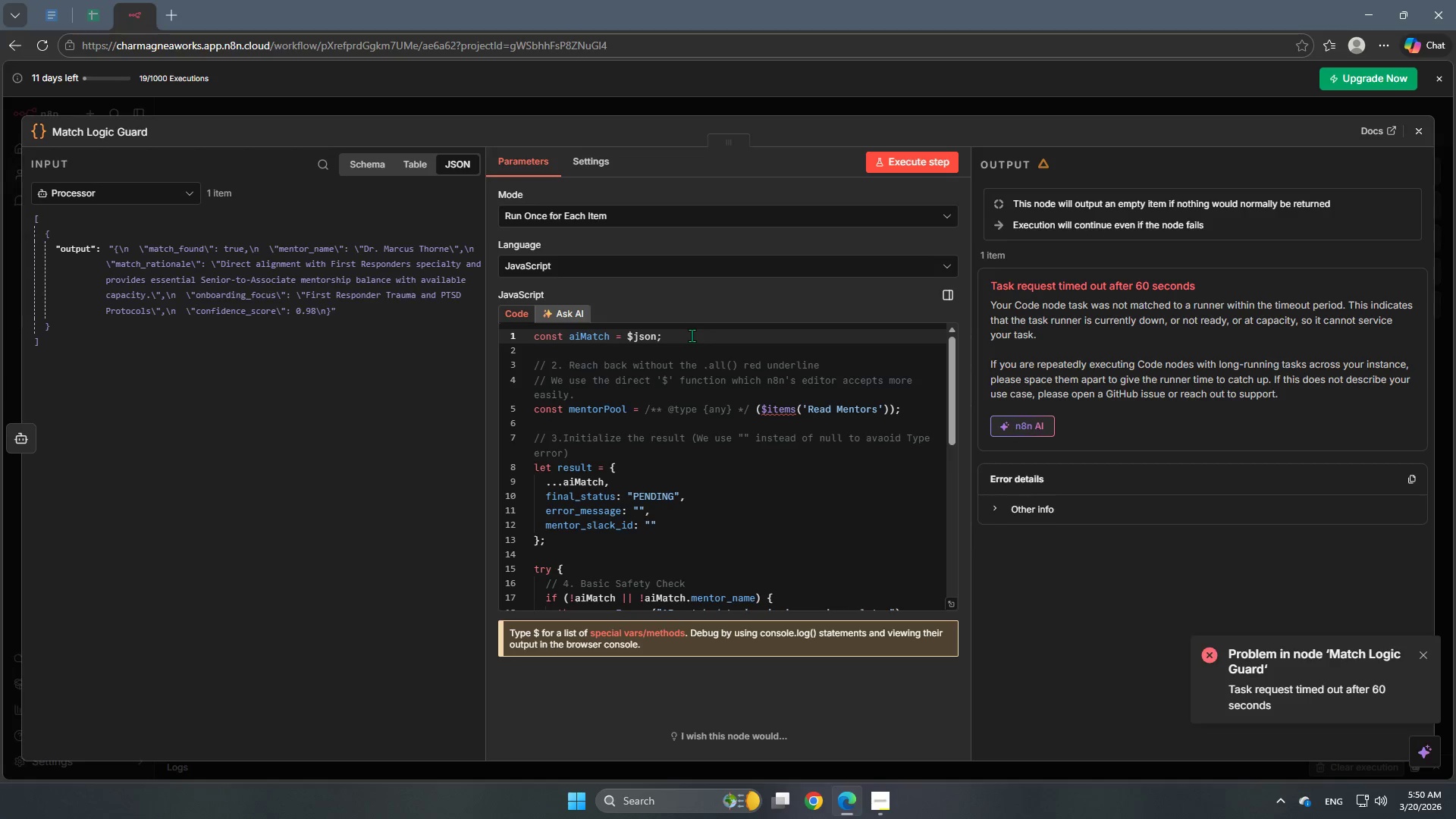 
key(Enter)
 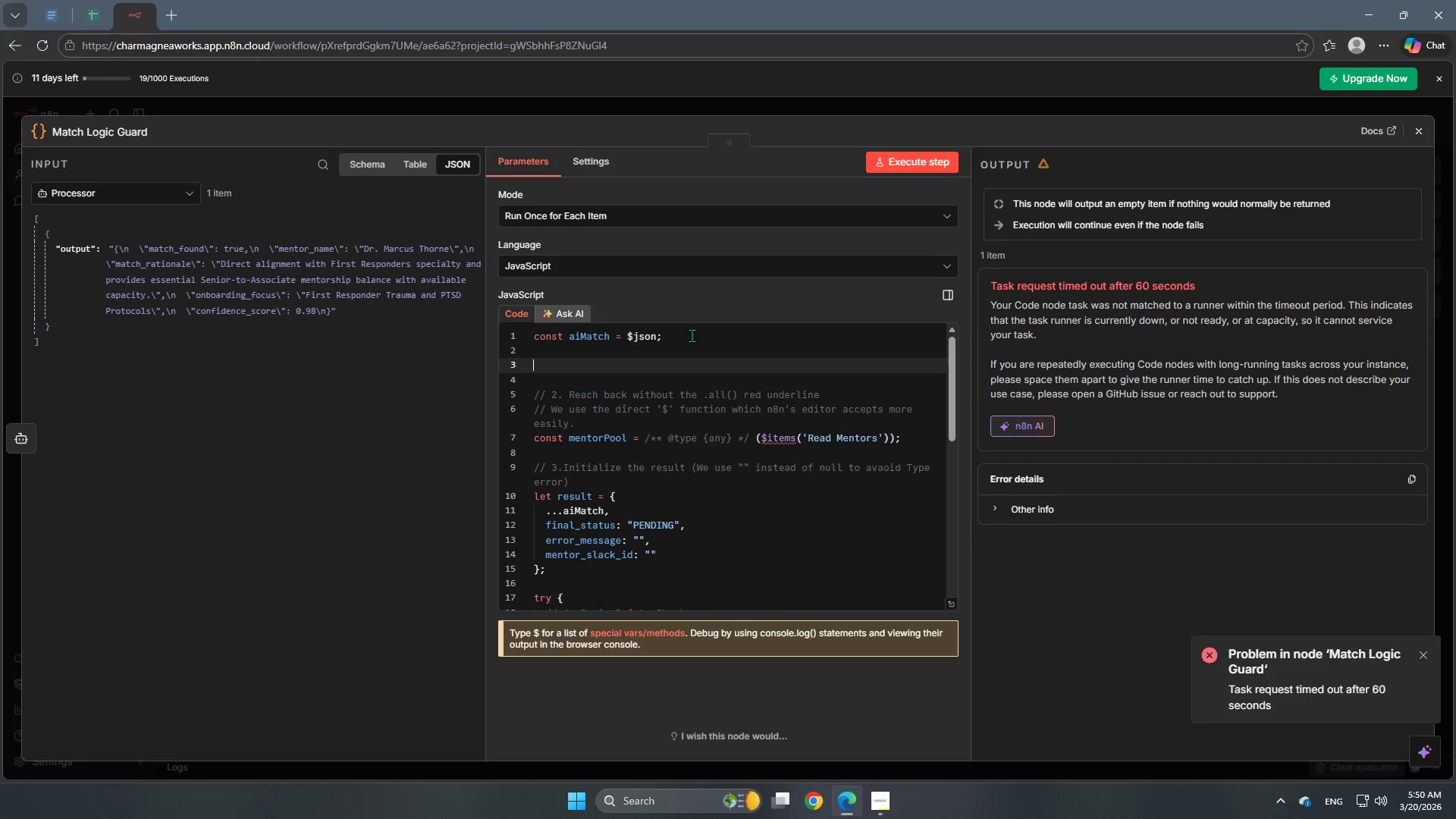 
key(Enter)
 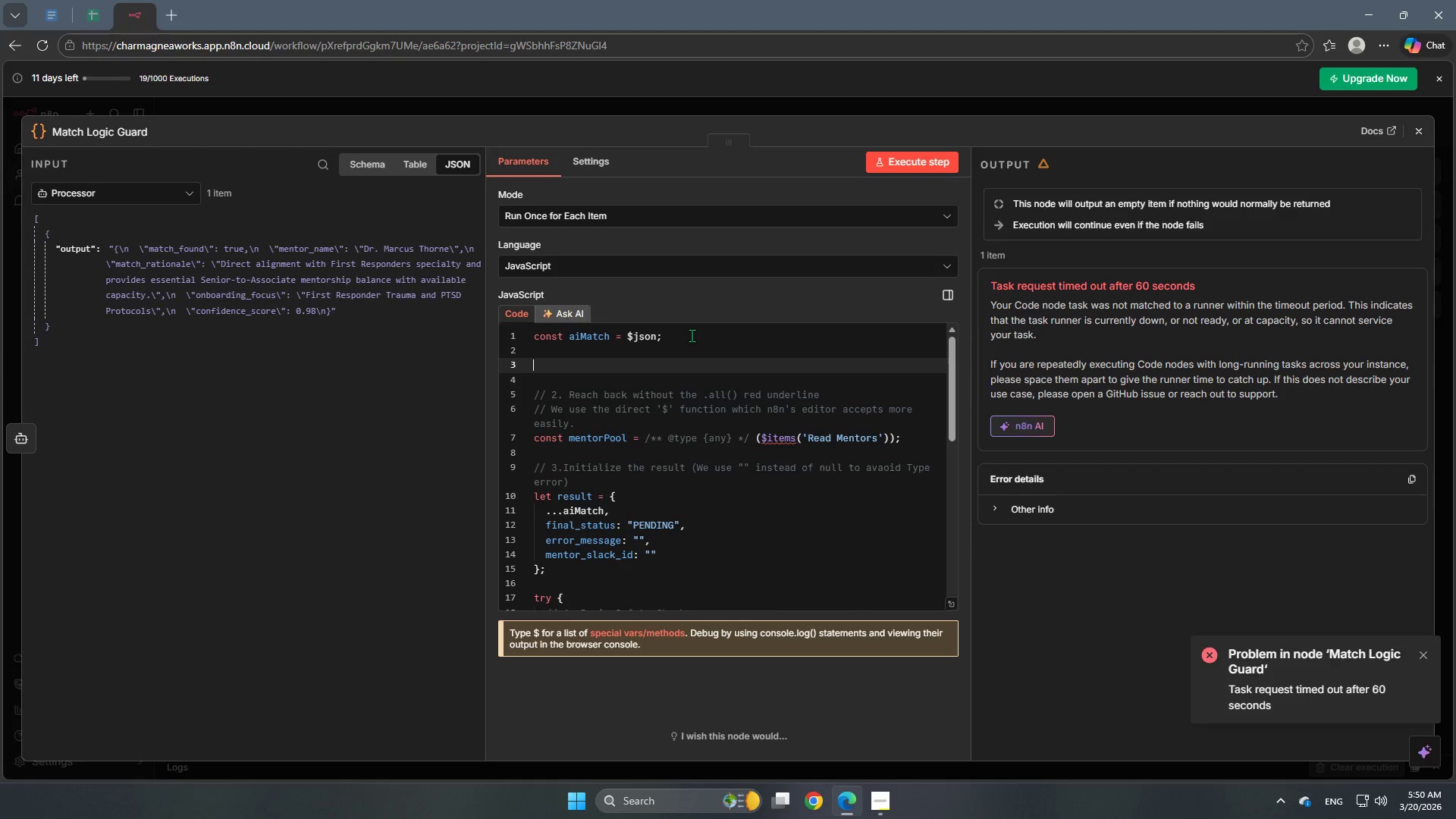 
type(// SAFELY get metnro)
key(Backspace)
key(Backspace)
key(Backspace)
key(Backspace)
type(ntor data)
 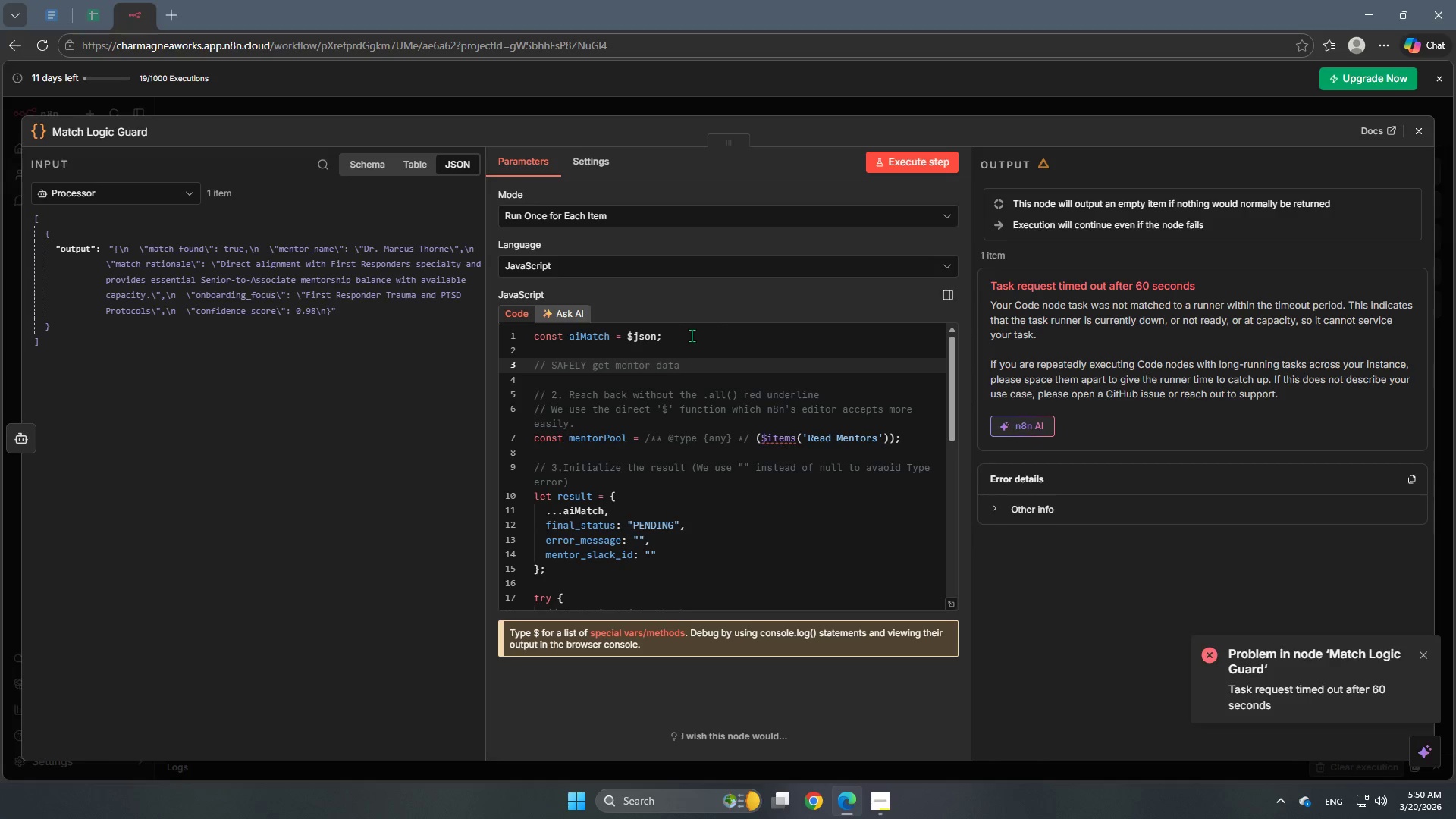 
key(Enter)
 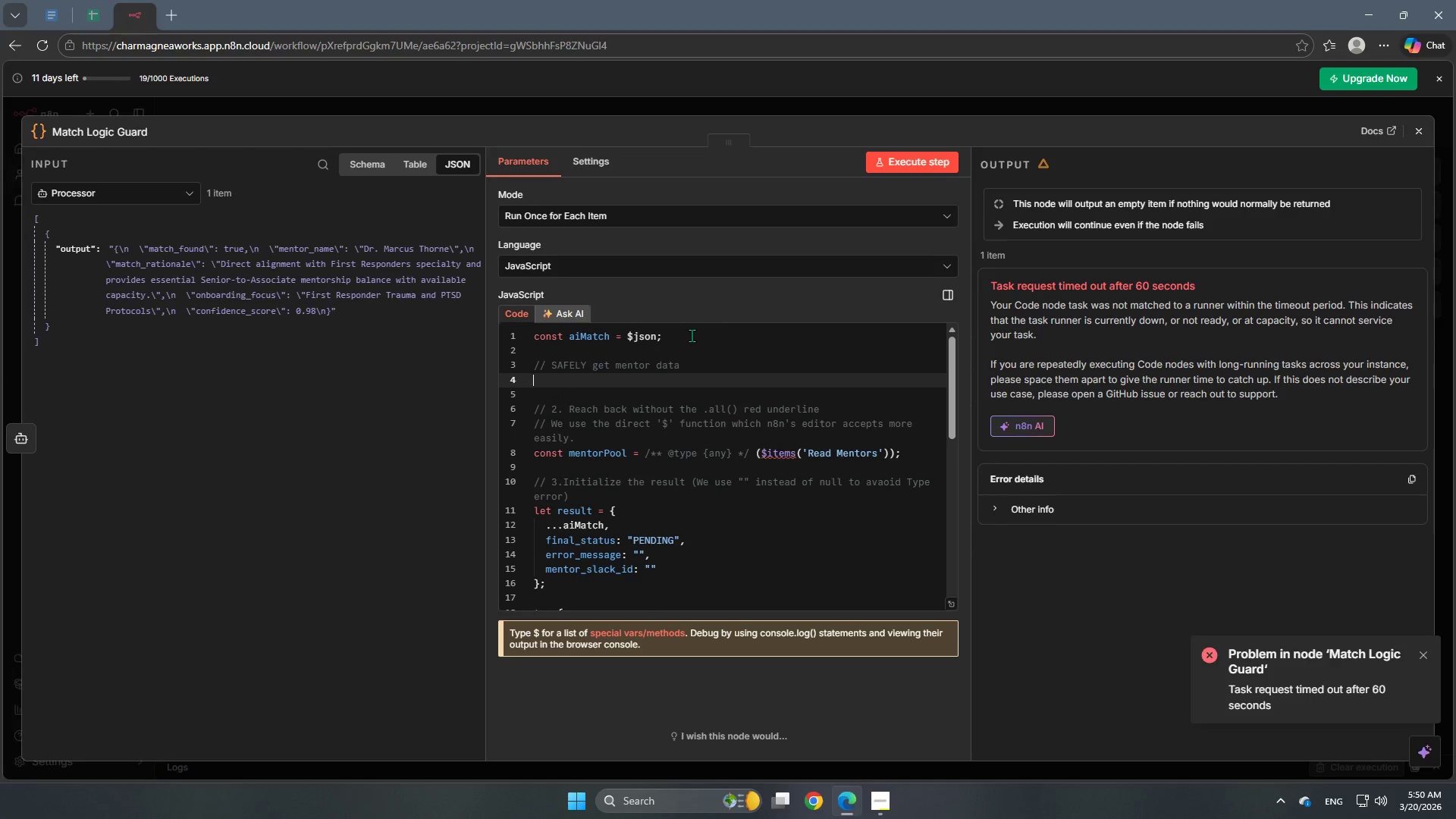 
type(let mentorPool )
 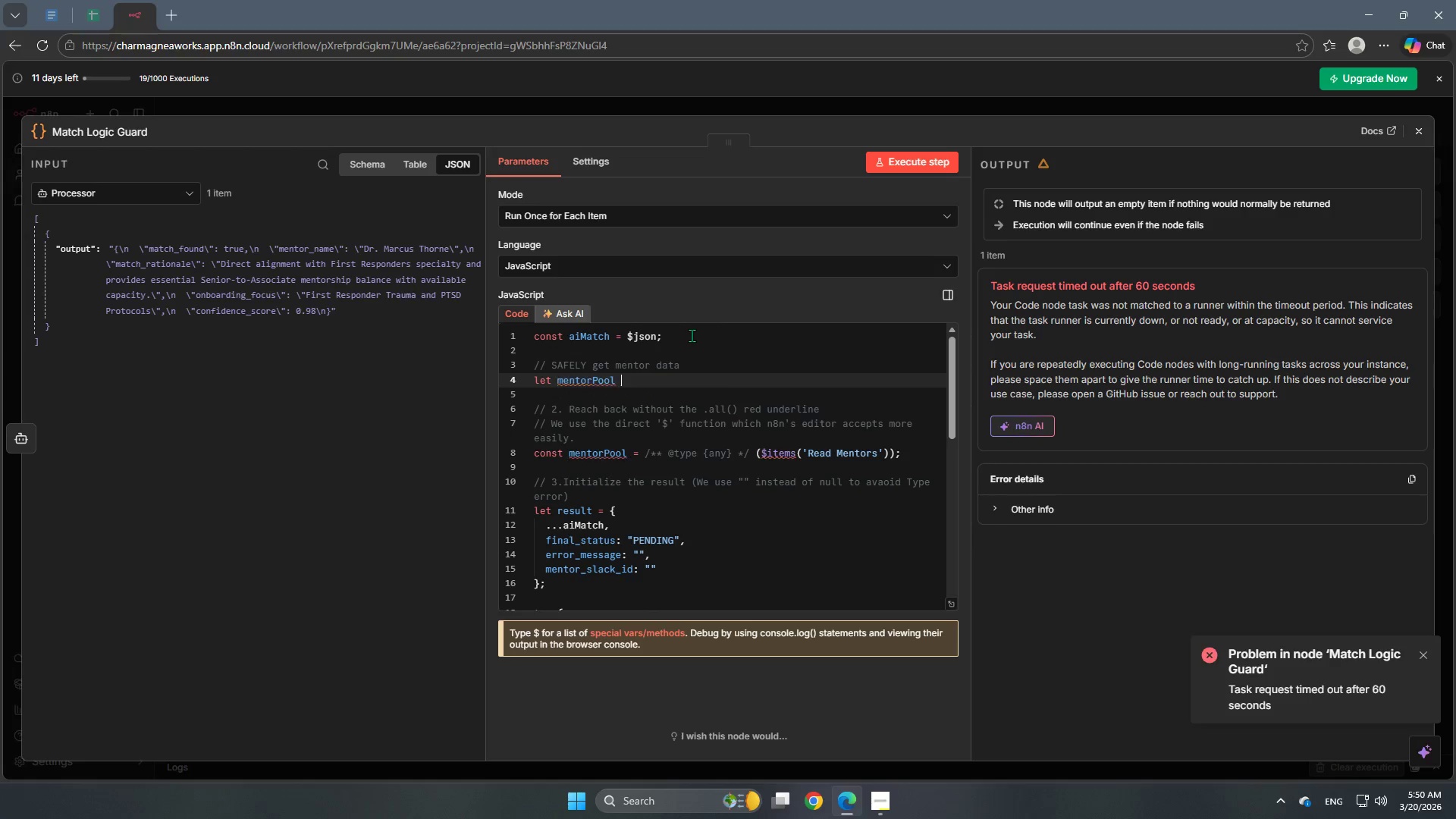 
wait(5.78)
 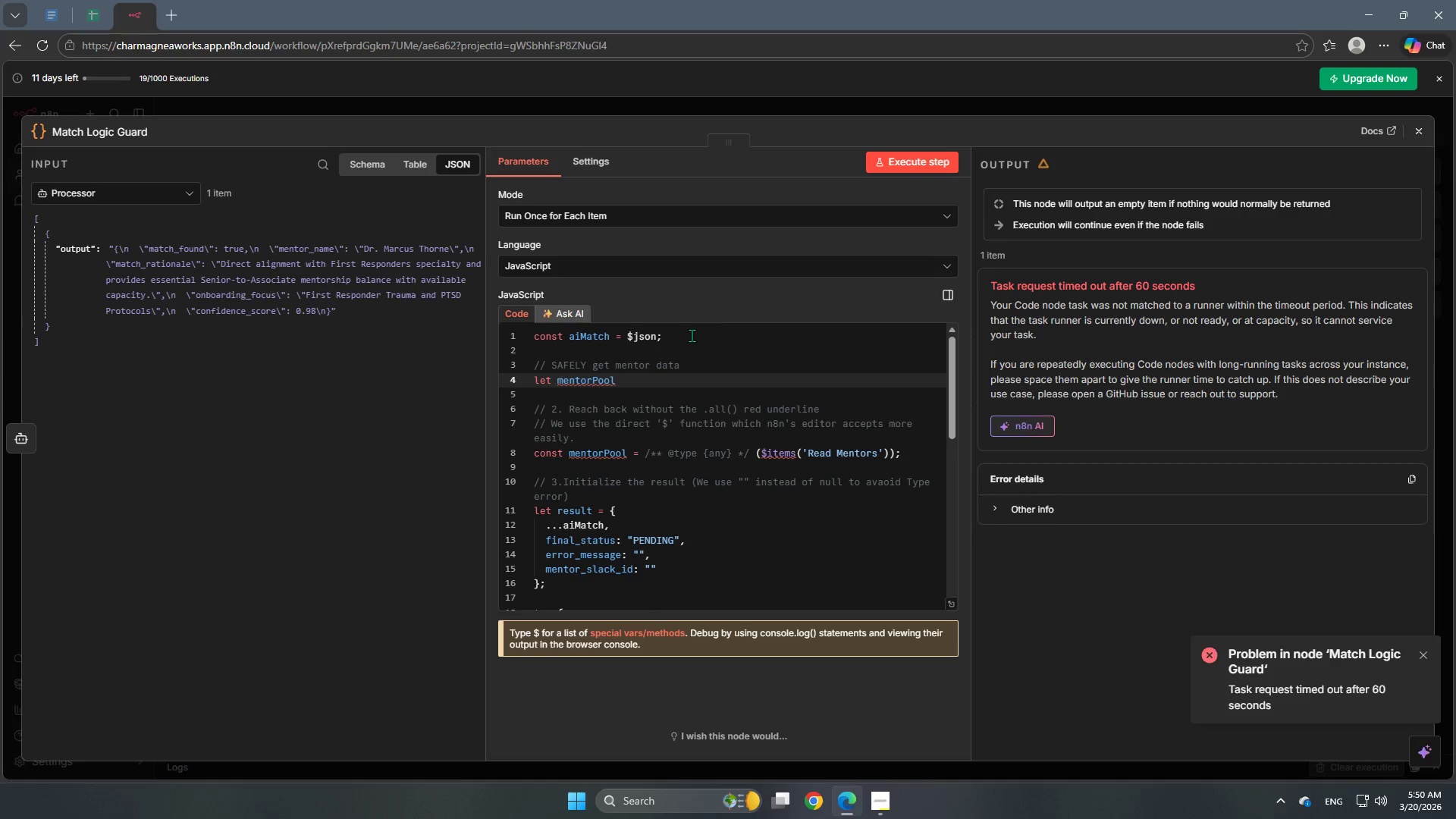 
key(Equal)
 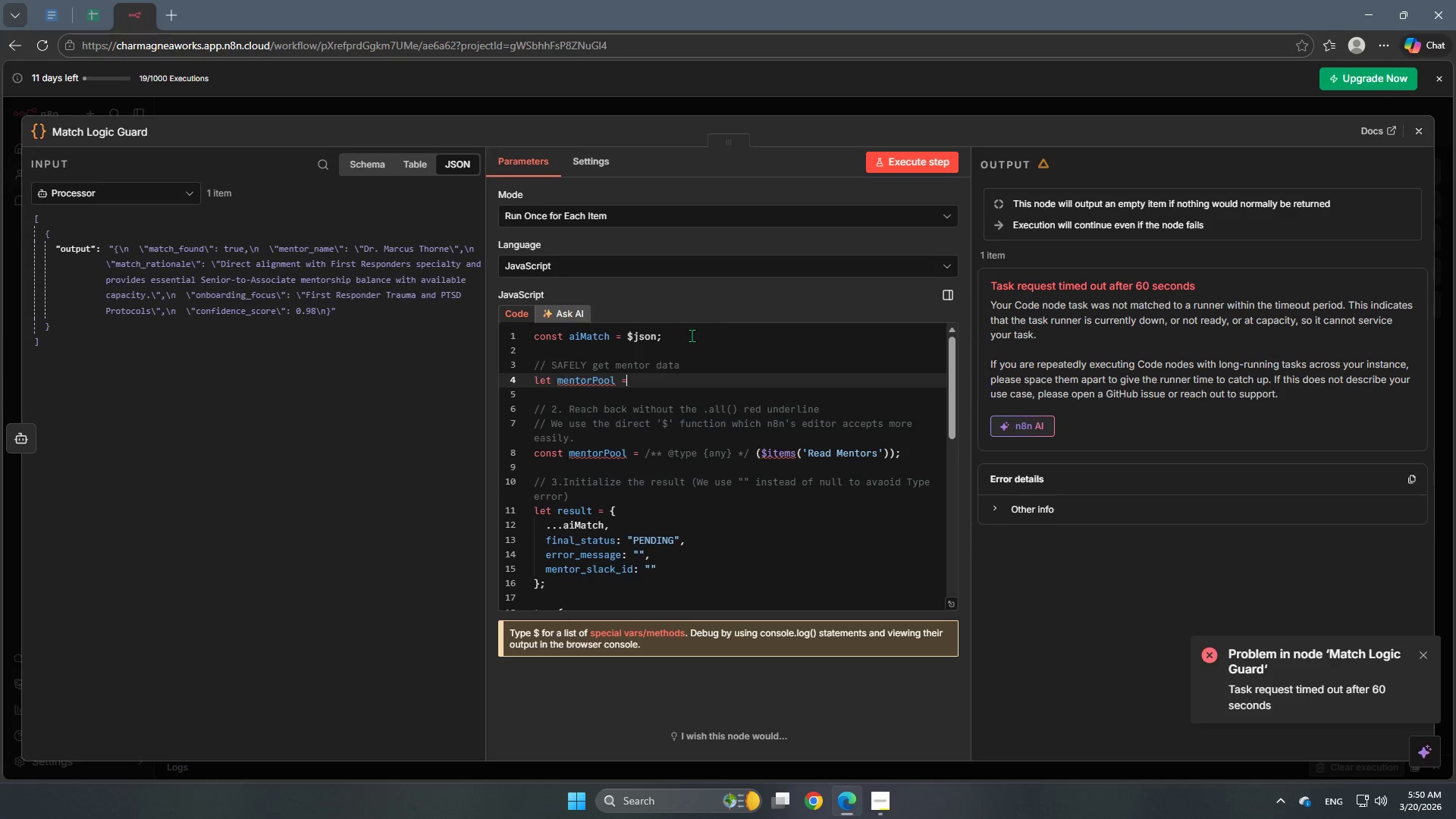 
key(Space)
 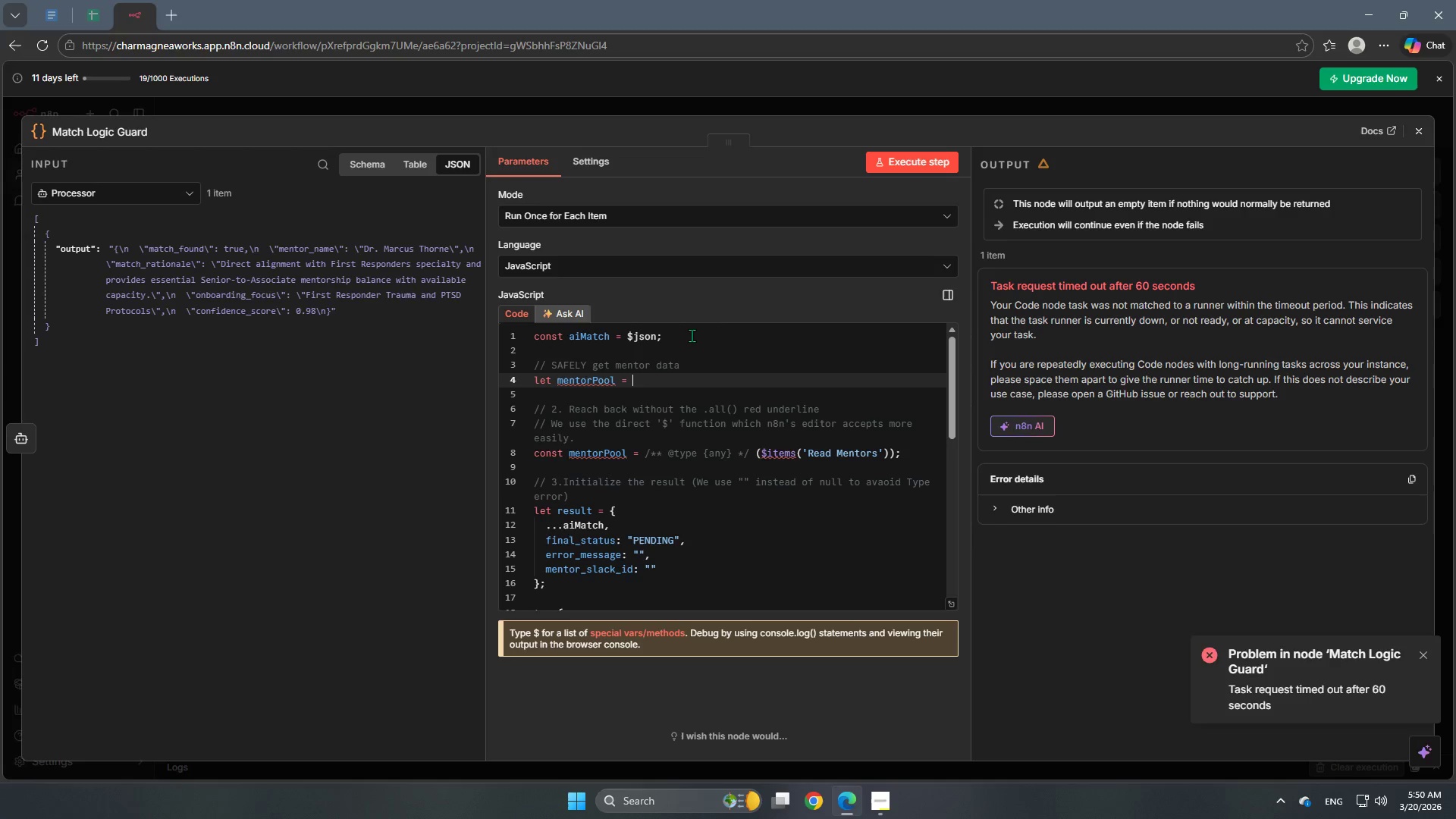 
key(Shift+BracketLeft)
 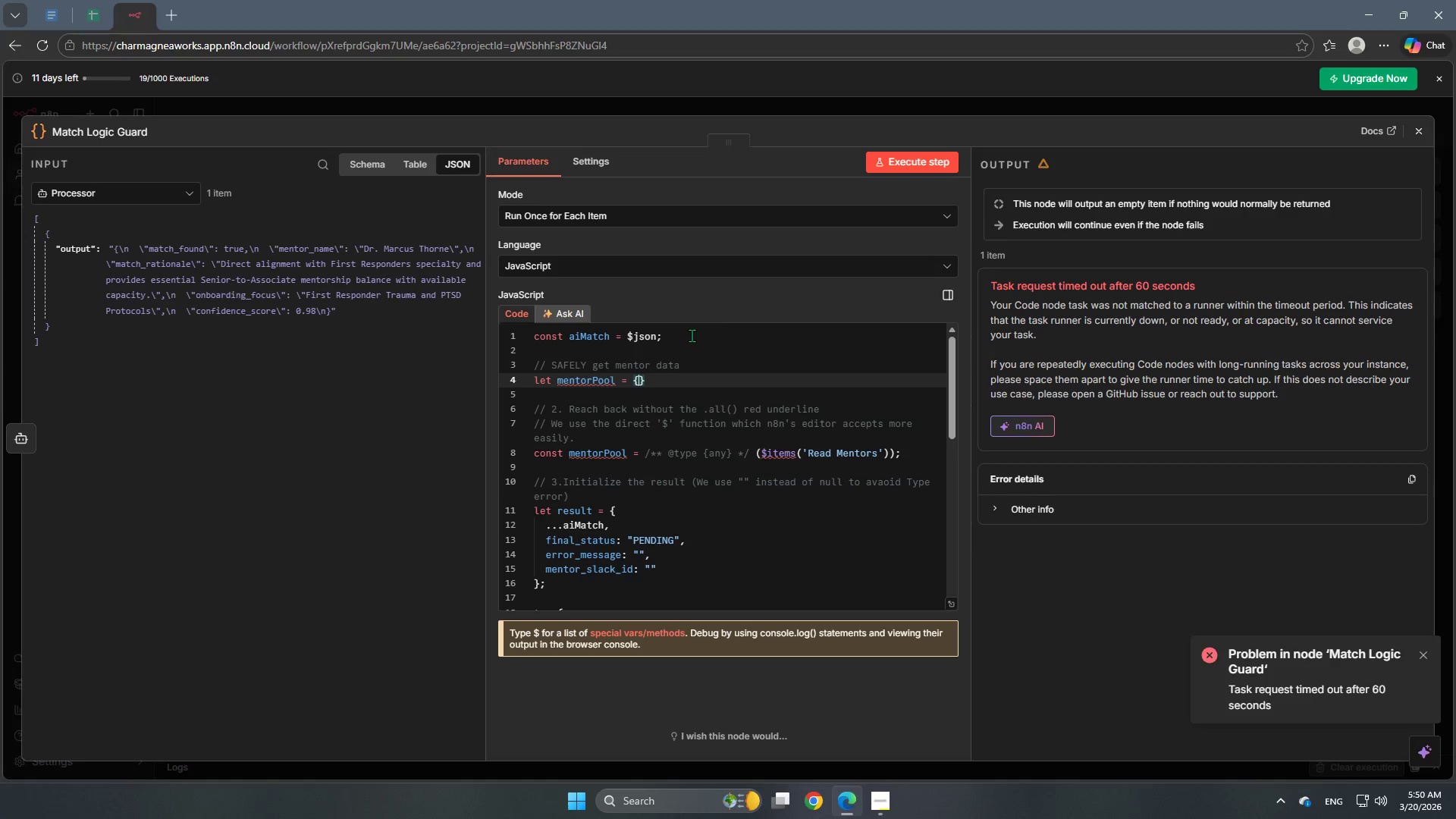 
key(Backspace)
 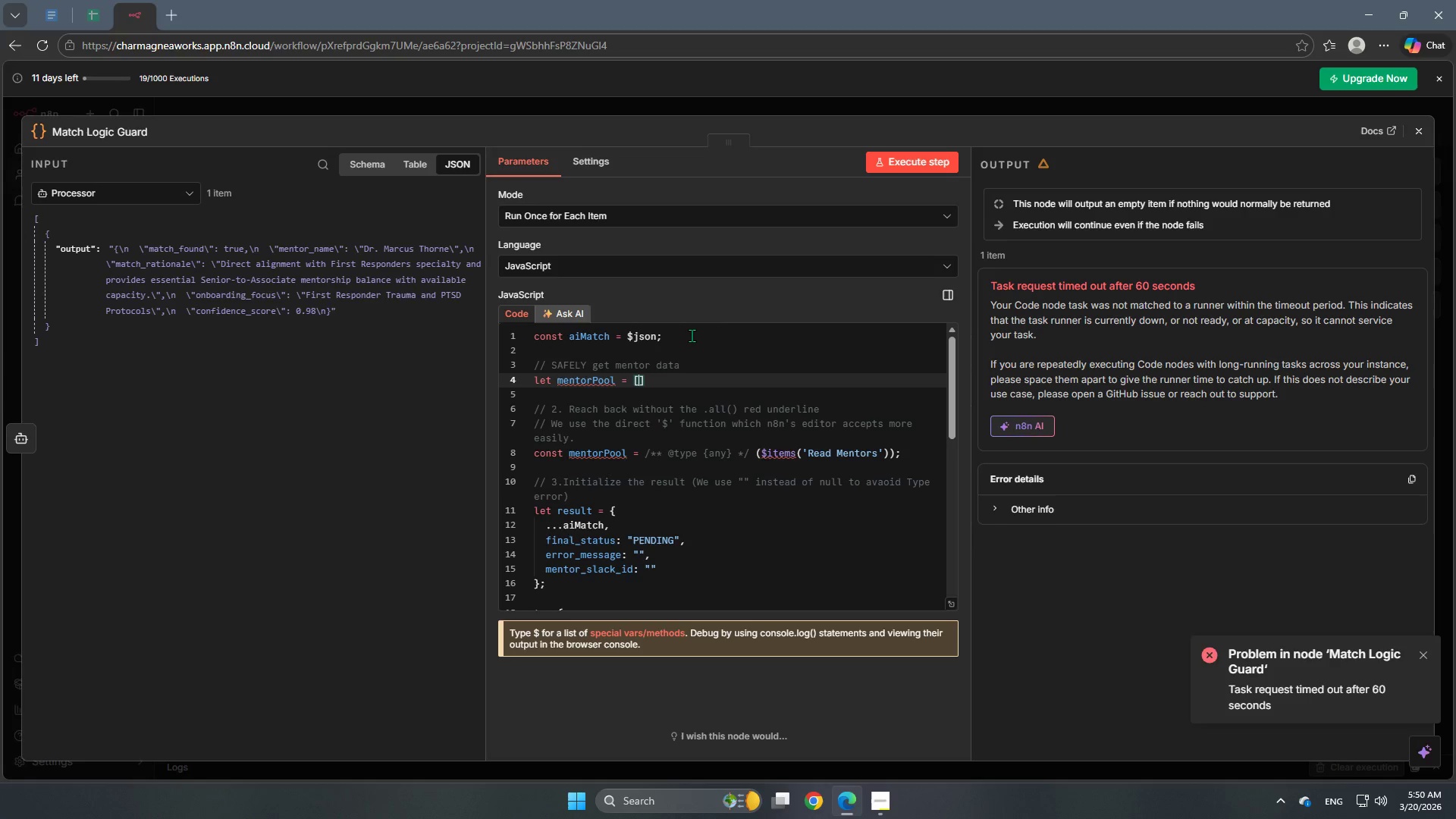 
key(BracketLeft)
 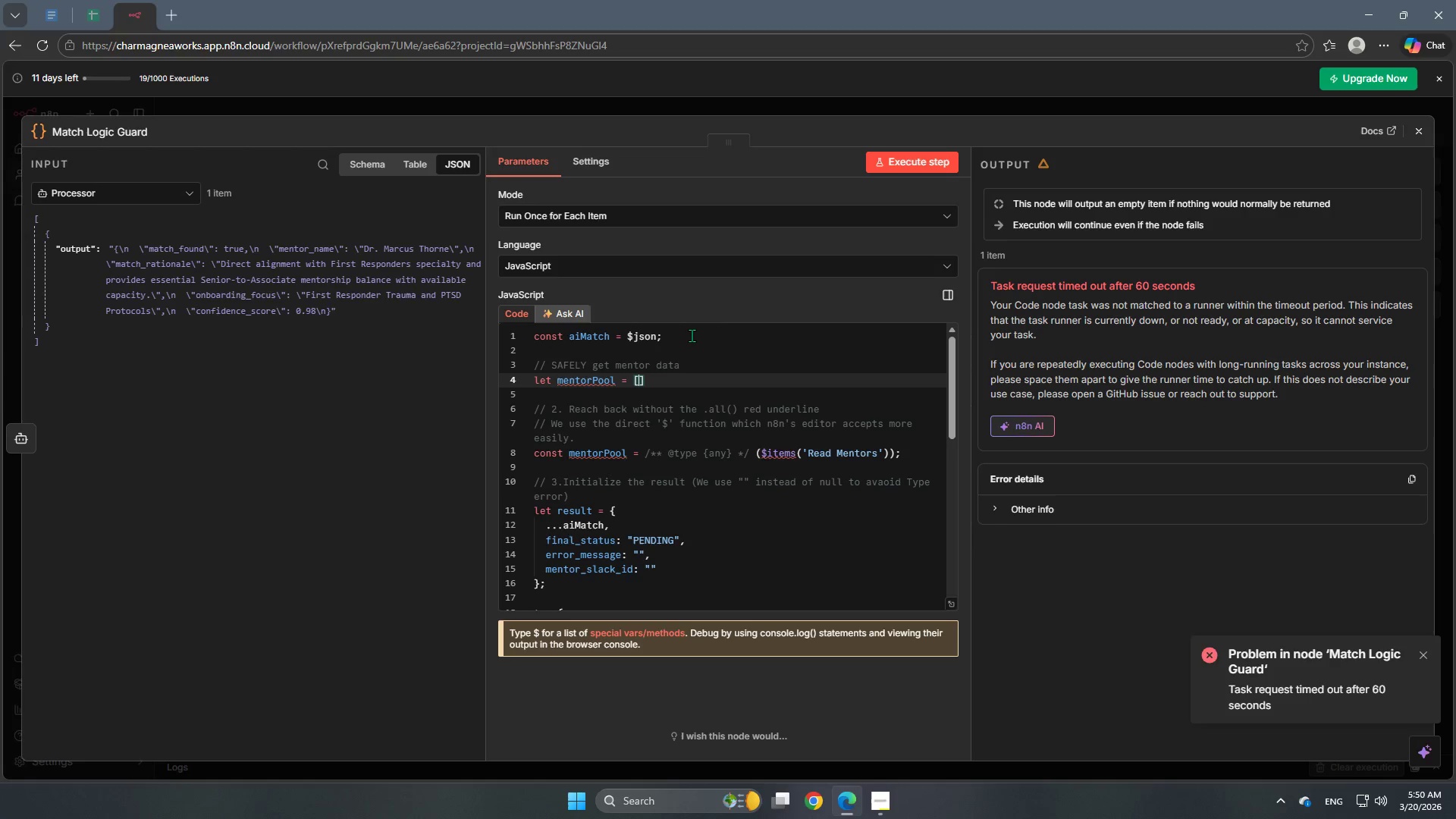 
key(ArrowRight)
 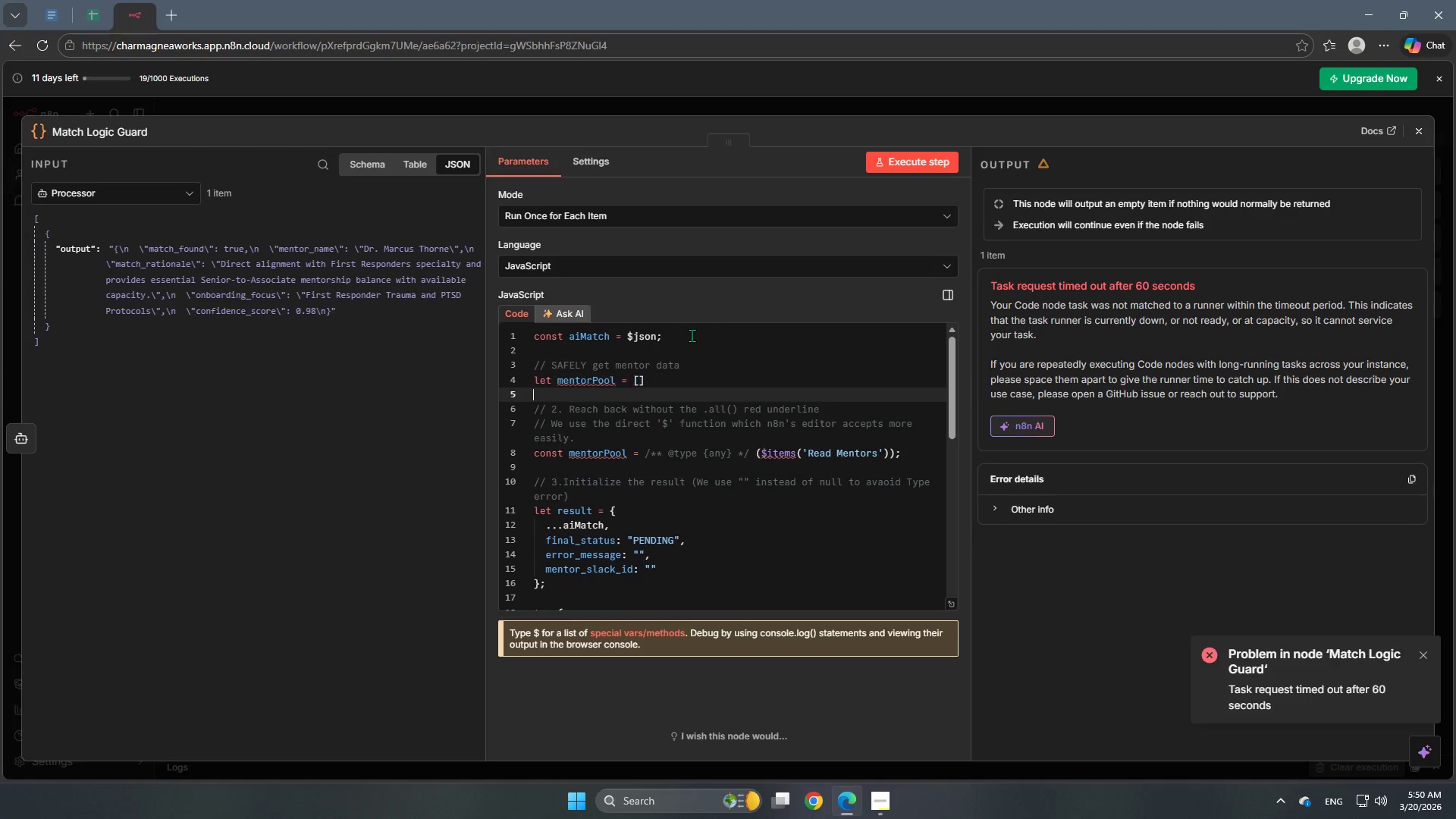 
key(ArrowDown)
 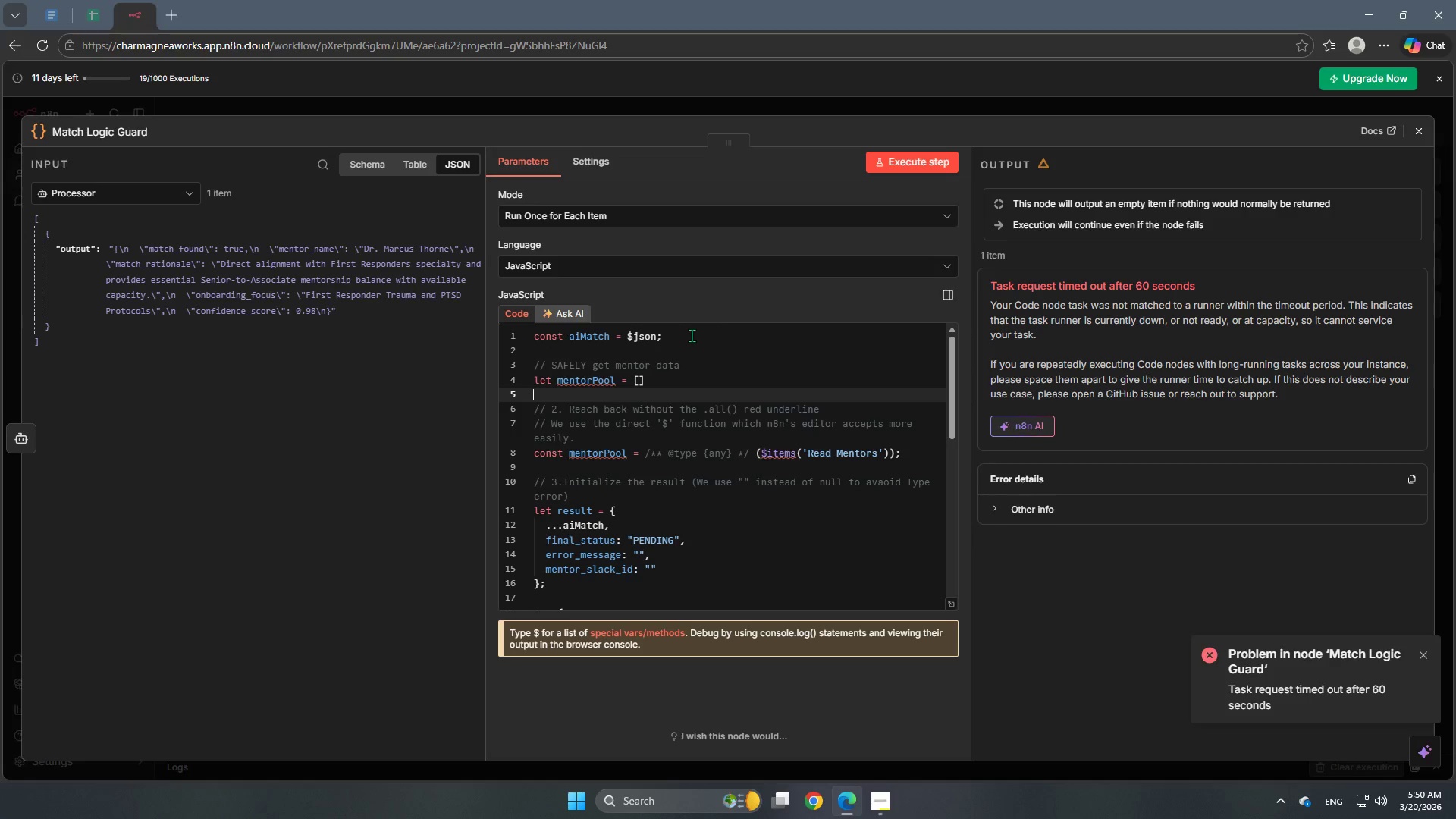 
key(ArrowLeft)
 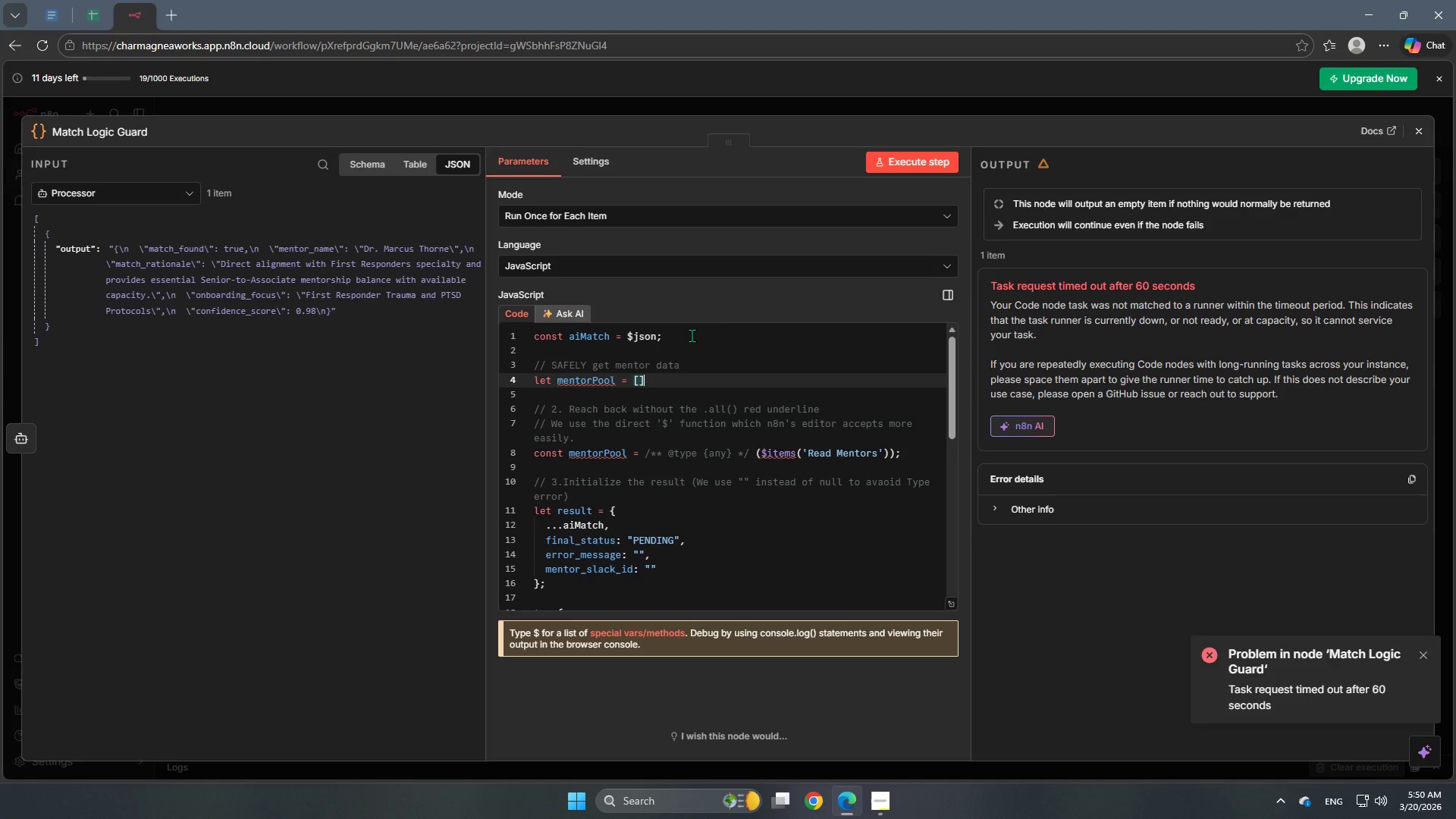 
key(Semicolon)
 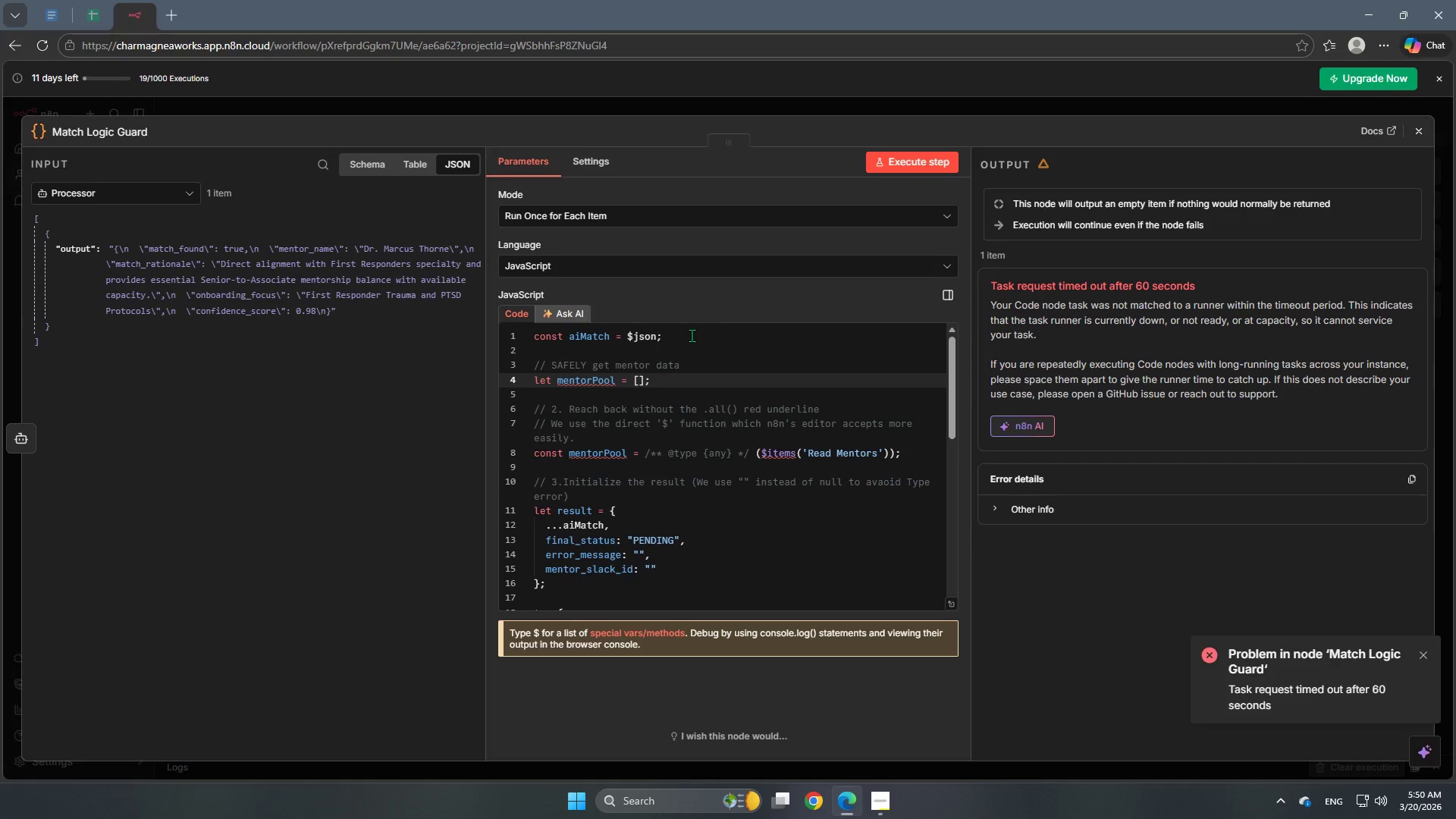 
key(Enter)
 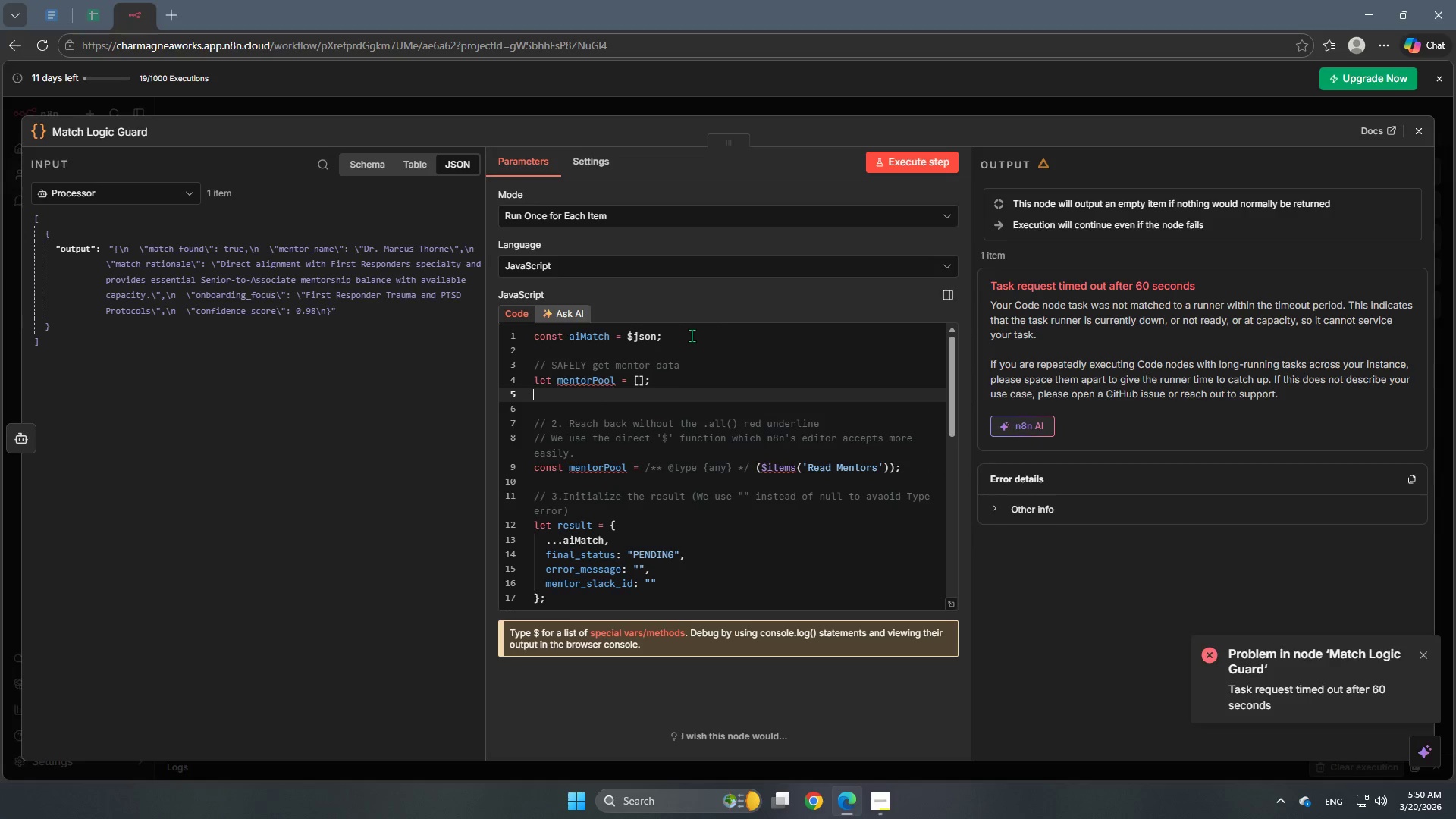 
type(try {)
 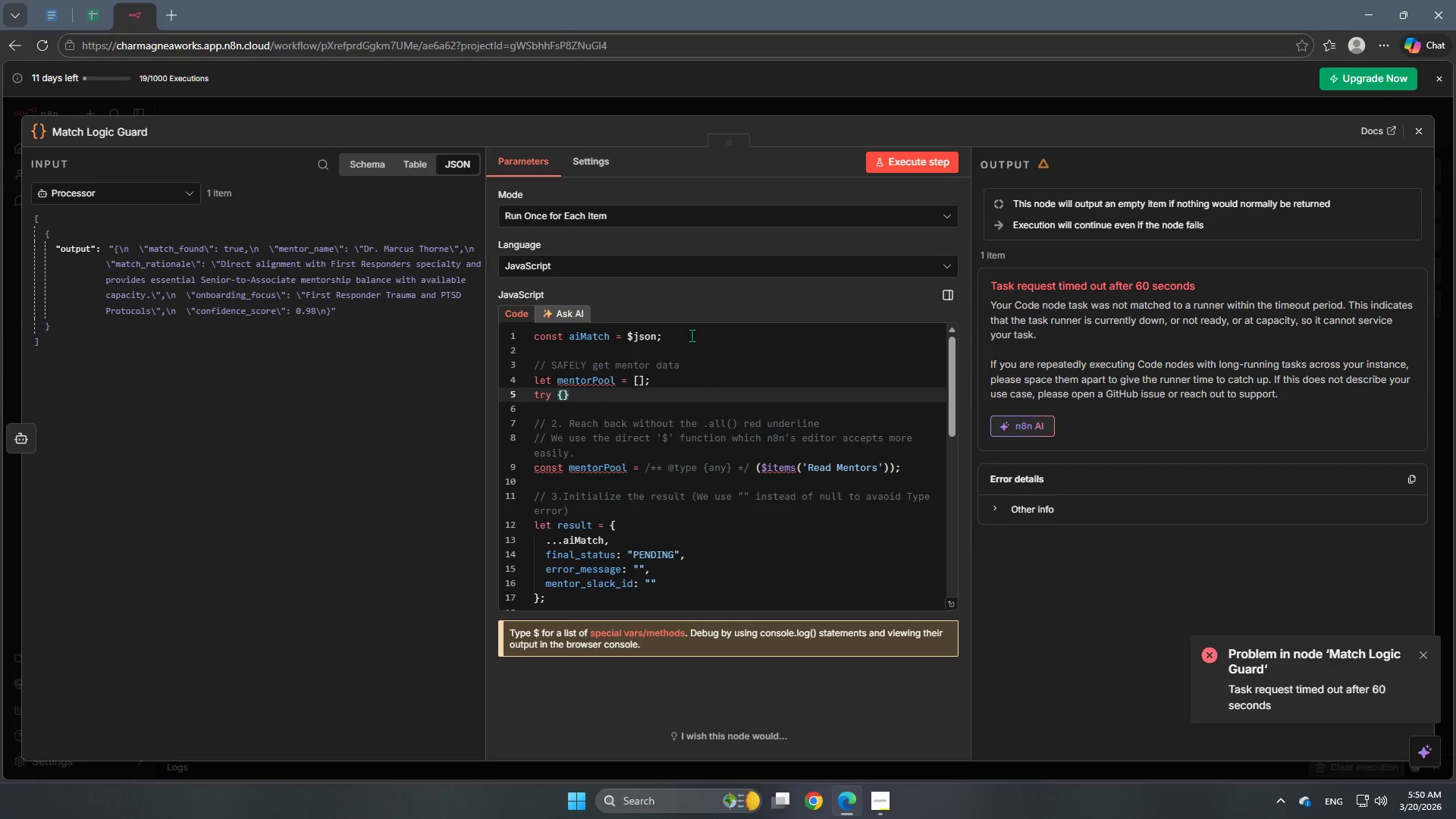 
key(Enter)
 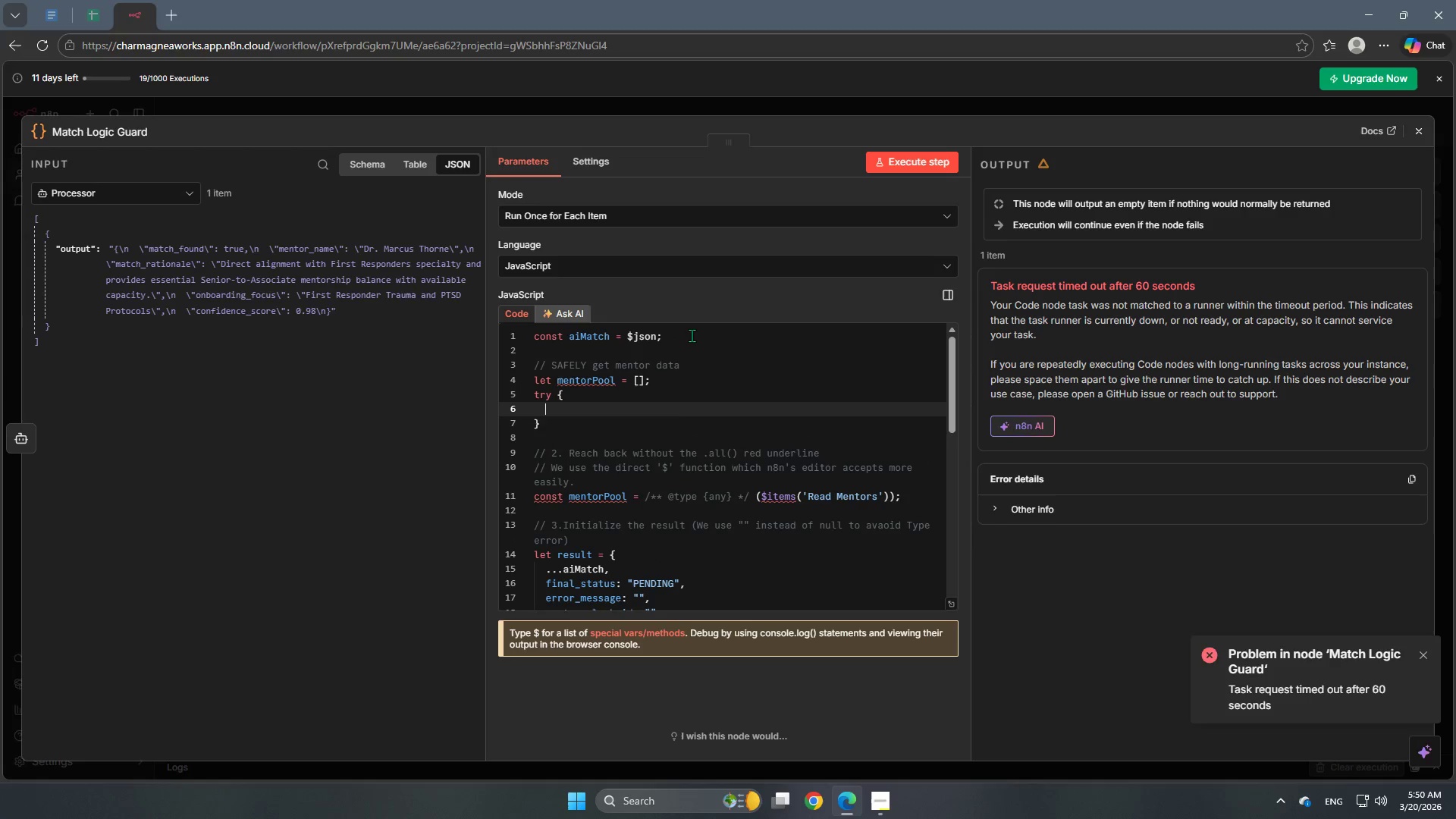 
type(men)
 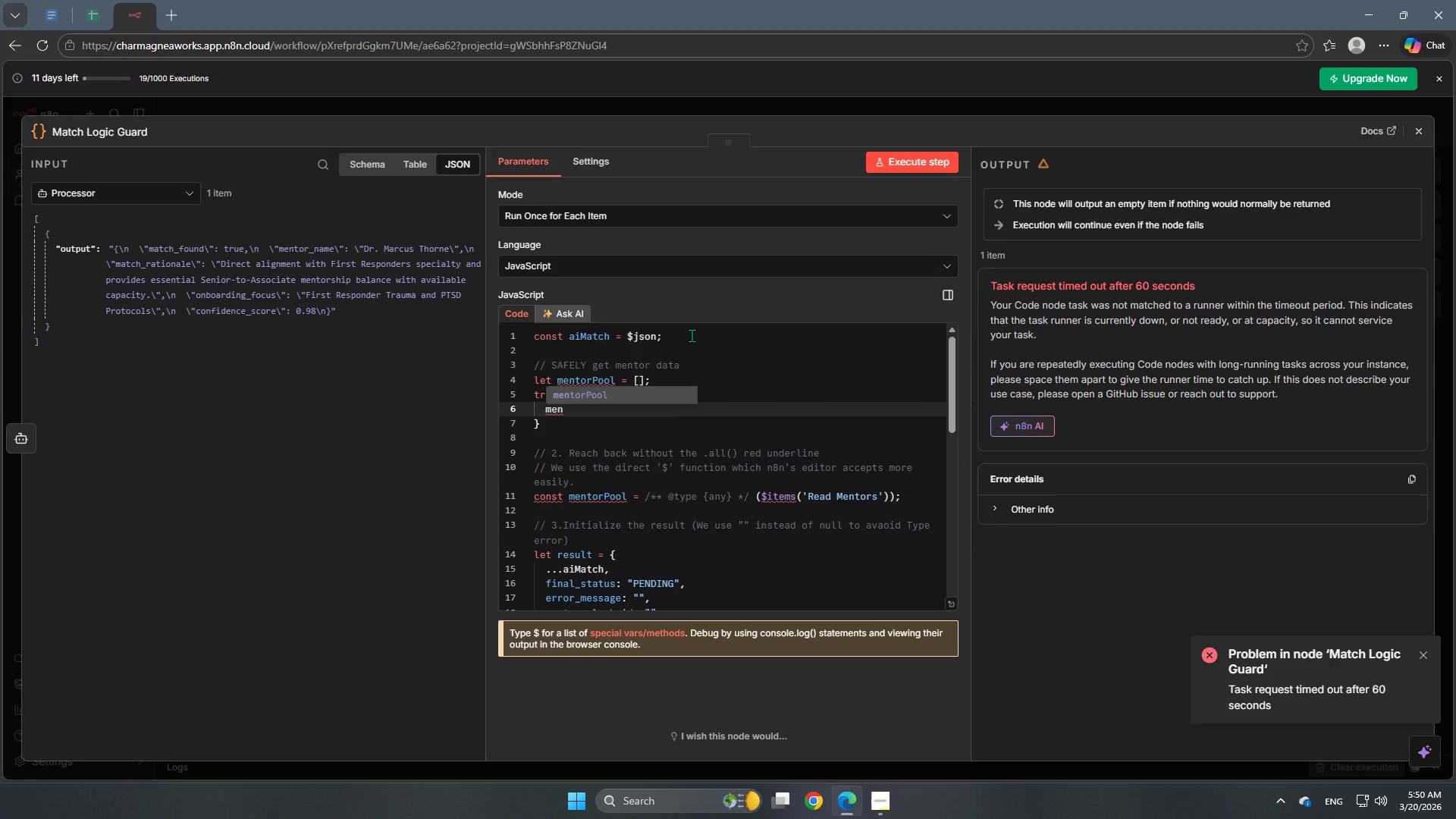 
key(Enter)
 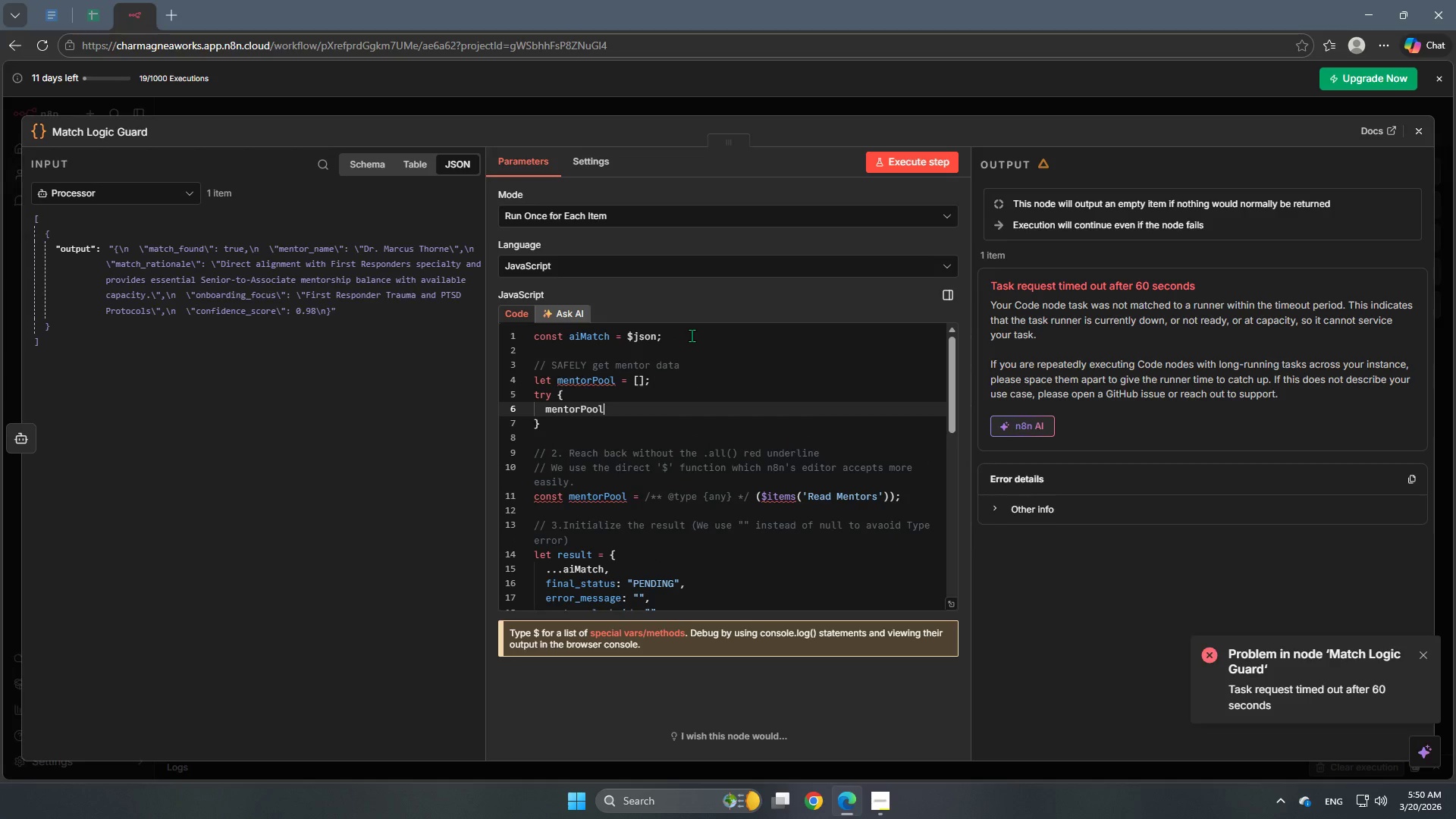 
key(Space)
 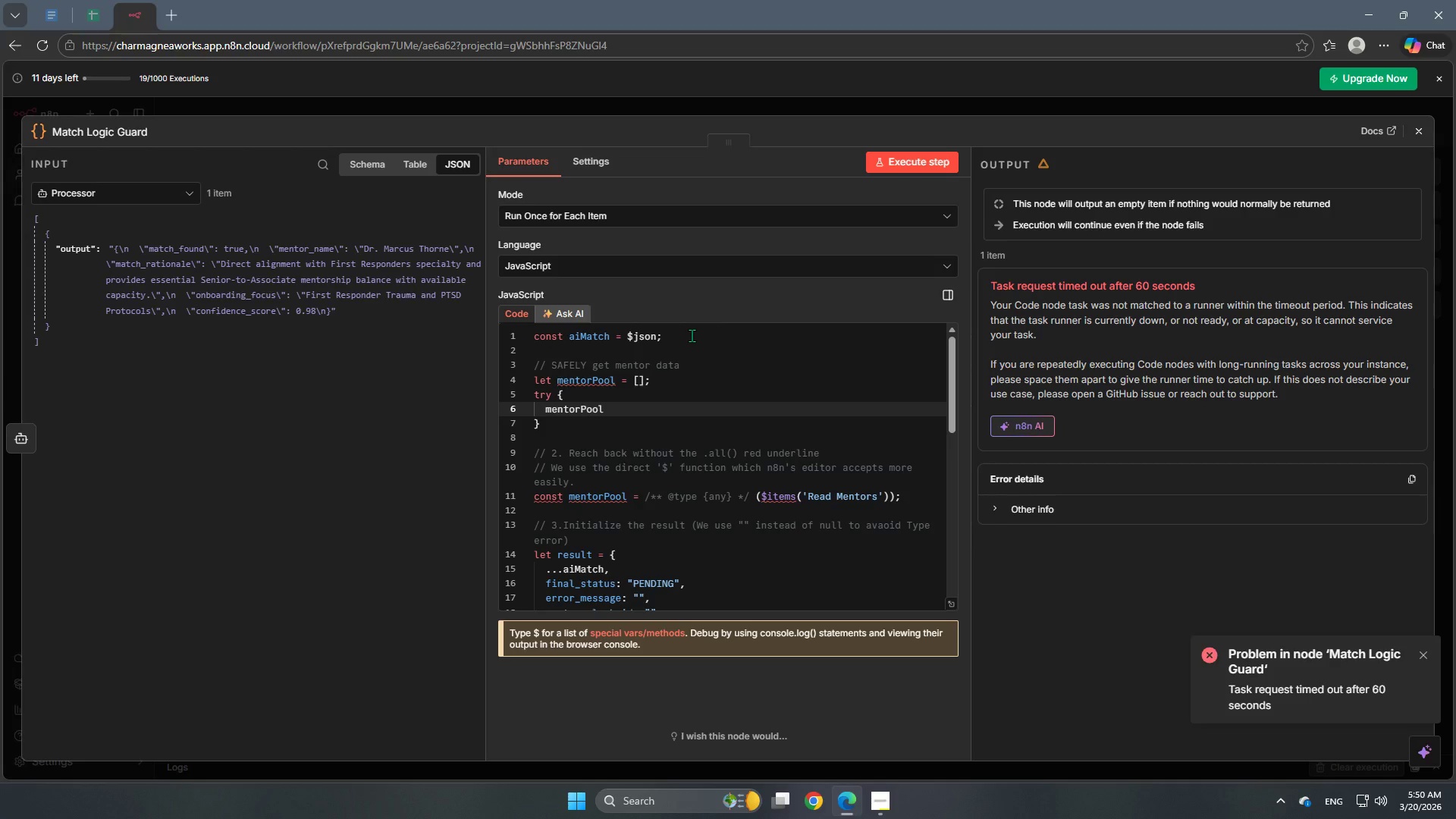 
key(Equal)
 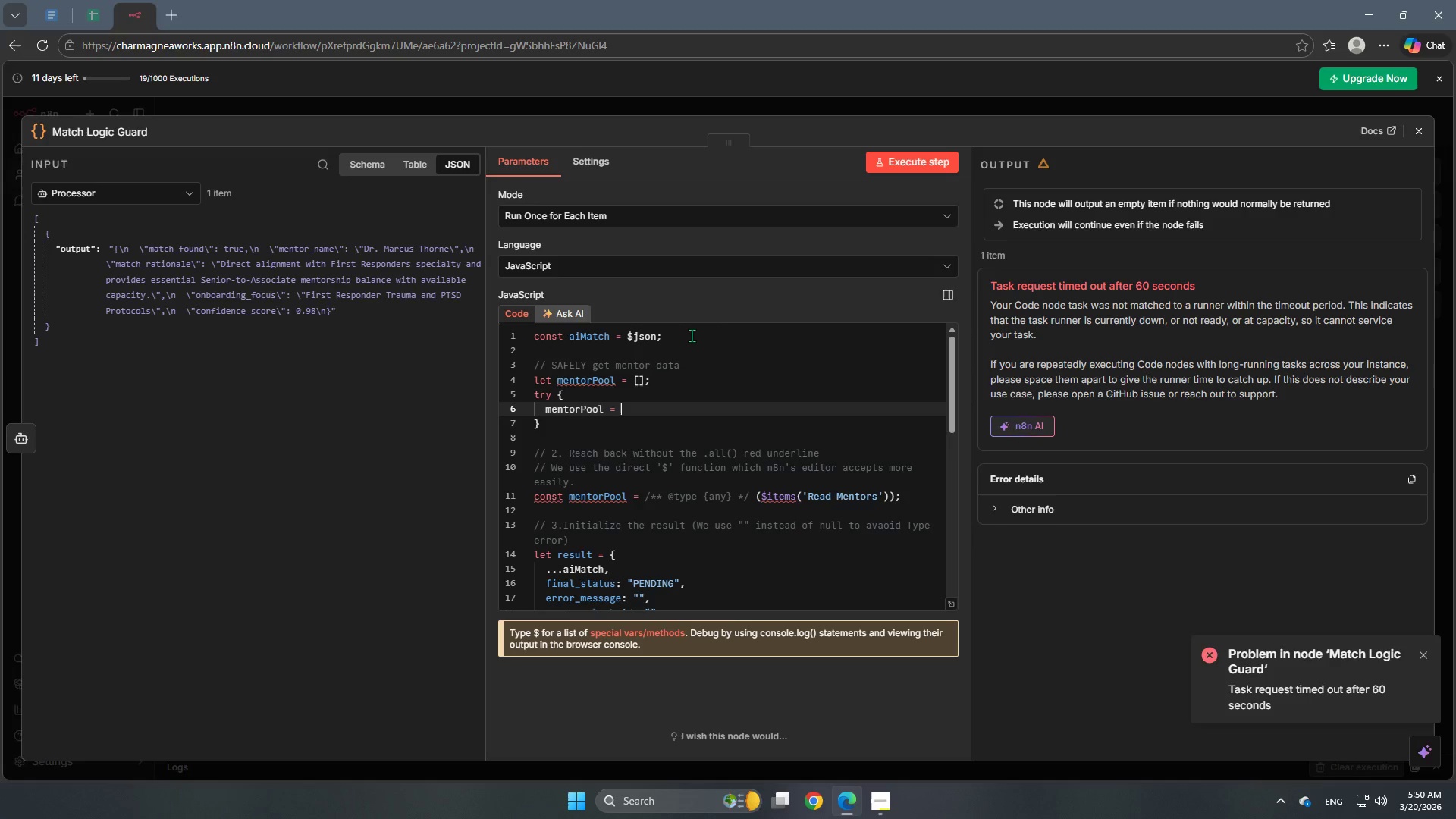 
key(Space)
 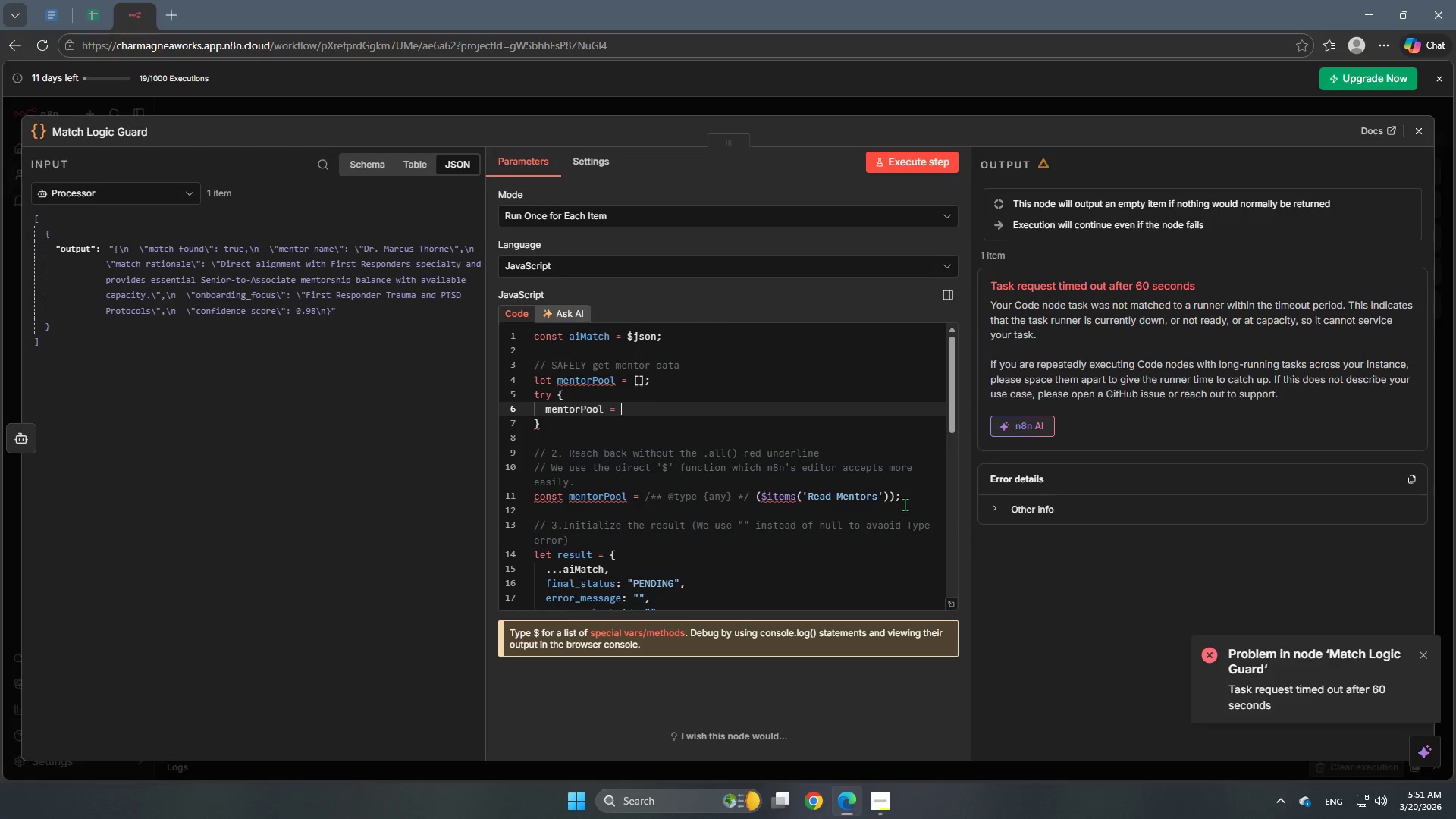 
wait(11.08)
 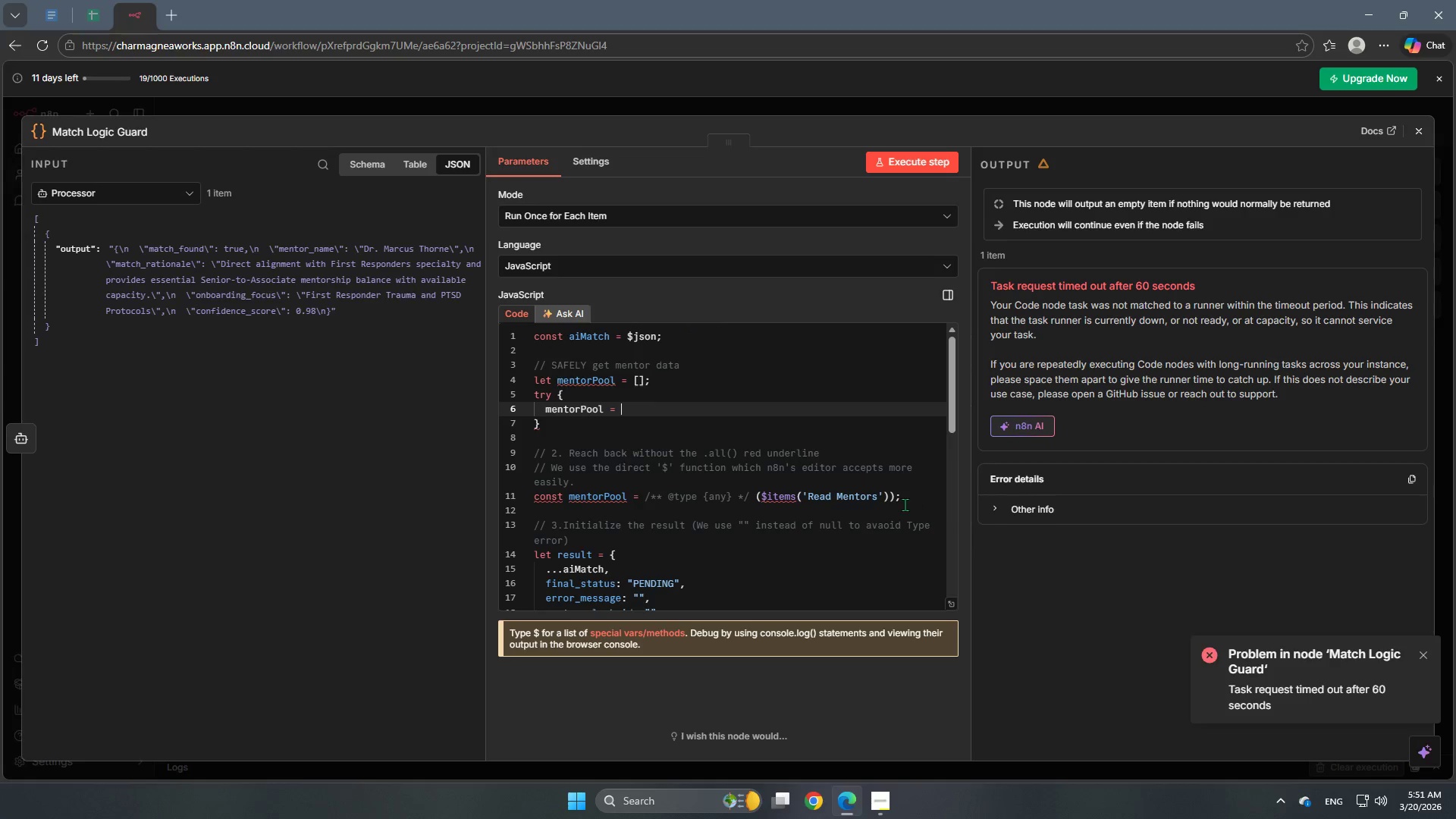 
left_click_drag(start_coordinate=[890, 497], to_coordinate=[761, 501])
 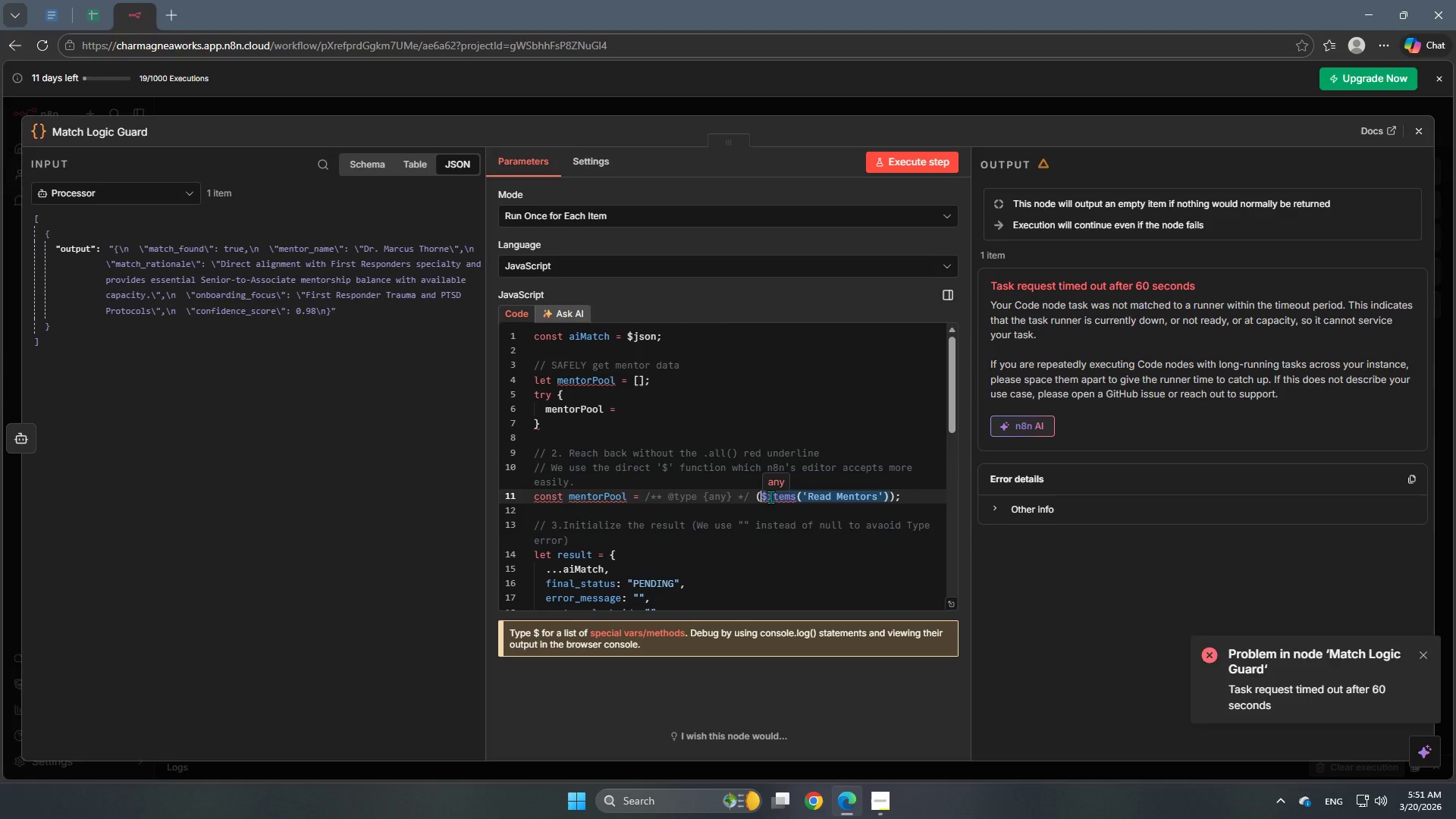 
key(Control+C)
 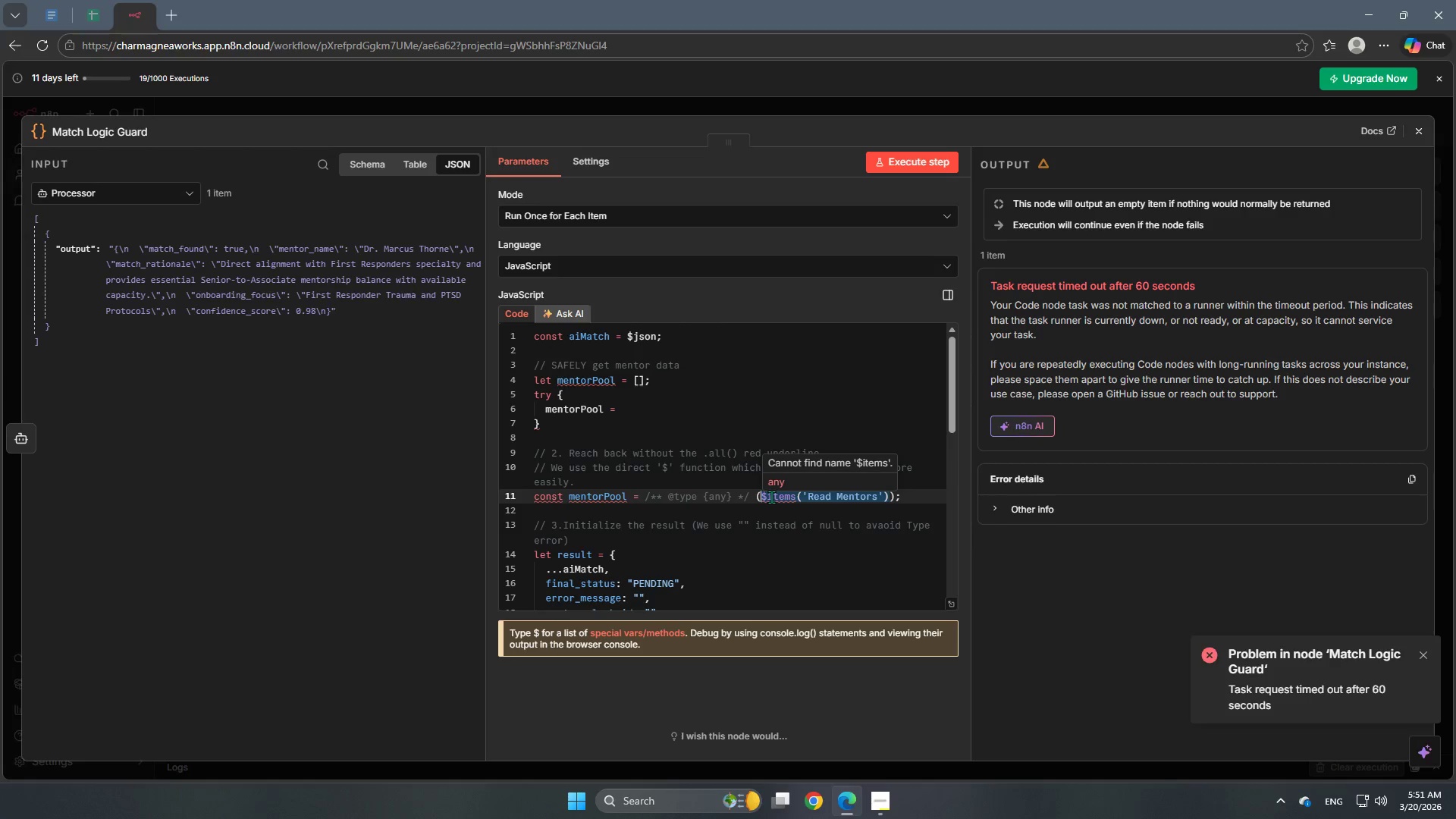 
key(Control+ControlLeft)
 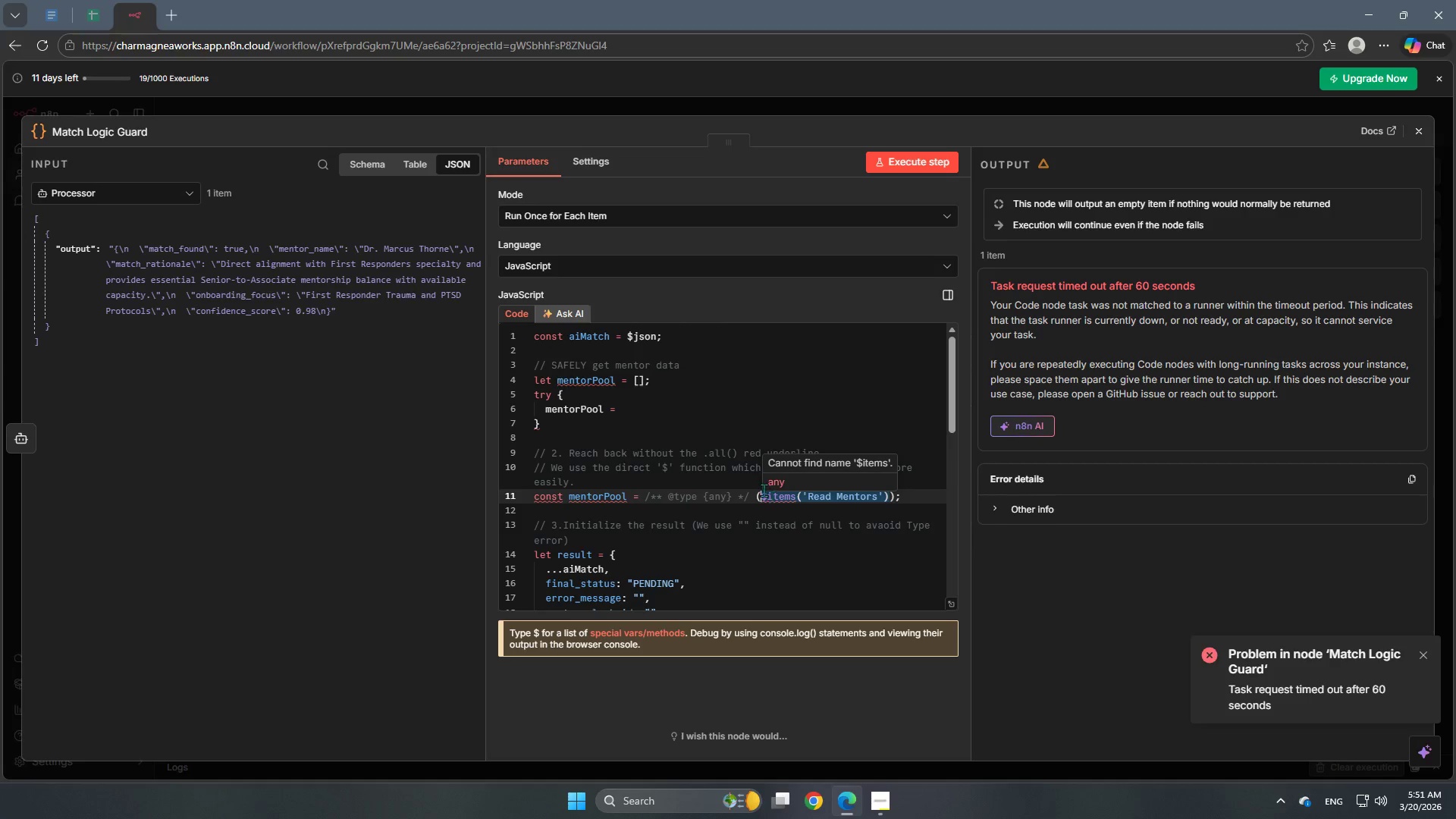 
key(Control+C)
 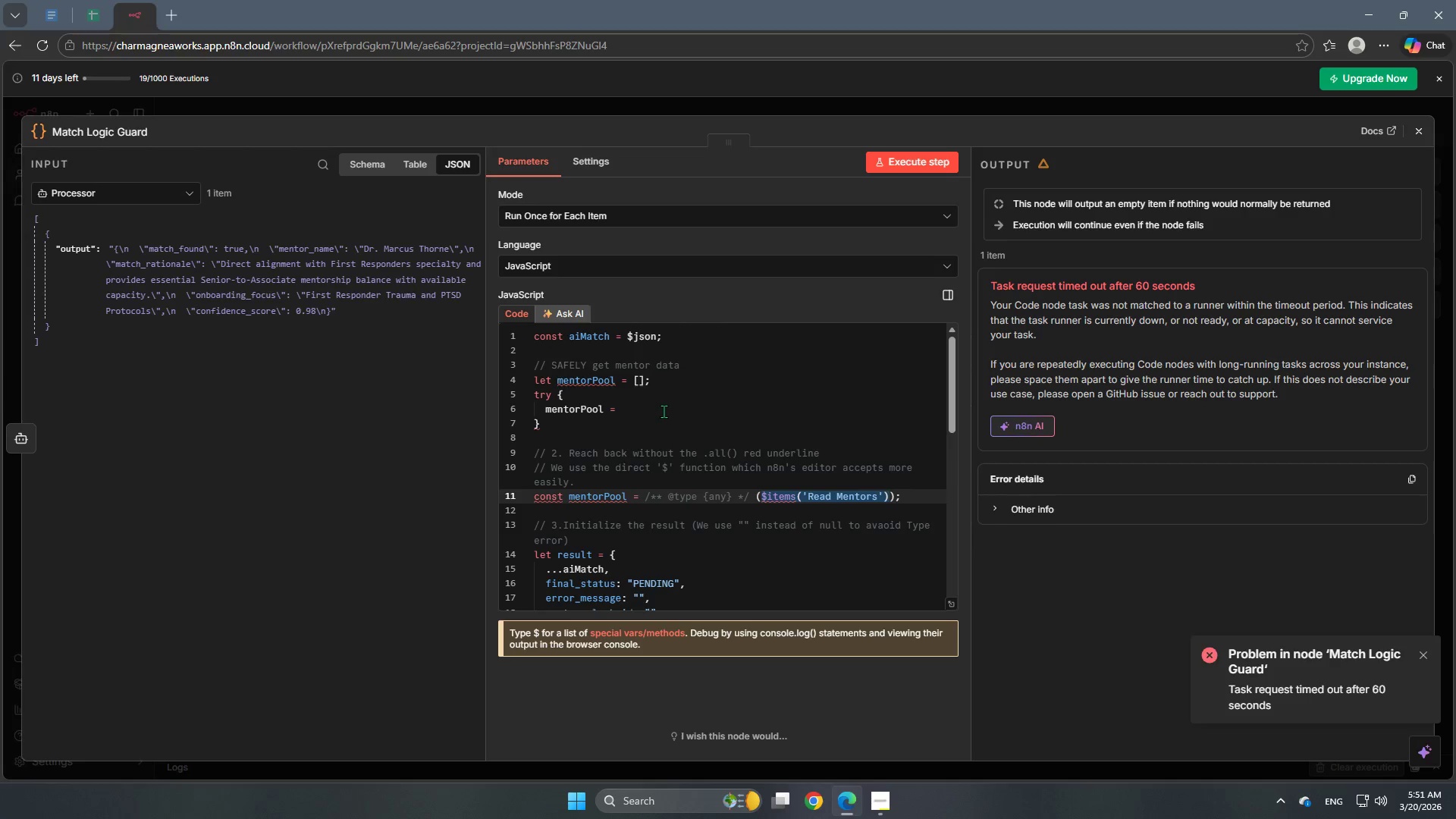 
left_click([667, 410])
 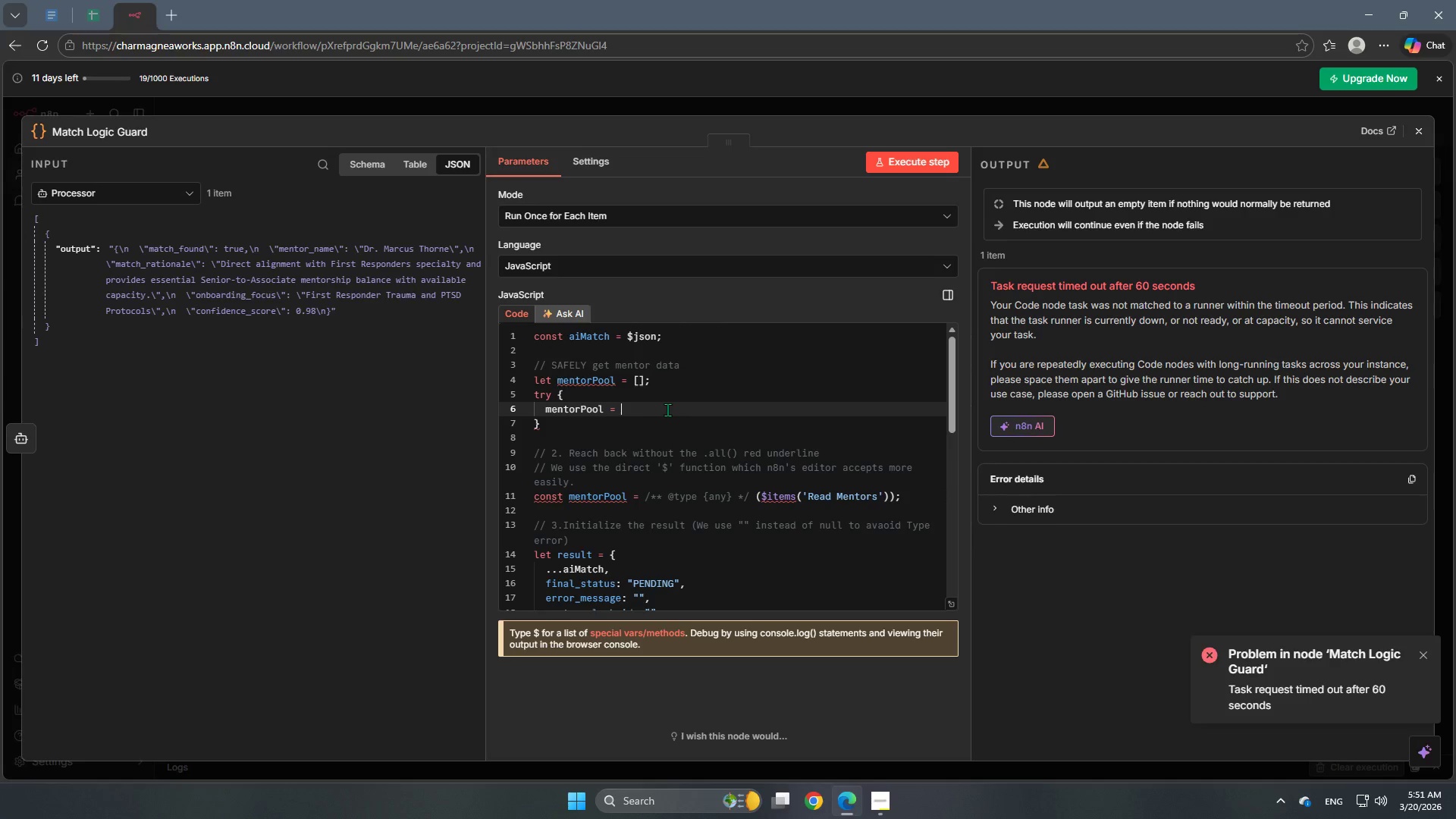 
key(Control+V)
 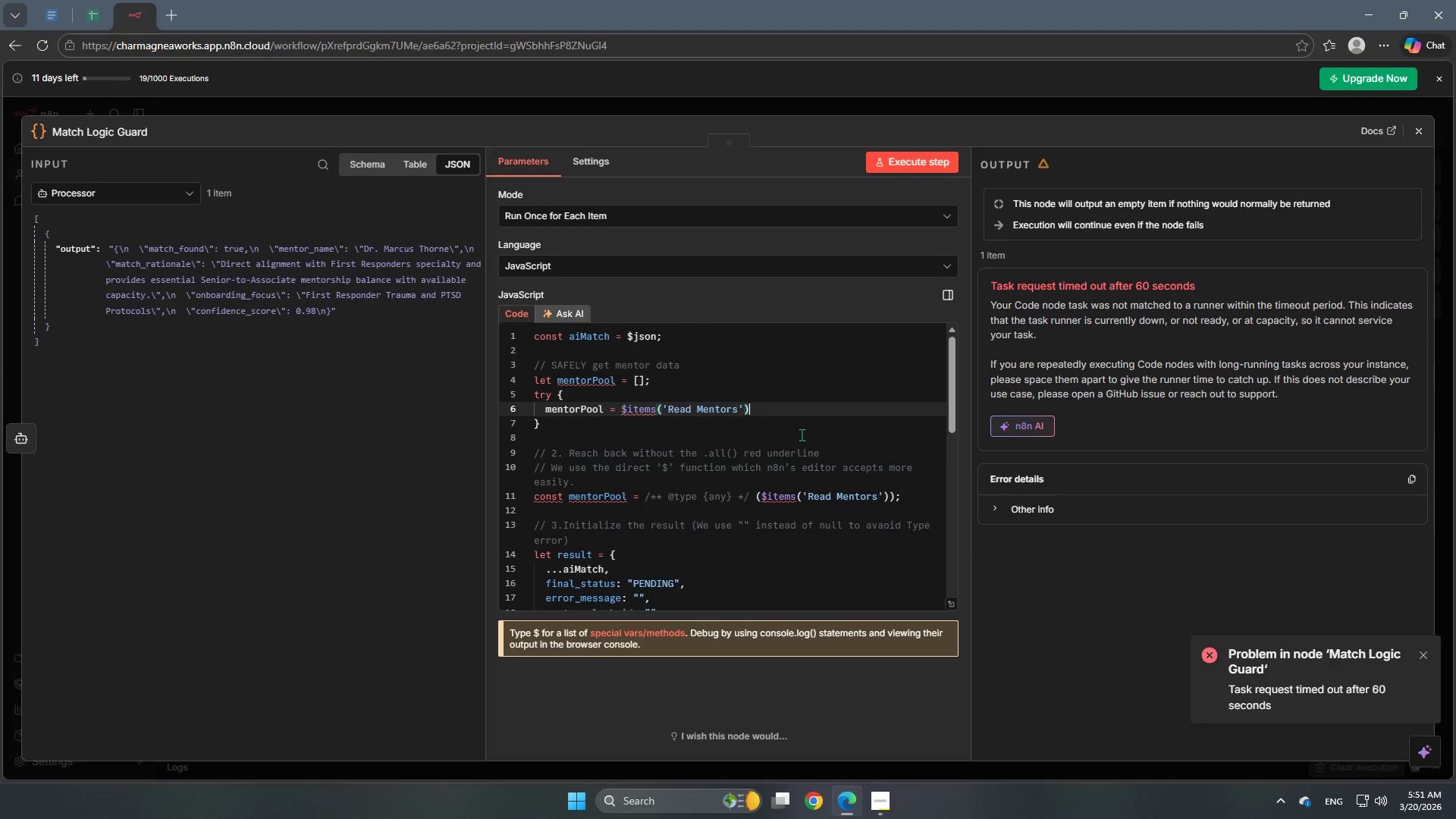 
wait(5.25)
 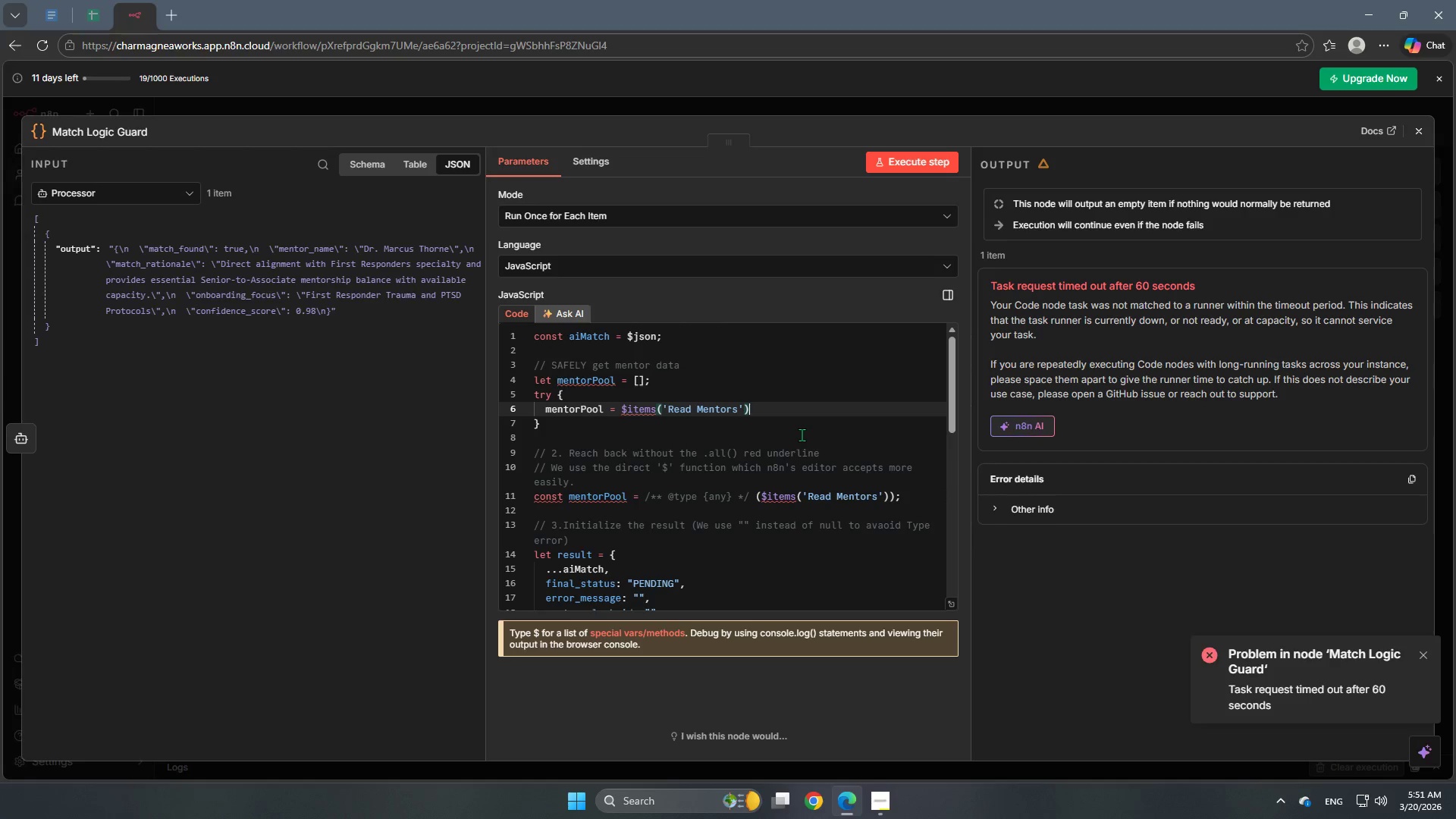 
key(Space)
 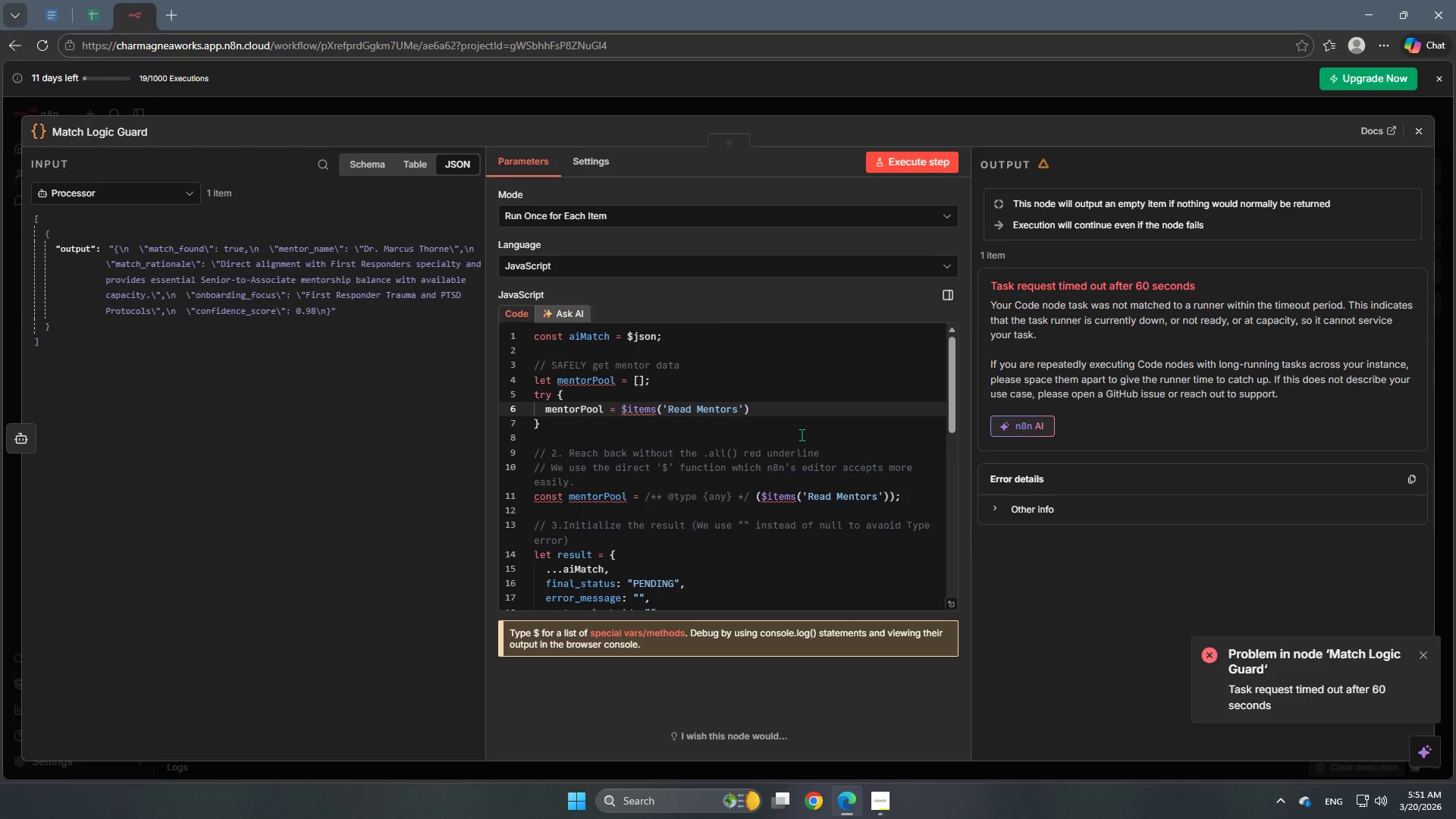 
key(Shift+Backslash)
 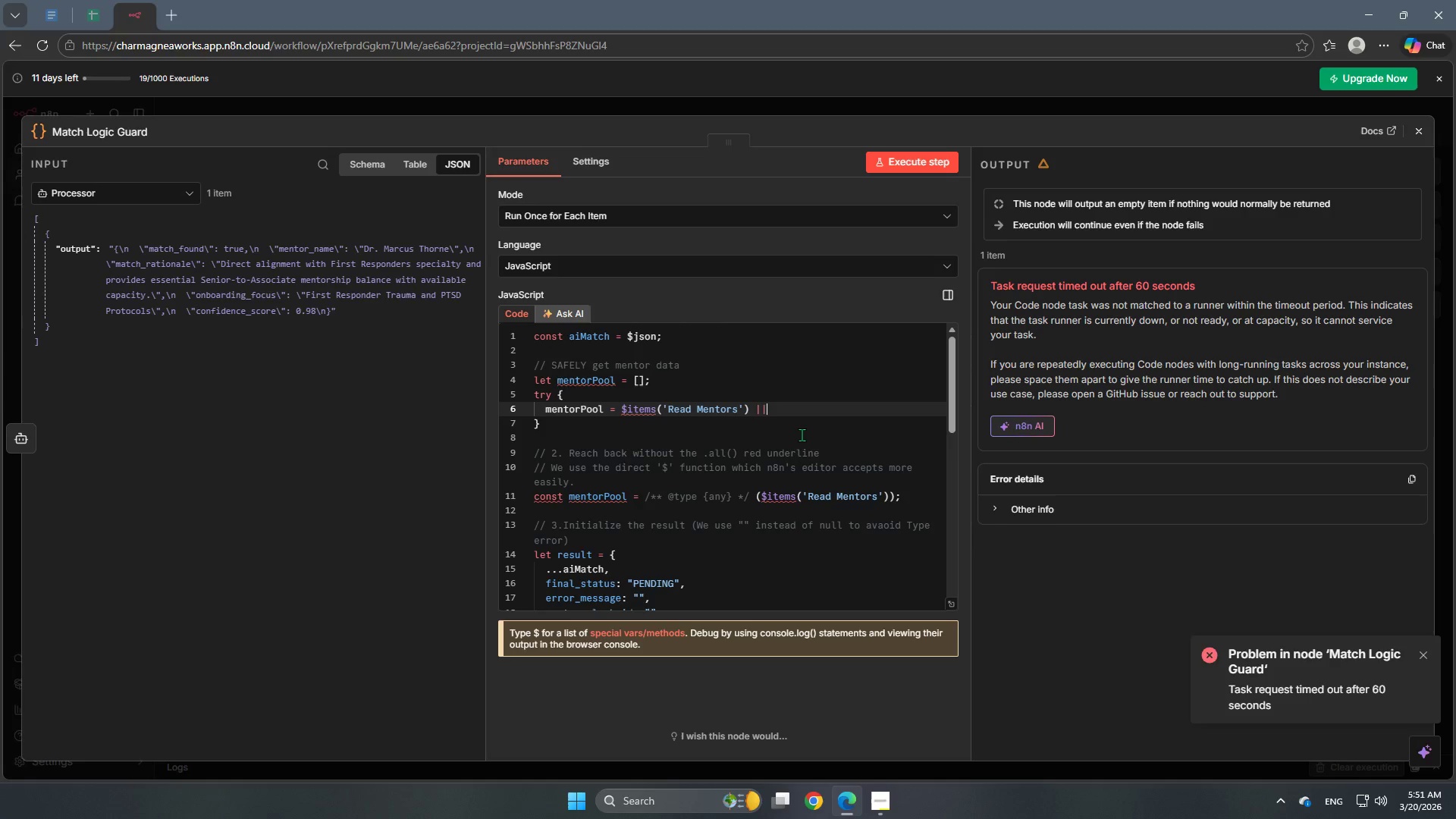 
key(Shift+Backslash)
 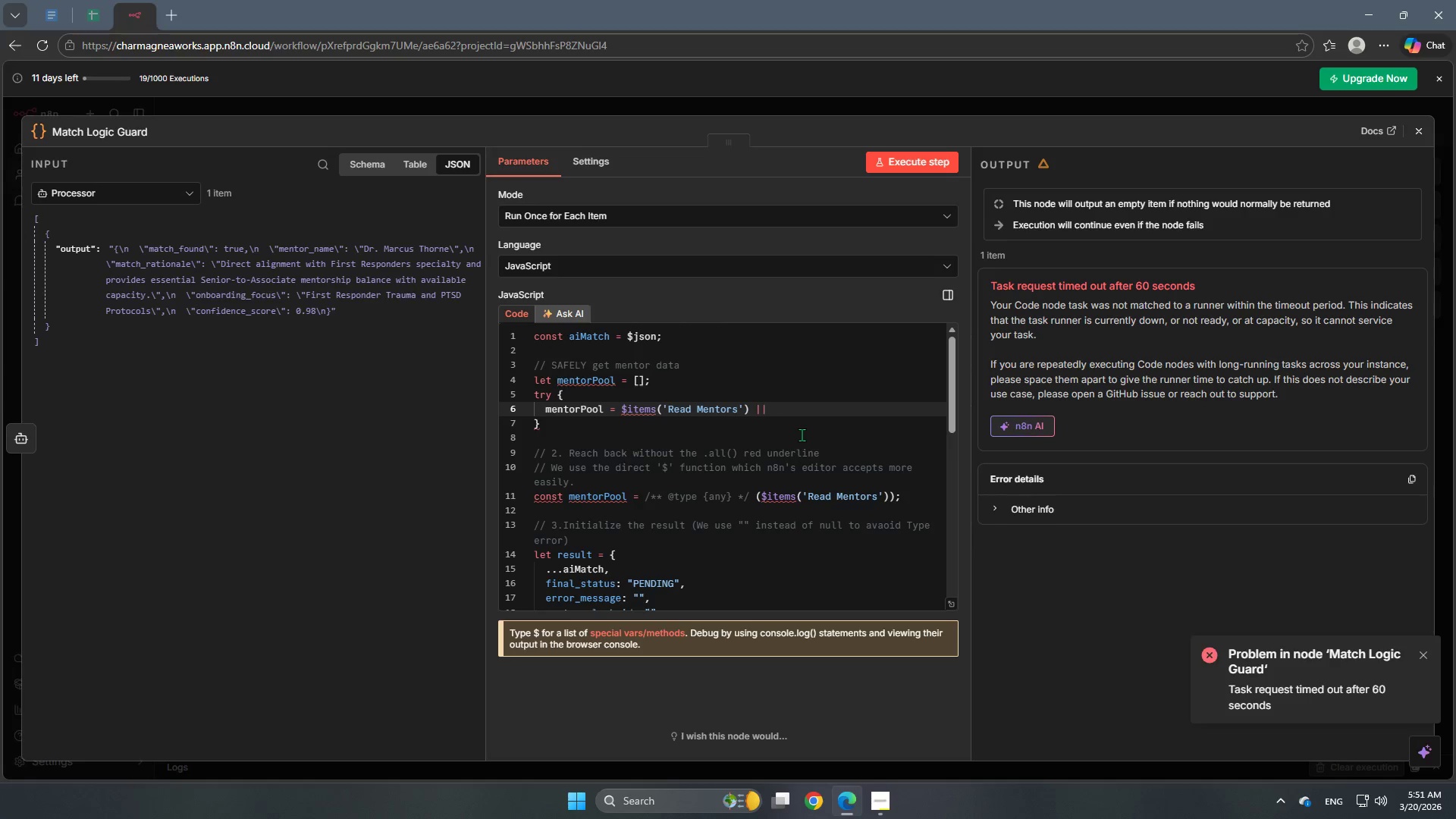 
key(Space)
 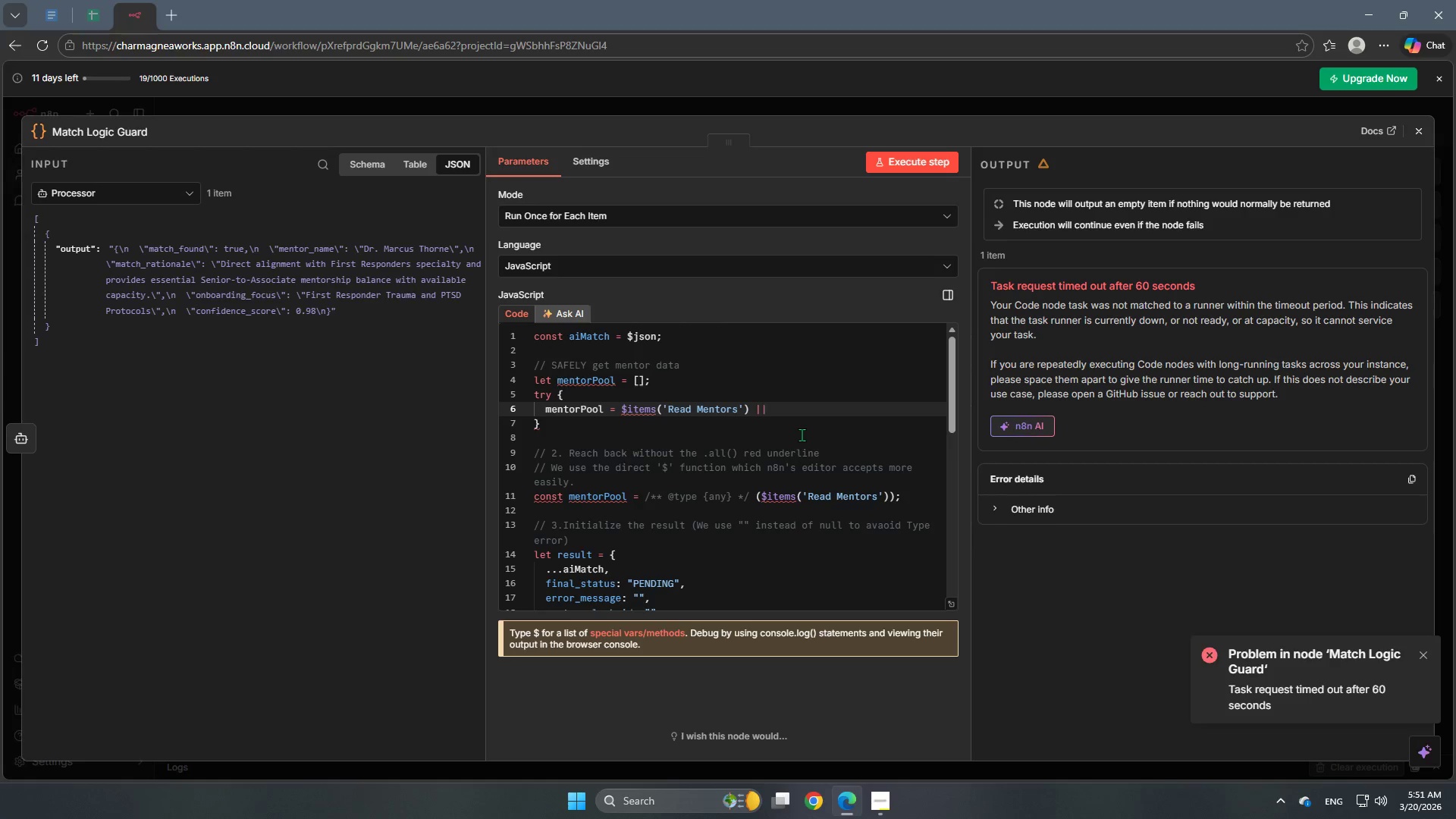 
key(BracketLeft)
 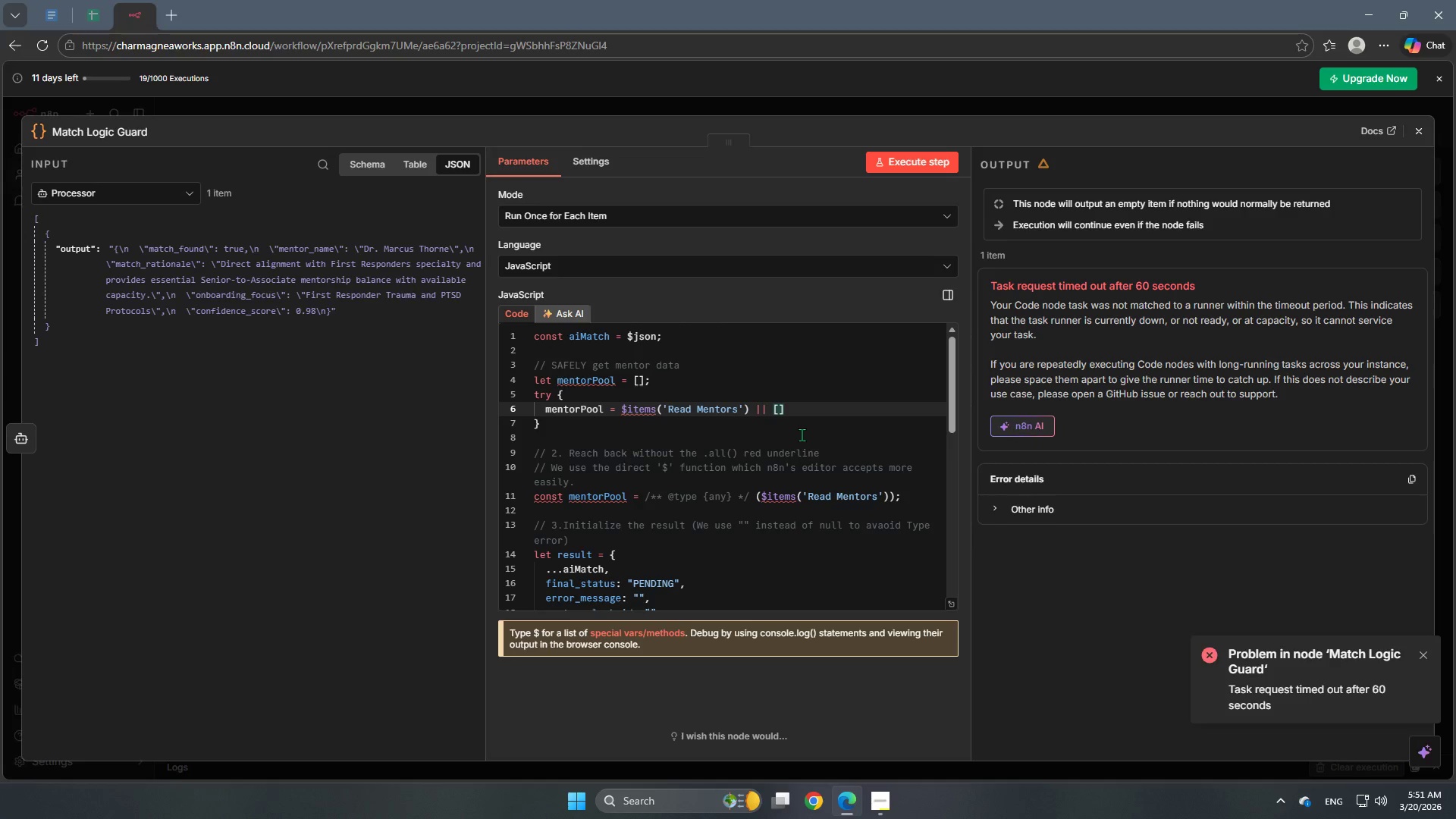 
key(ArrowRight)
 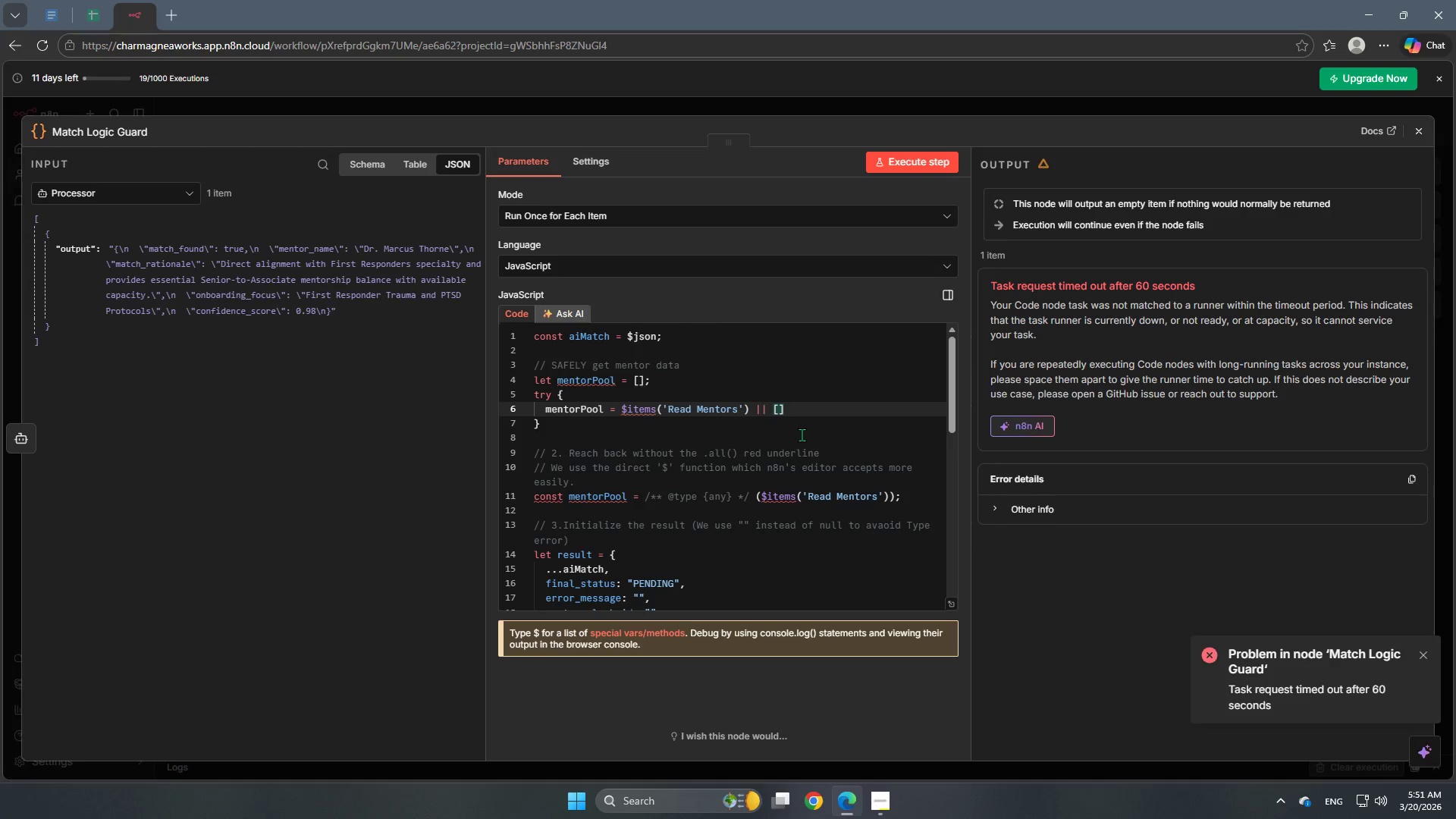 
key(Semicolon)
 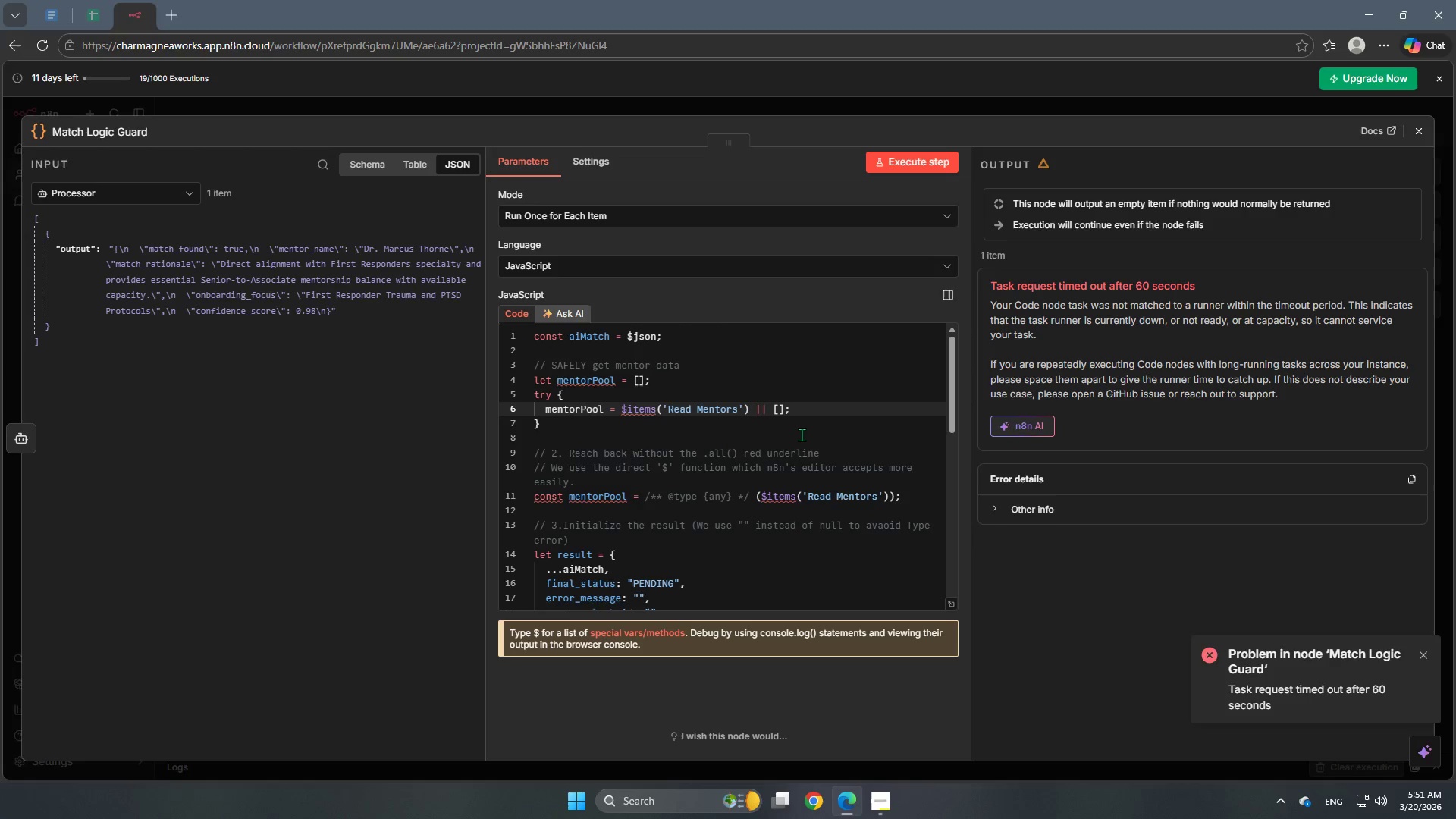 
key(Enter)
 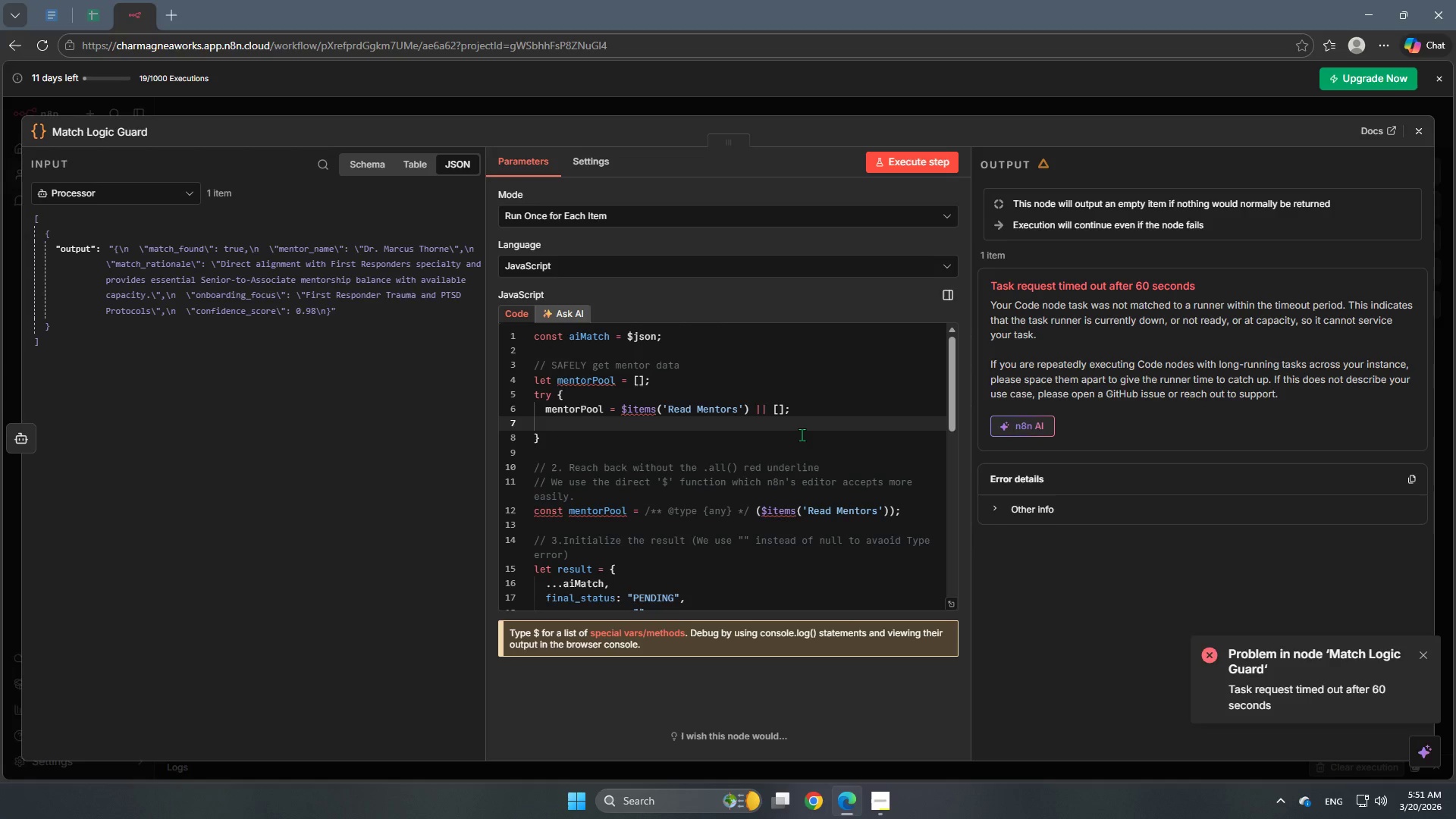 
wait(9.62)
 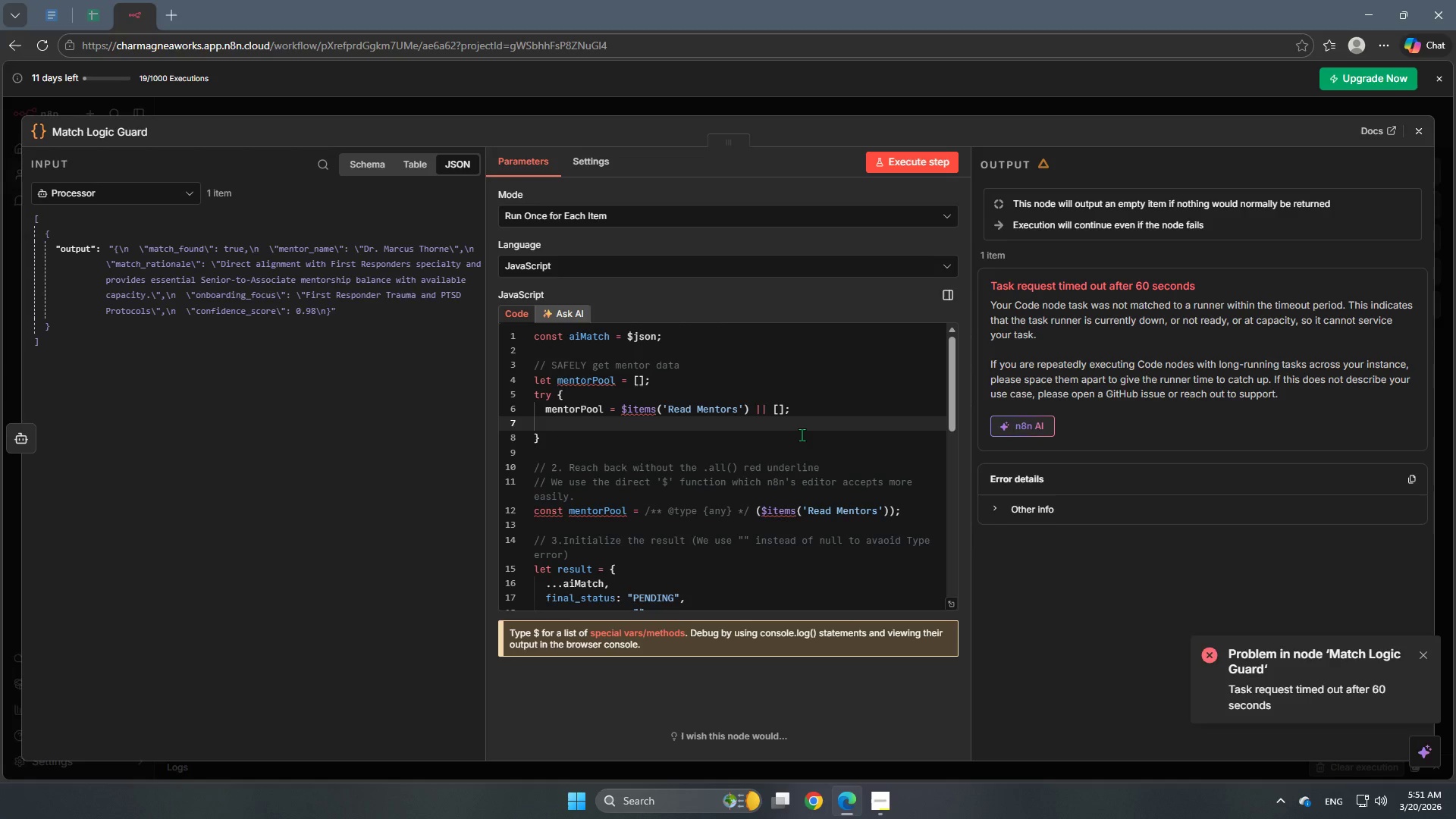 
key(Backspace)
 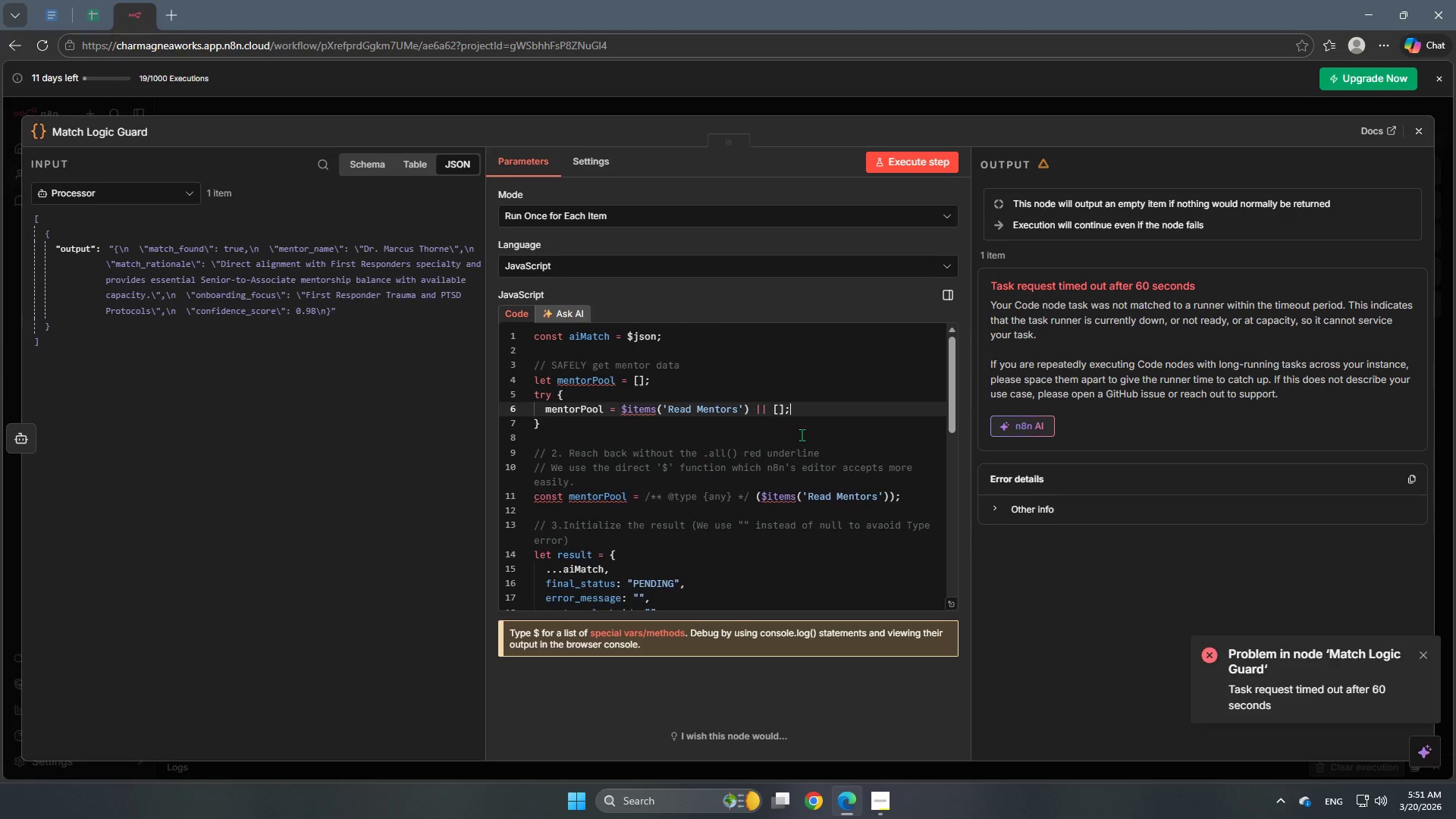 
key(Backspace)
 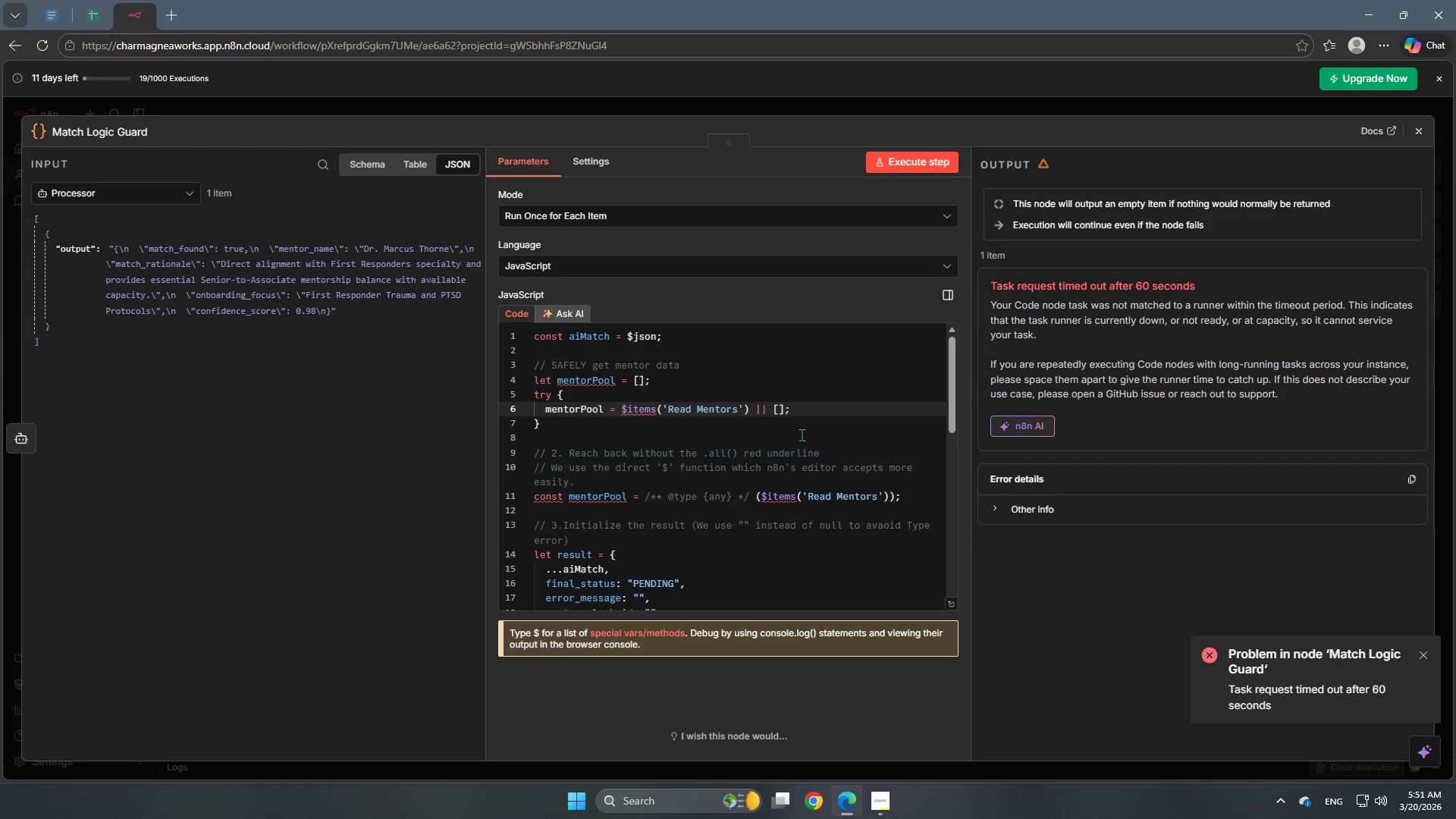 
key(ArrowDown)
 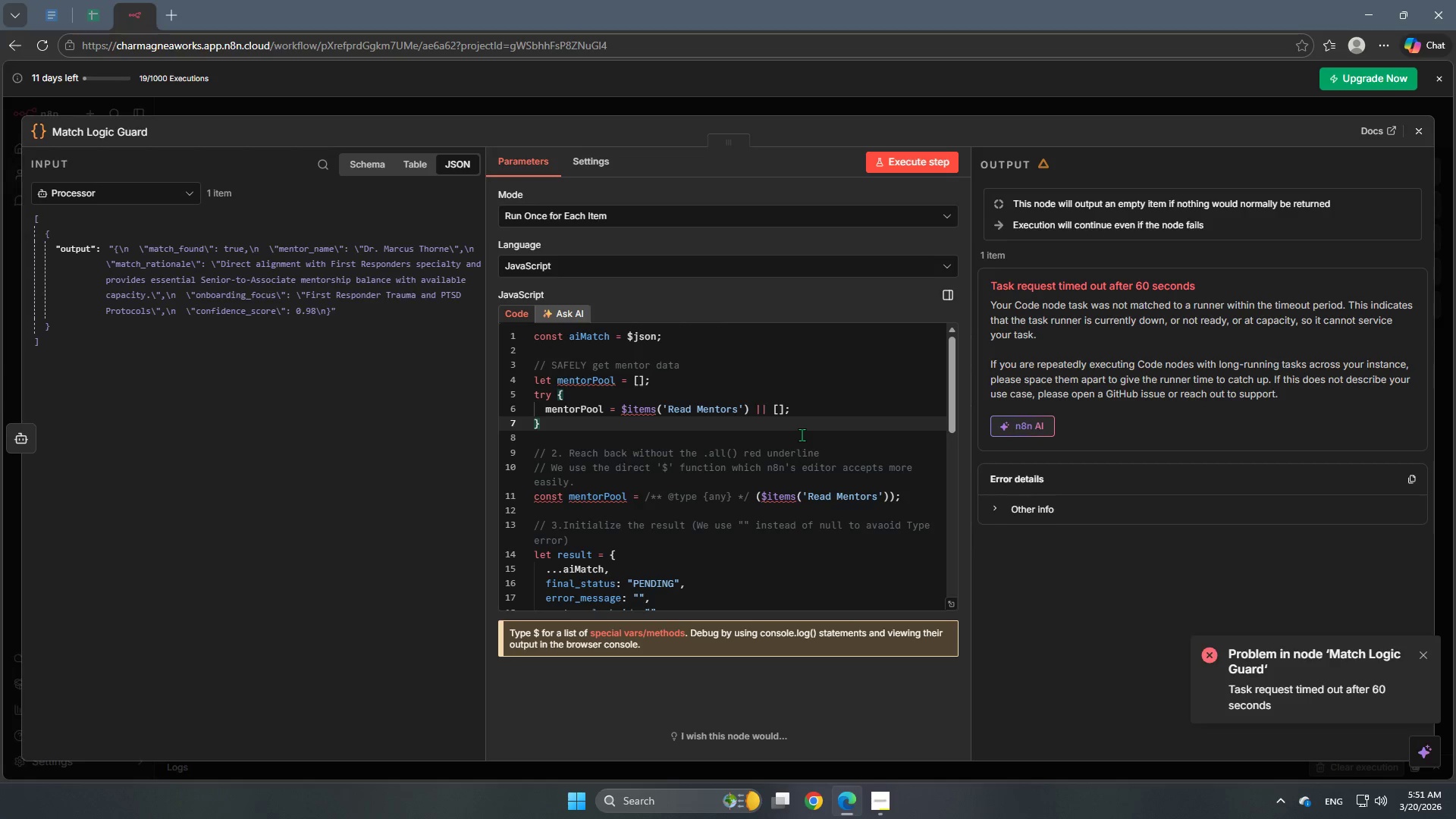 
type( catch)
key(Backspace)
key(Backspace)
key(Backspace)
type(tc)
 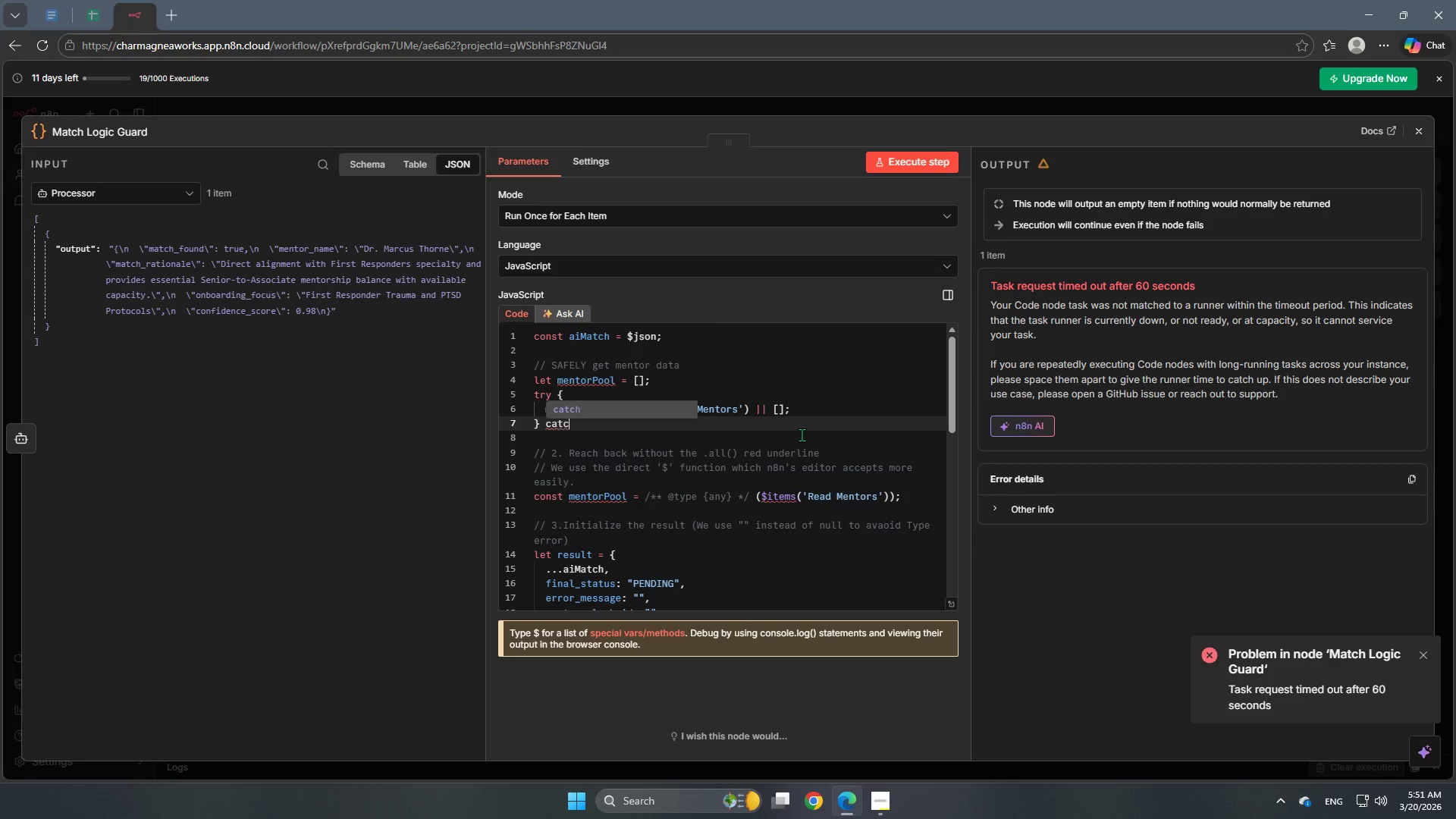 
key(Enter)
 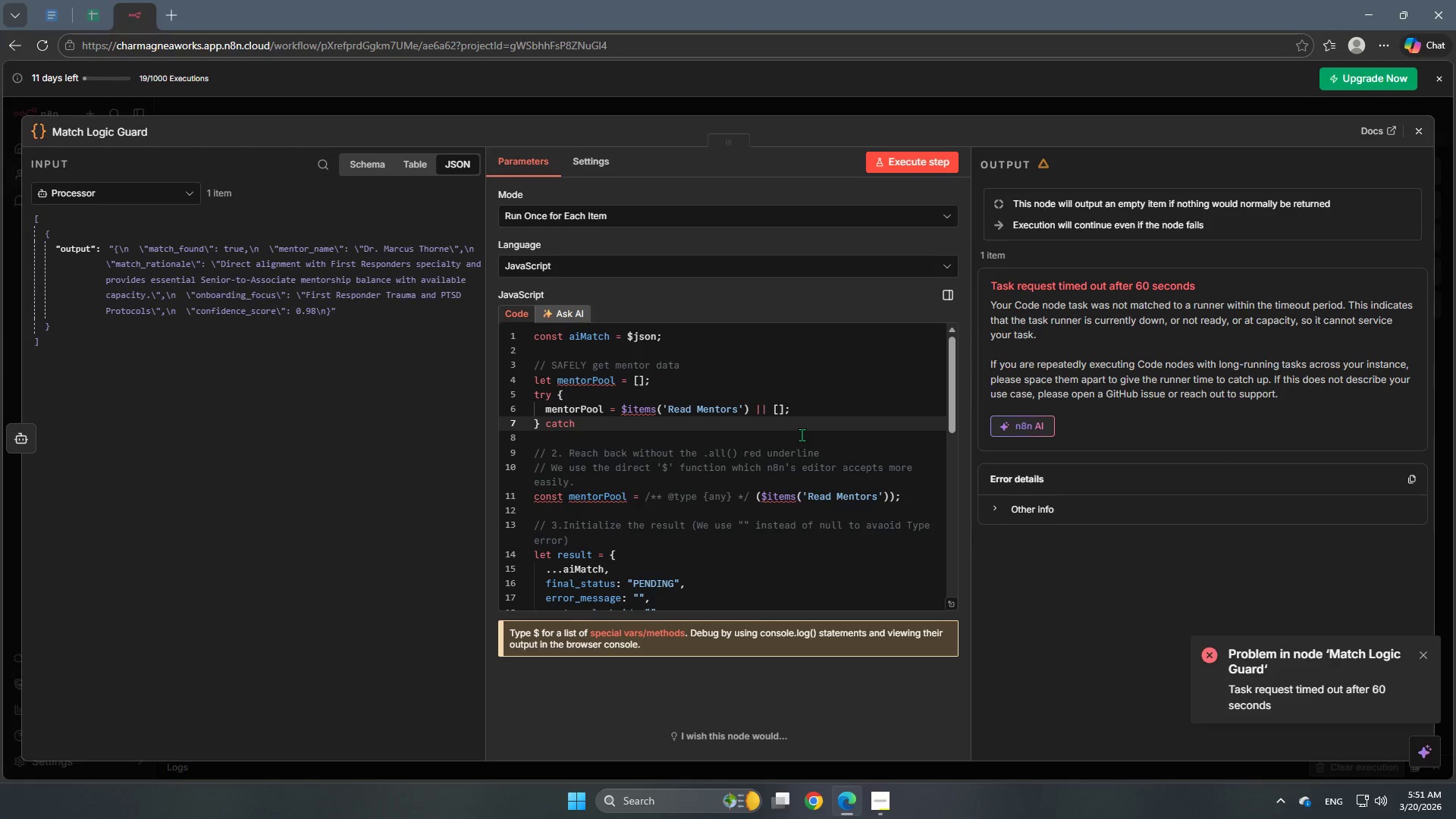 
type( (e) {)
 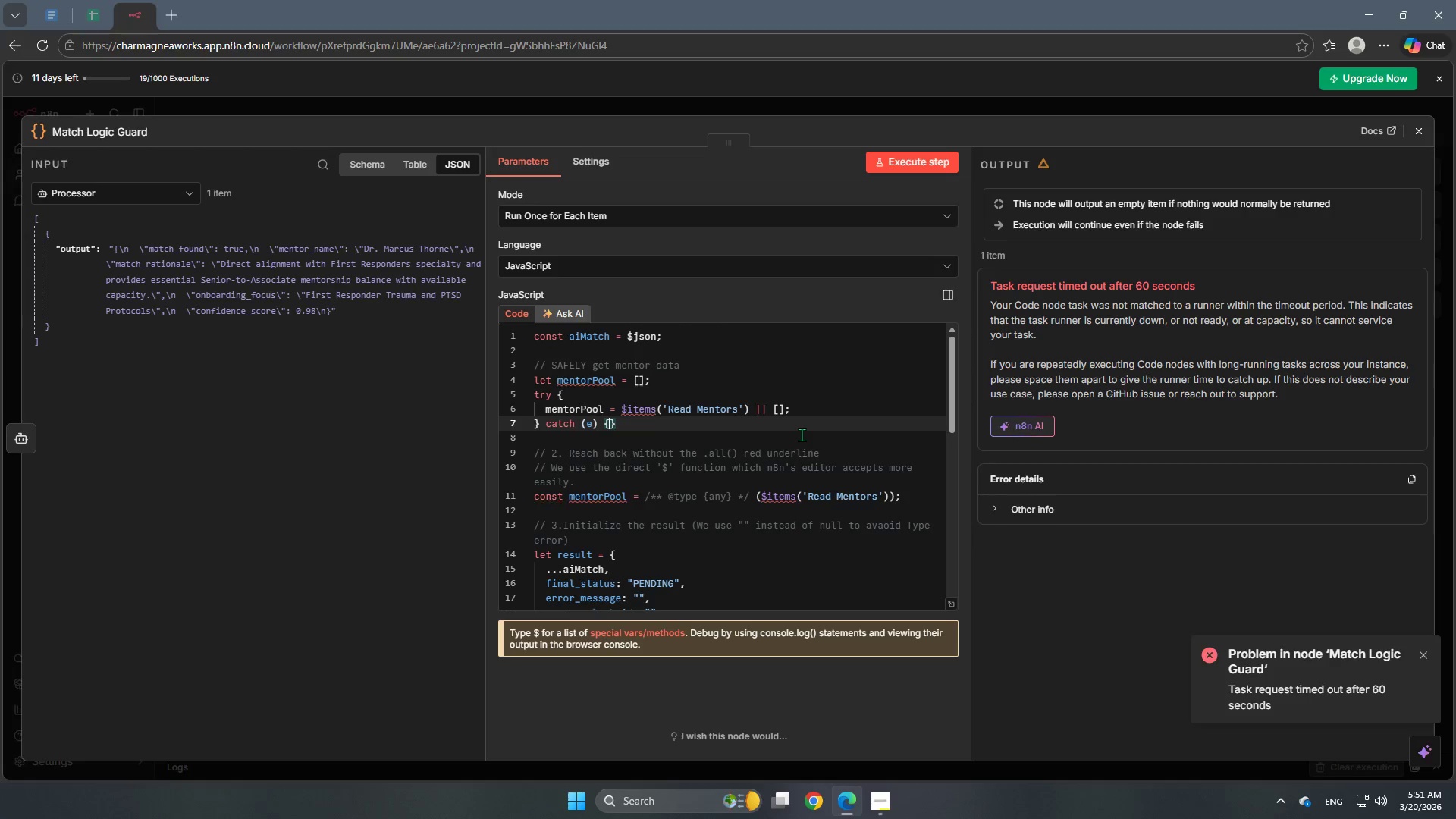 
key(Enter)
 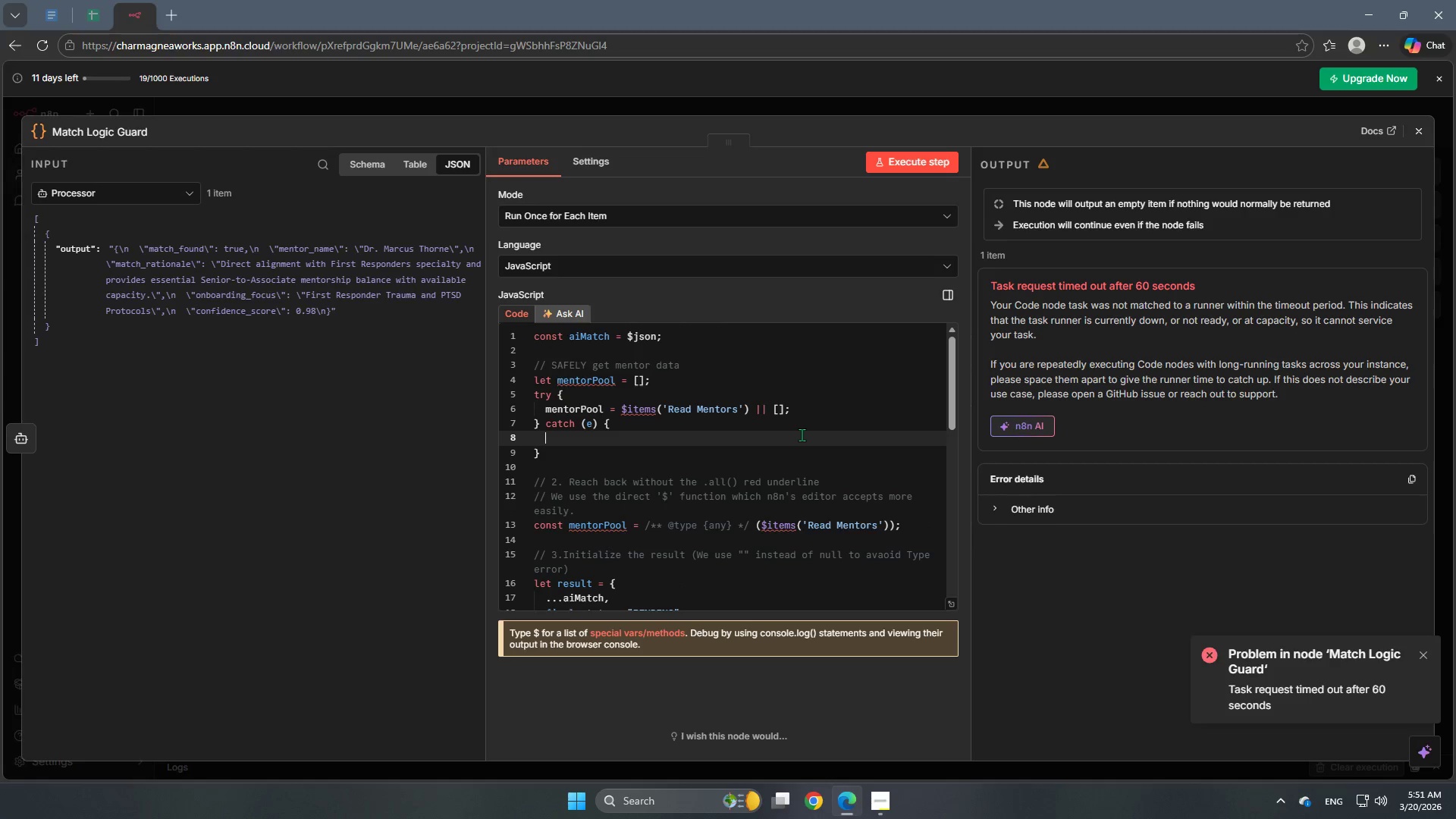 
type(thr)
 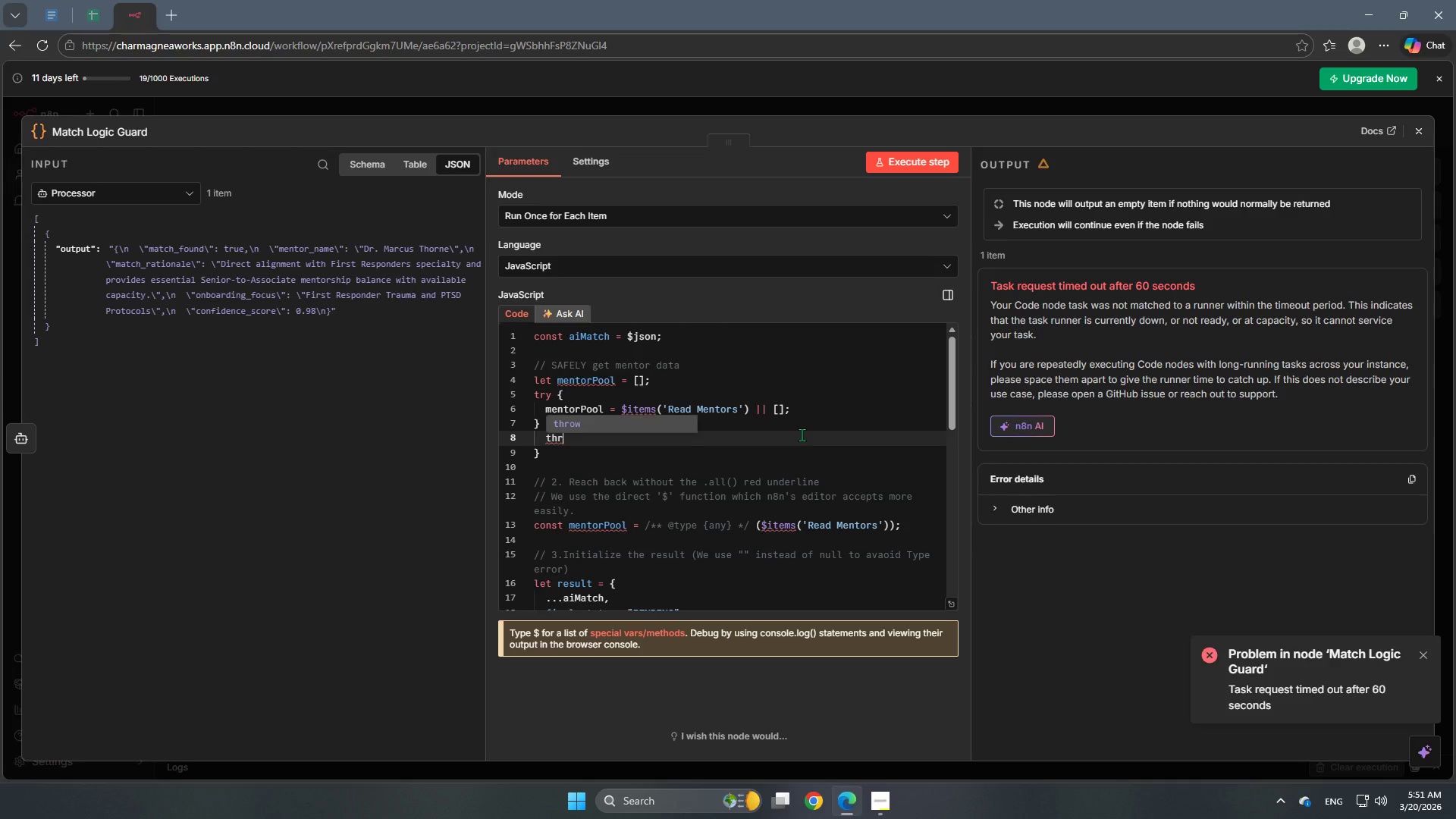 
key(Enter)
 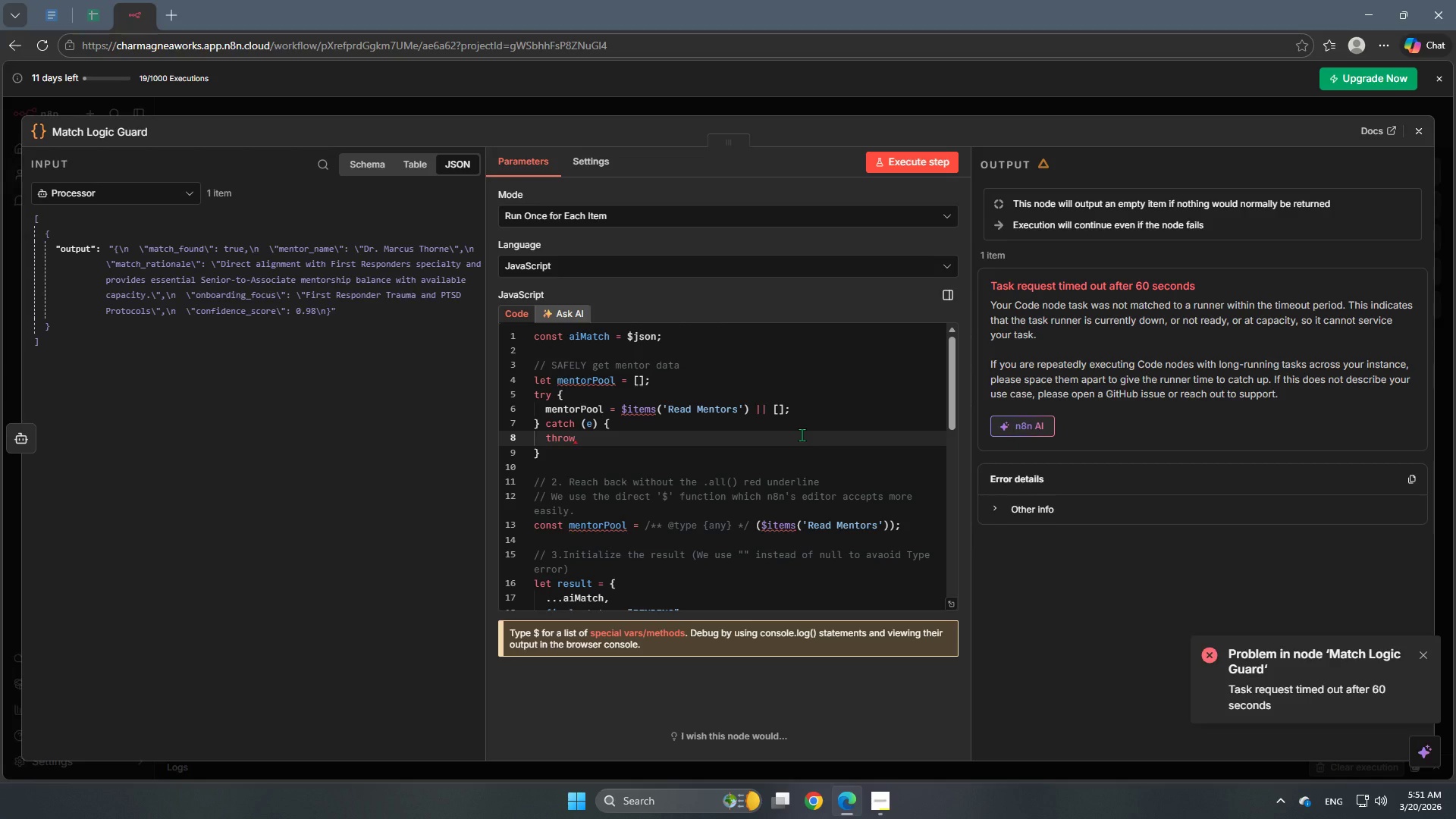 
type(new )
key(Backspace)
key(Backspace)
key(Backspace)
key(Backspace)
type( new Erro)
 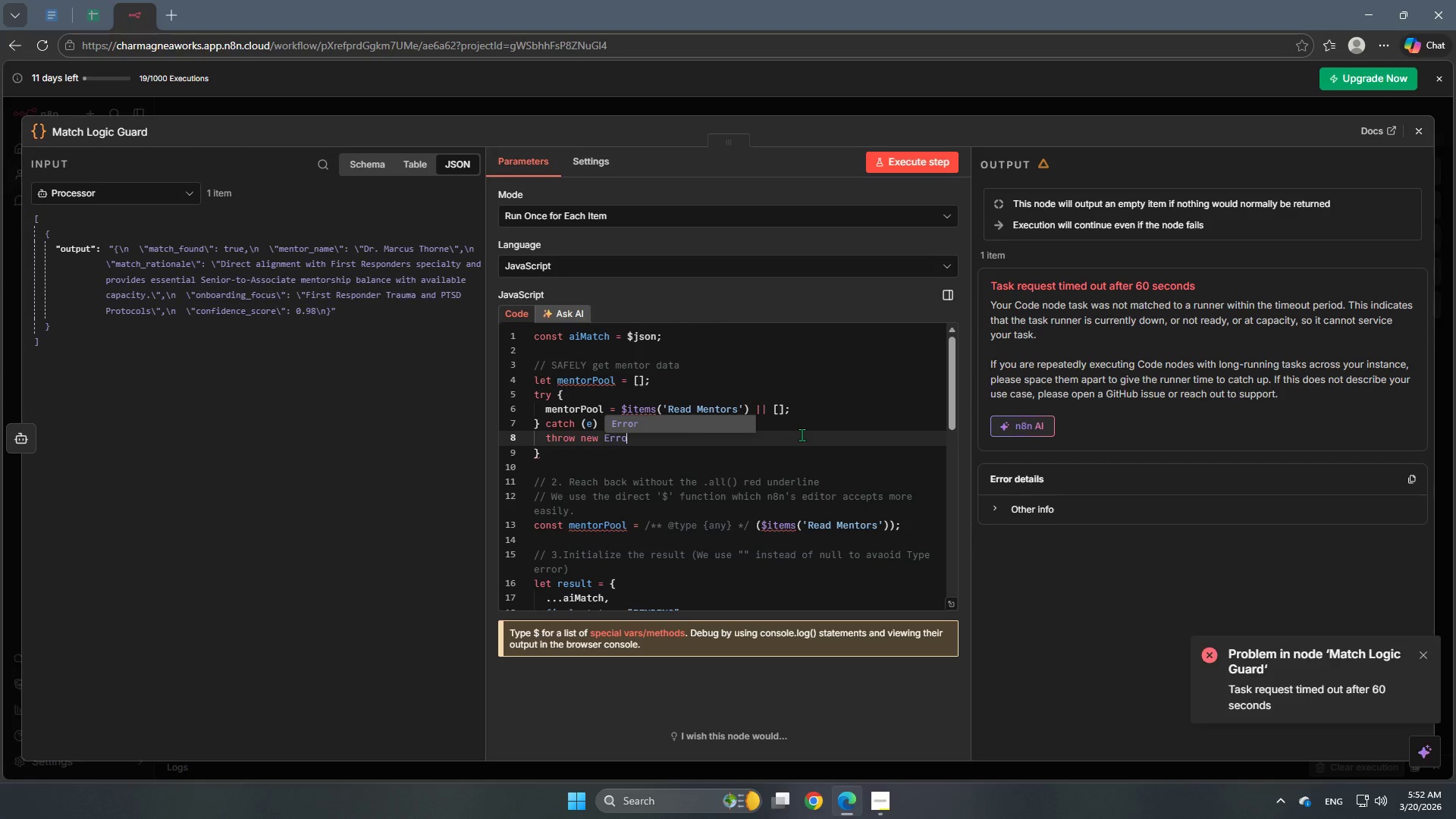 
key(Enter)
 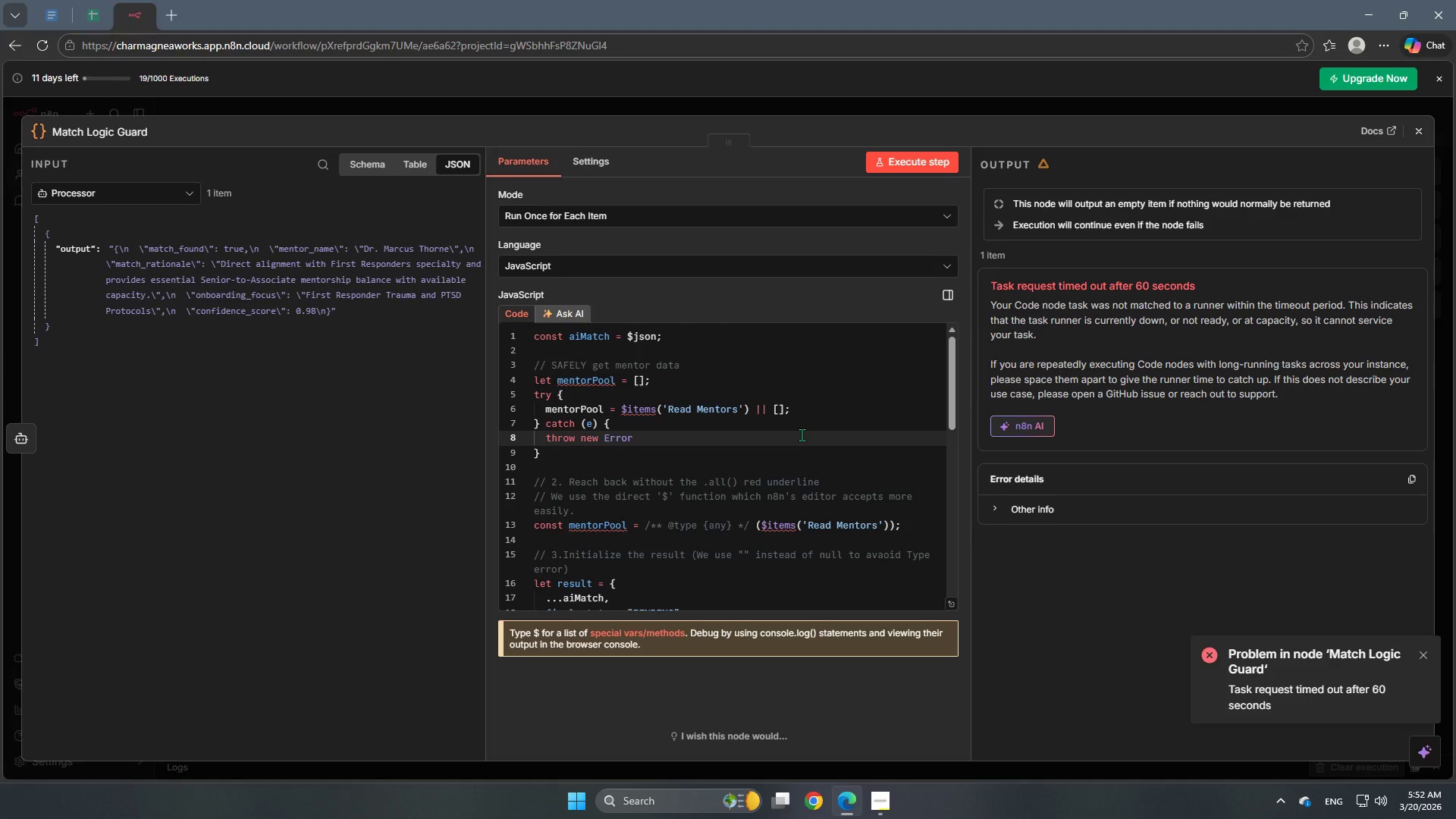 
key(Space)
 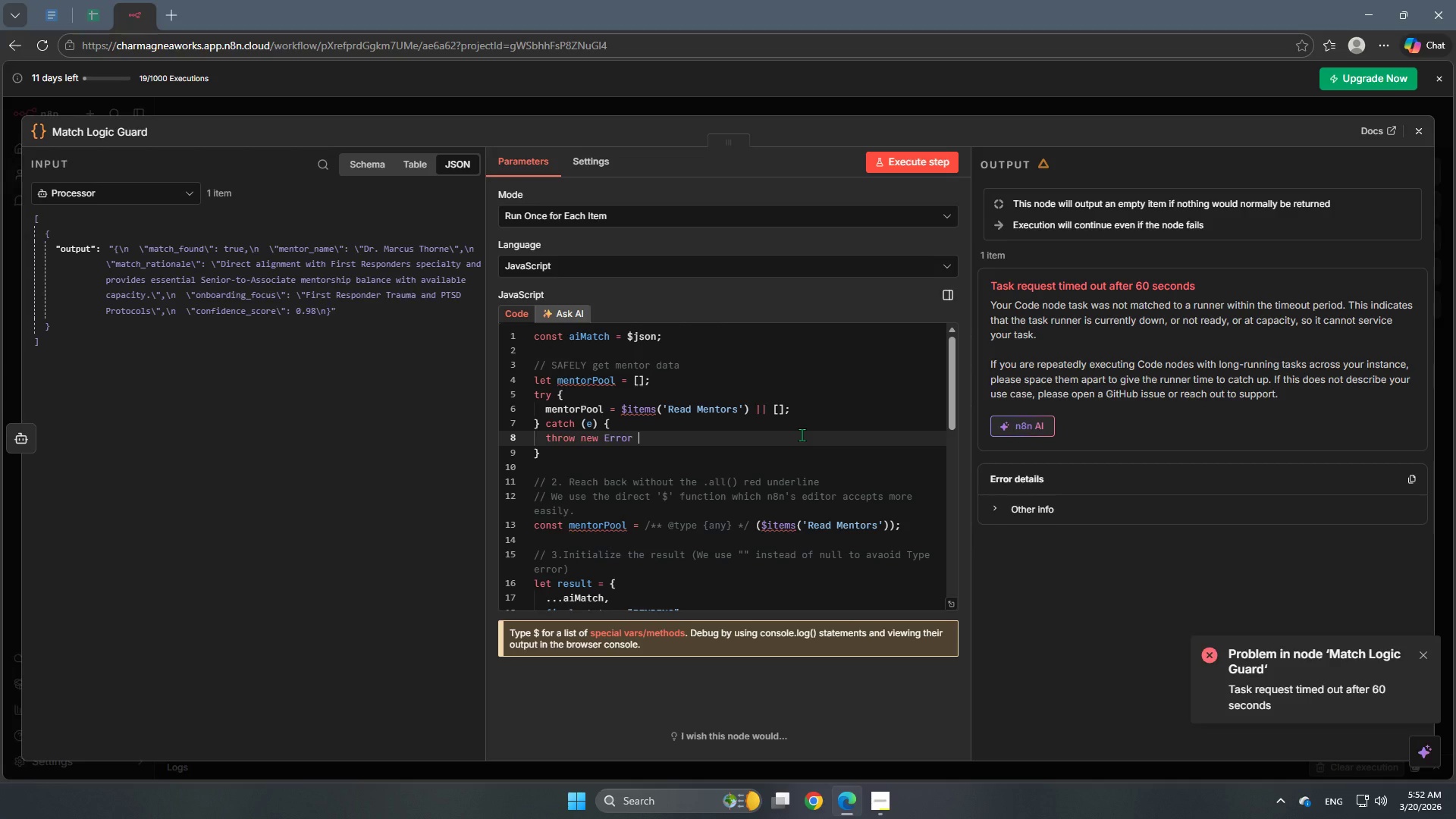 
wait(10.08)
 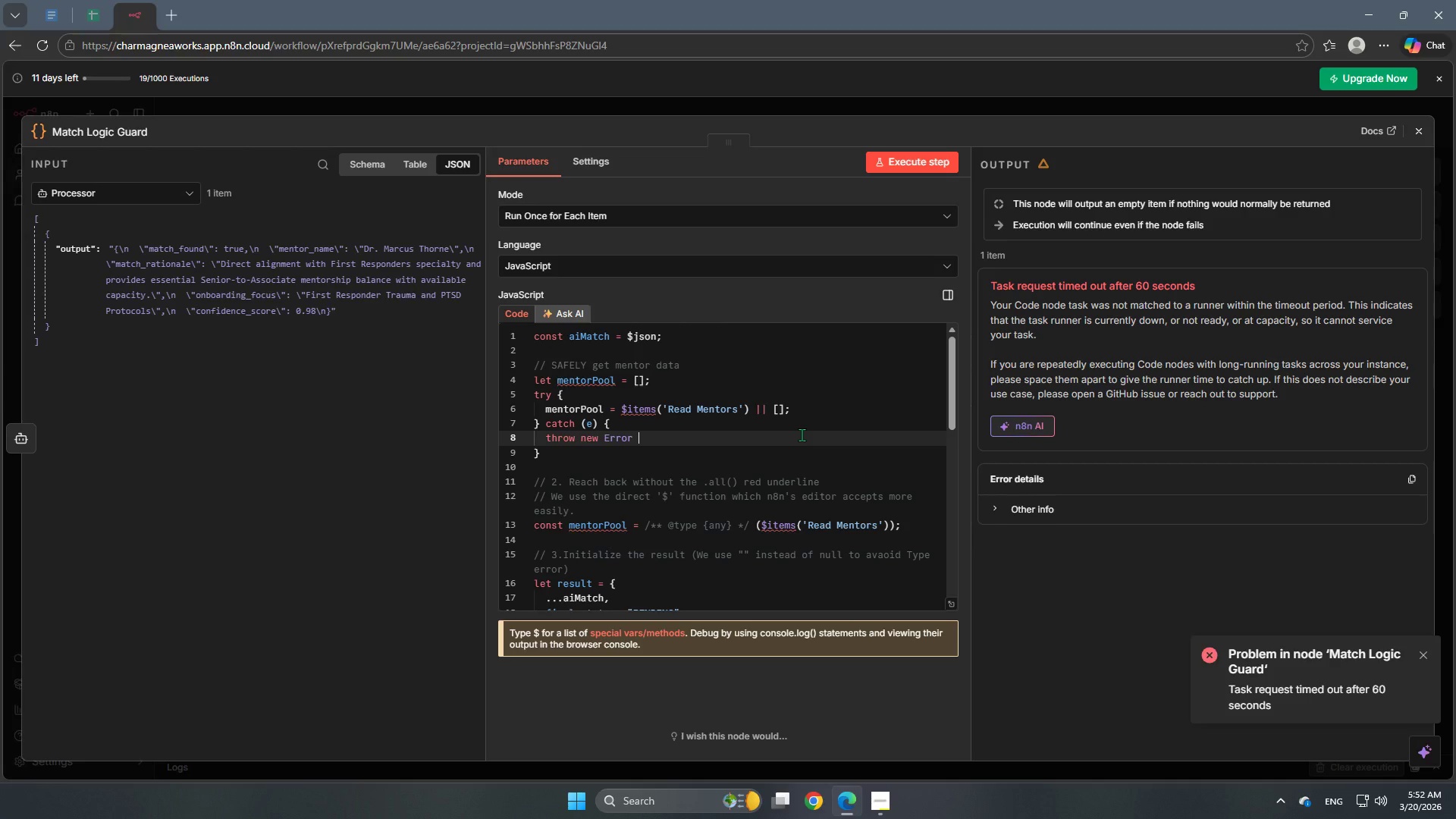 
key(Backspace)
 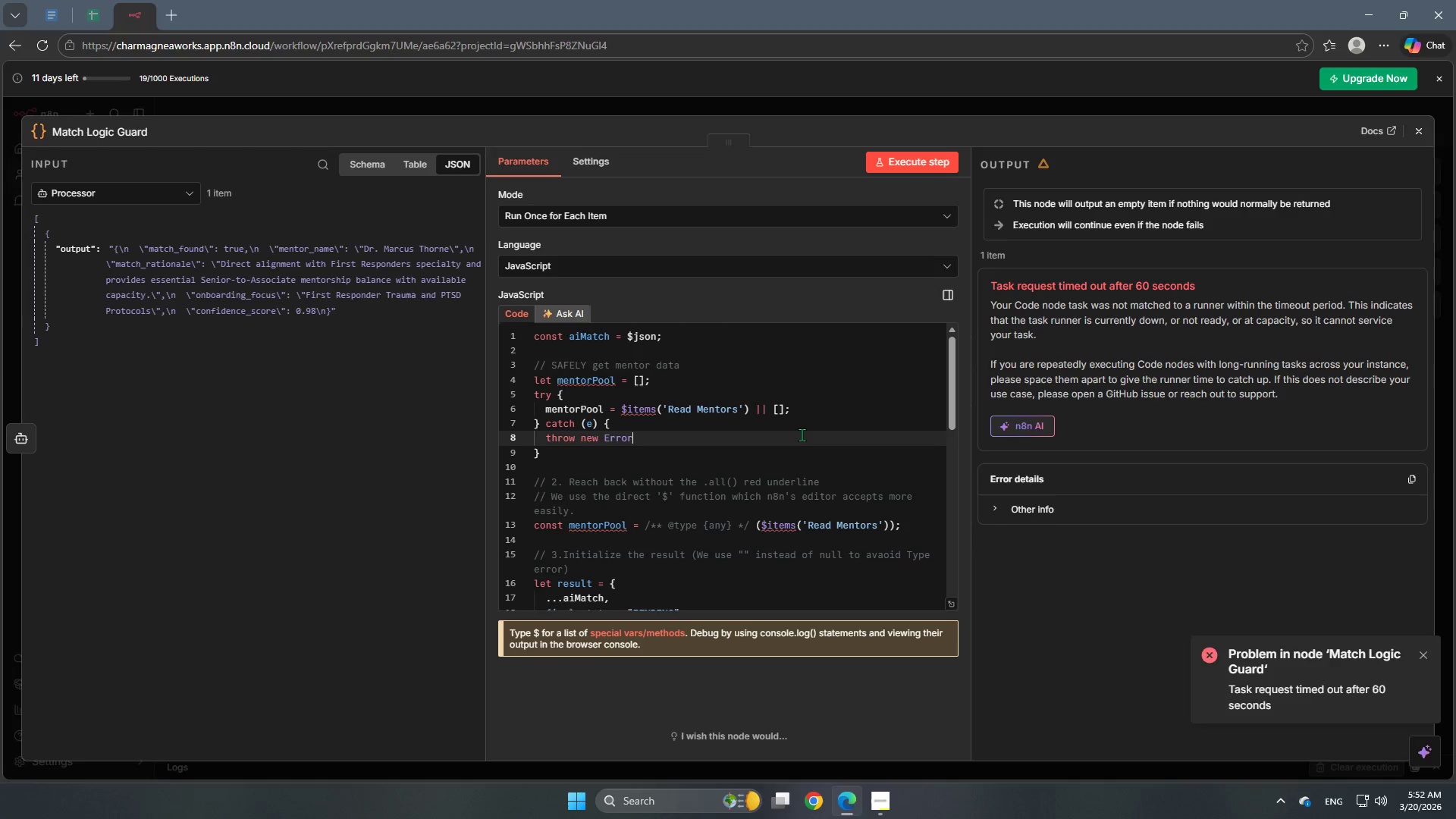 
key(Shift+9)
 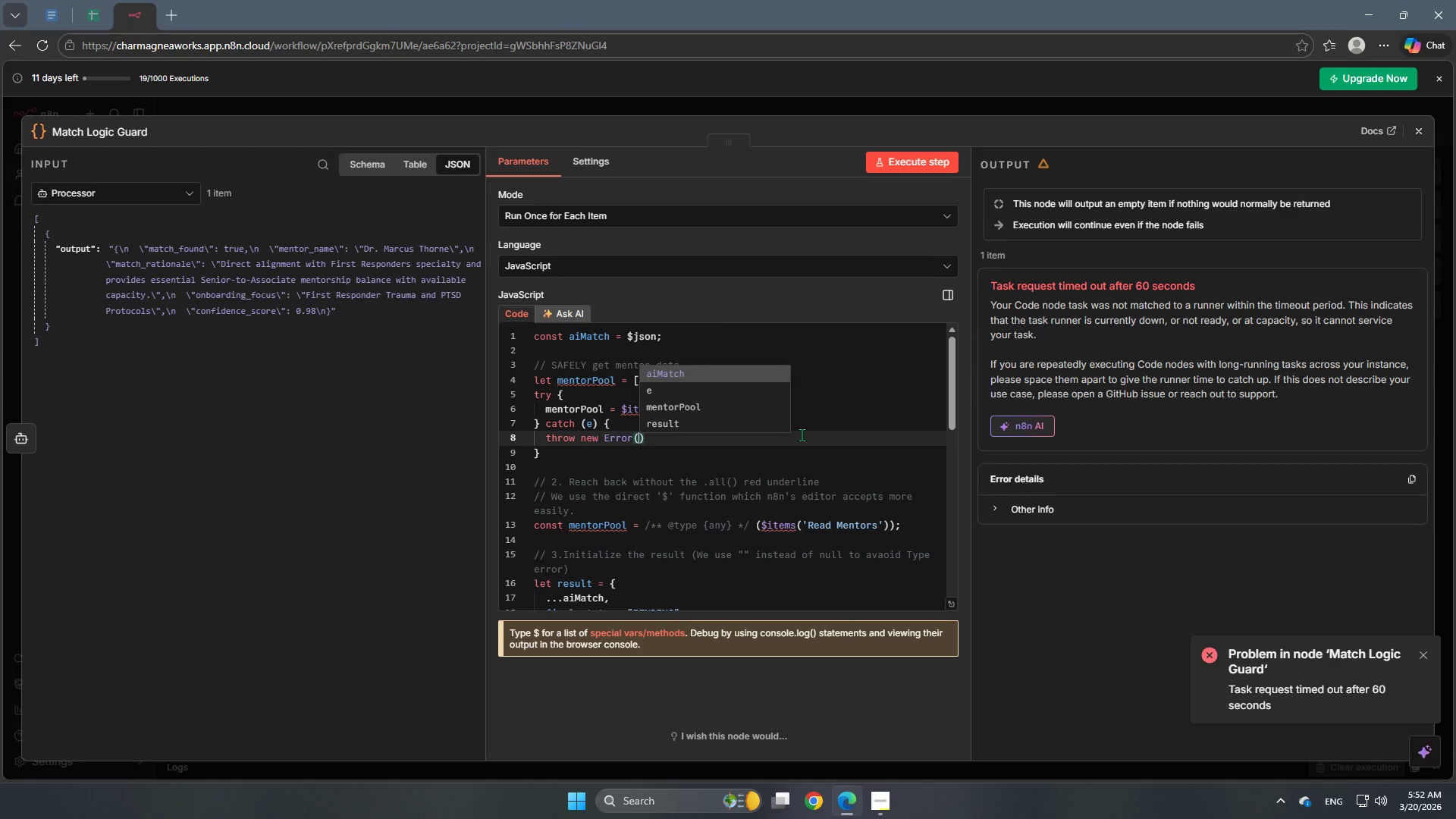 
type('Failed to fetch mentor data from Read Mentors node)
 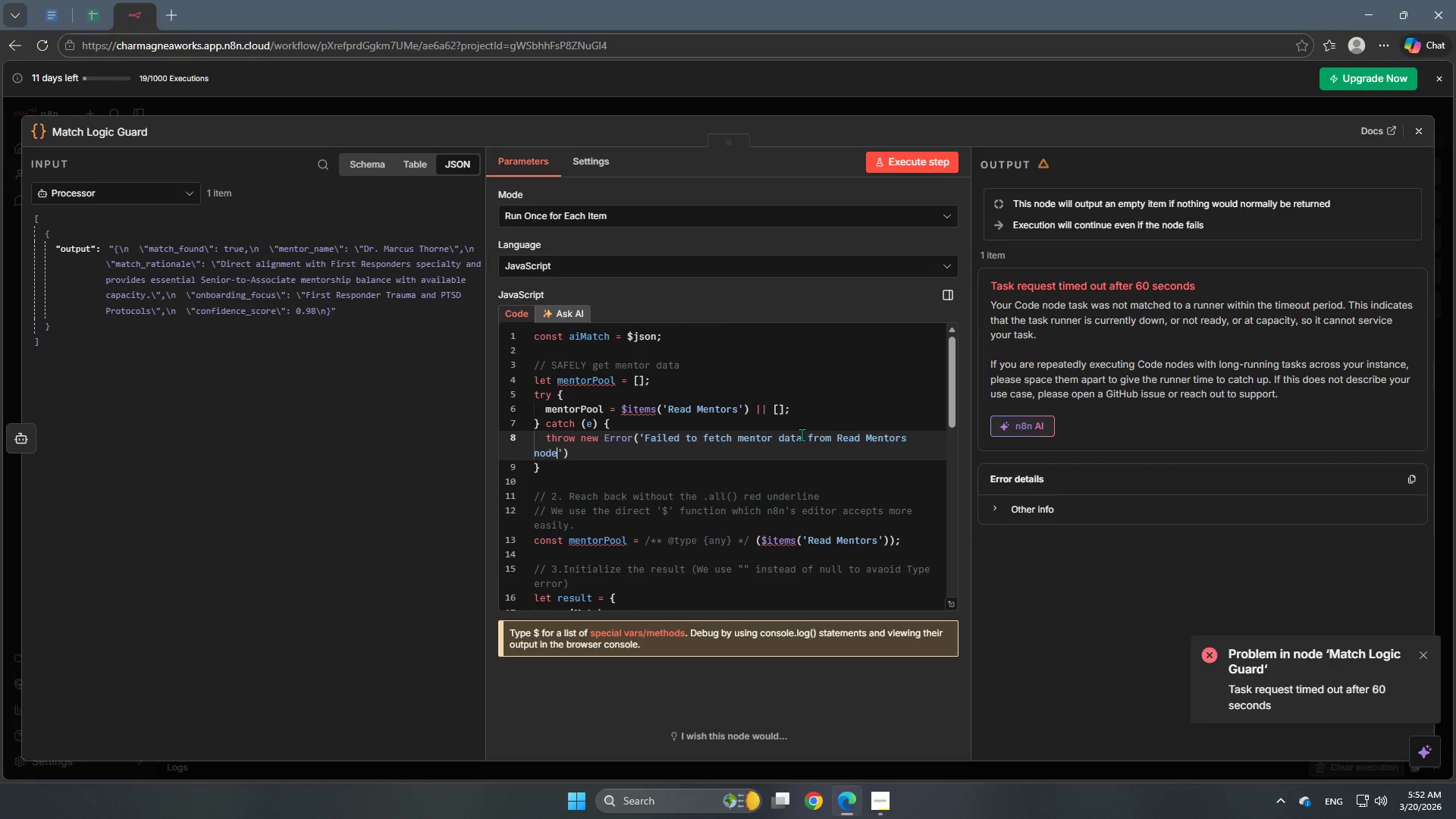 
key(ArrowRight)
 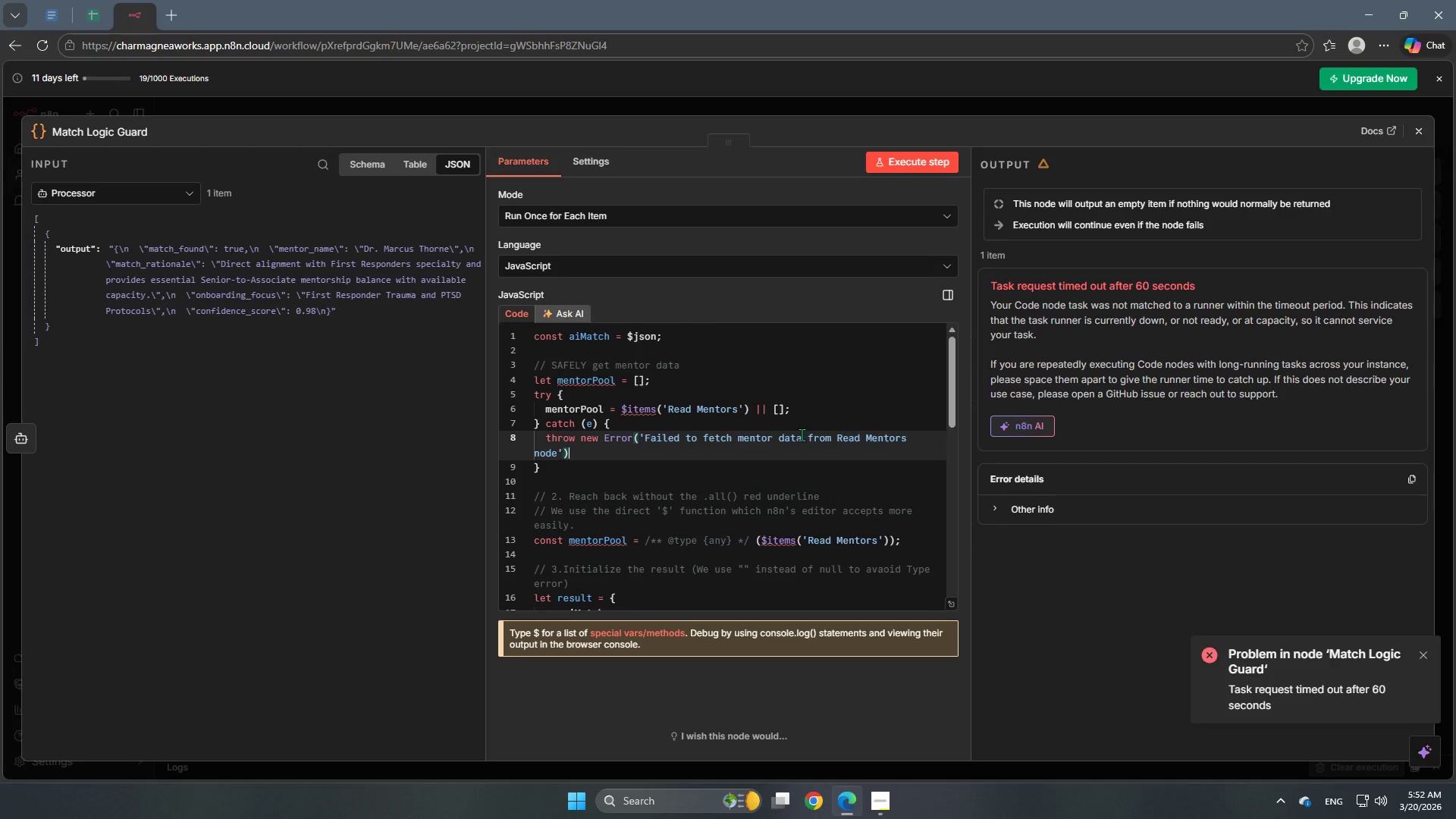 
key(ArrowRight)
 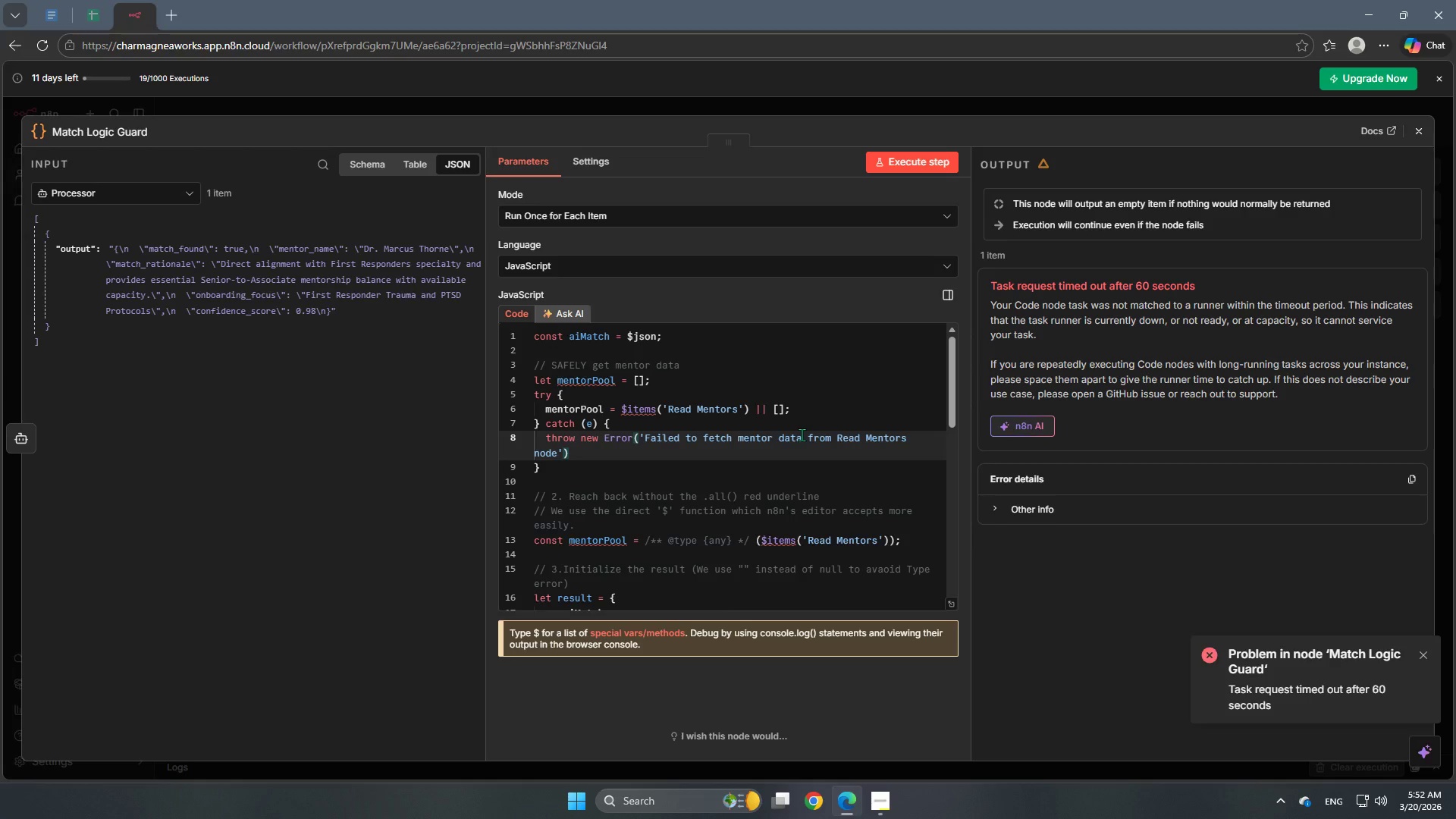 
key(Semicolon)
 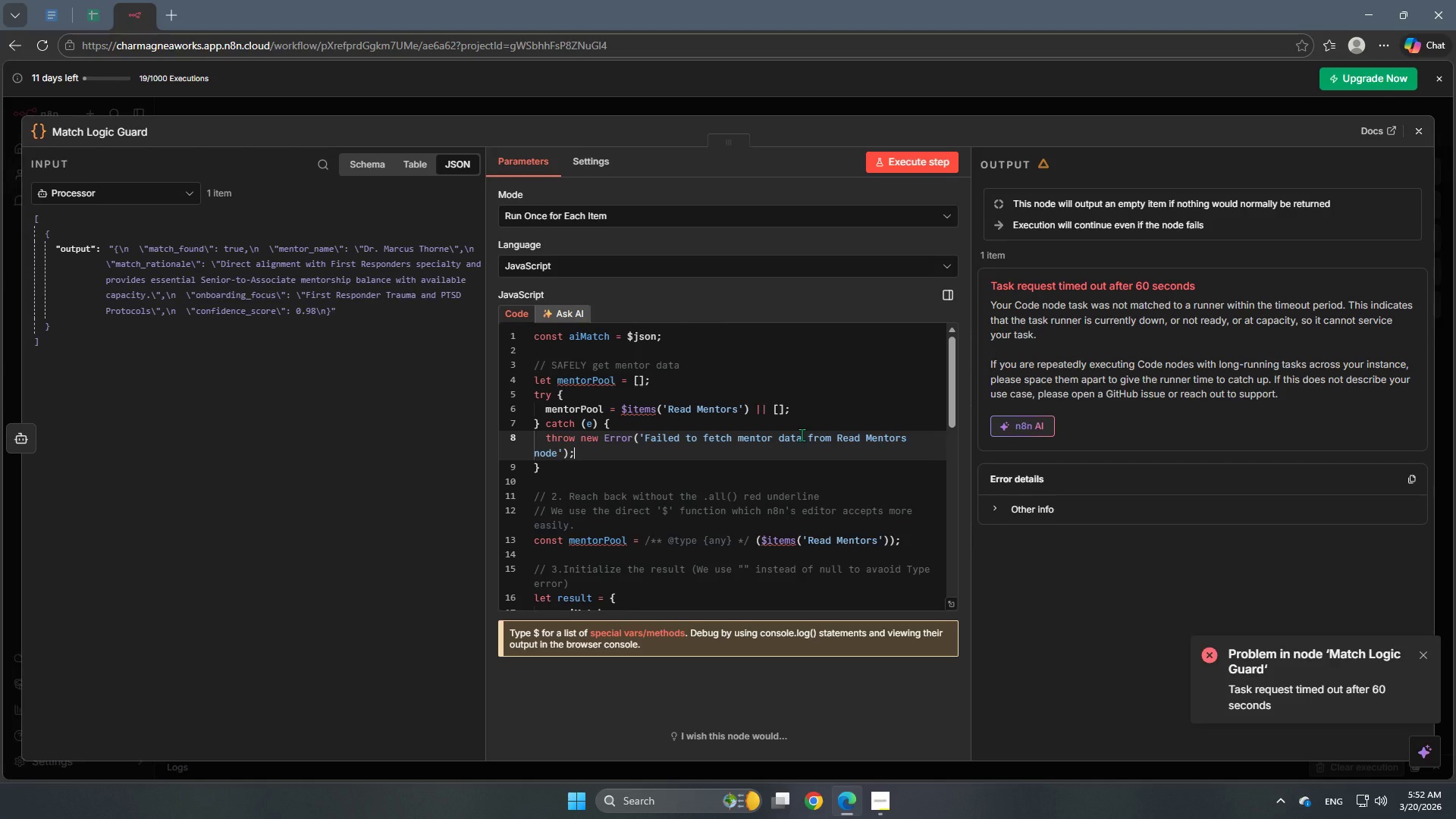 
wait(5.27)
 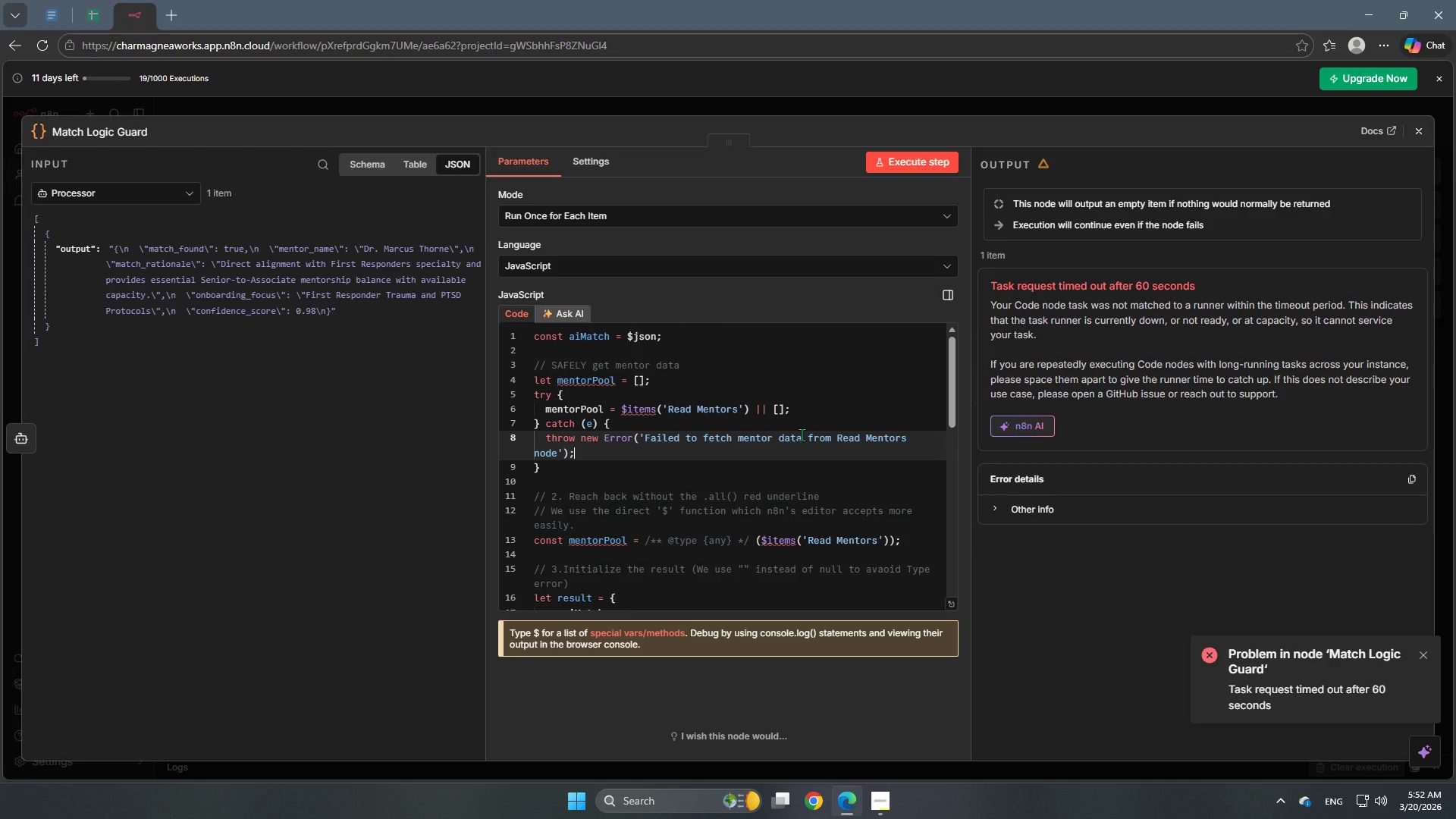 
left_click([630, 477])
 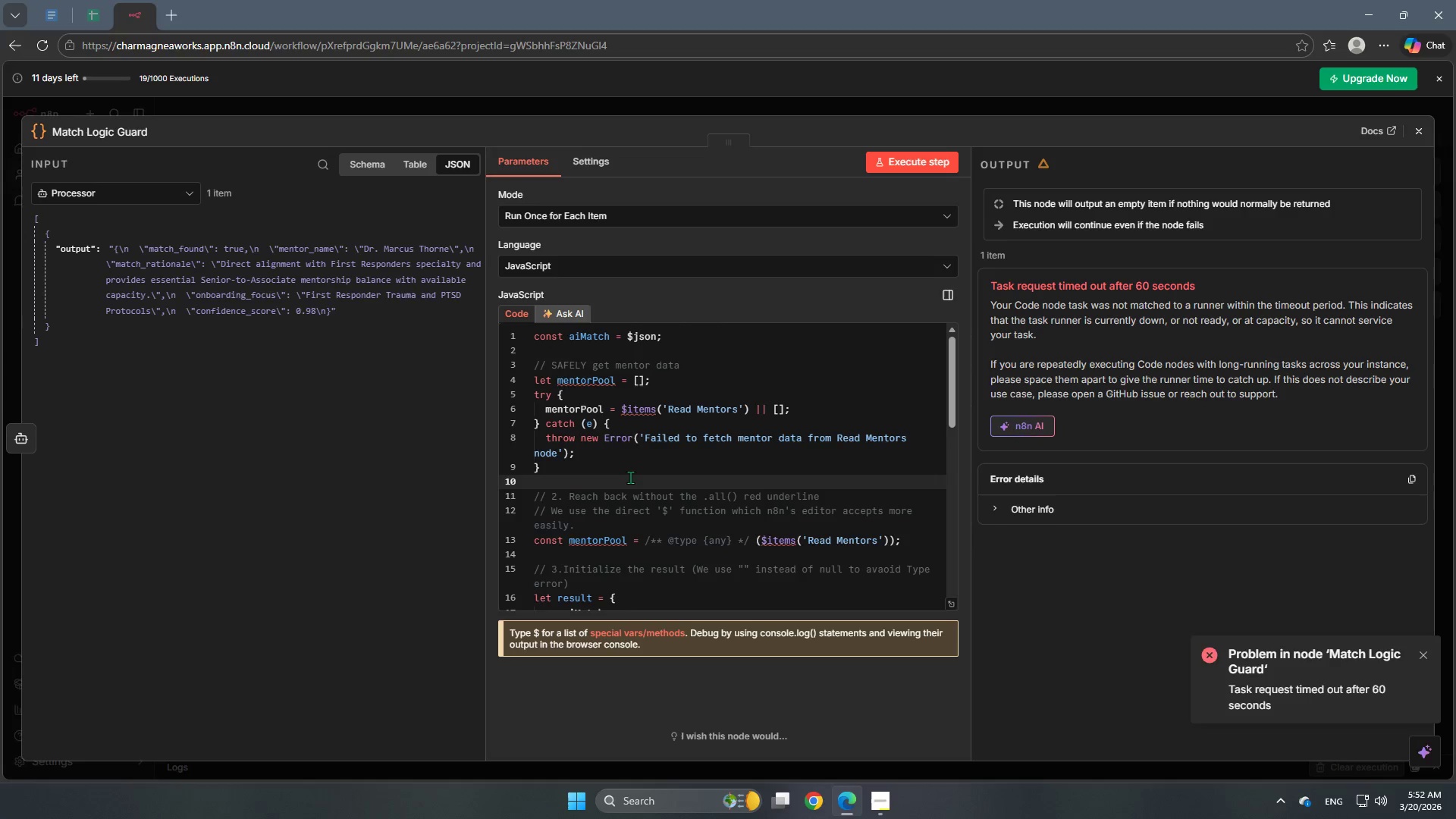 
key(Enter)
 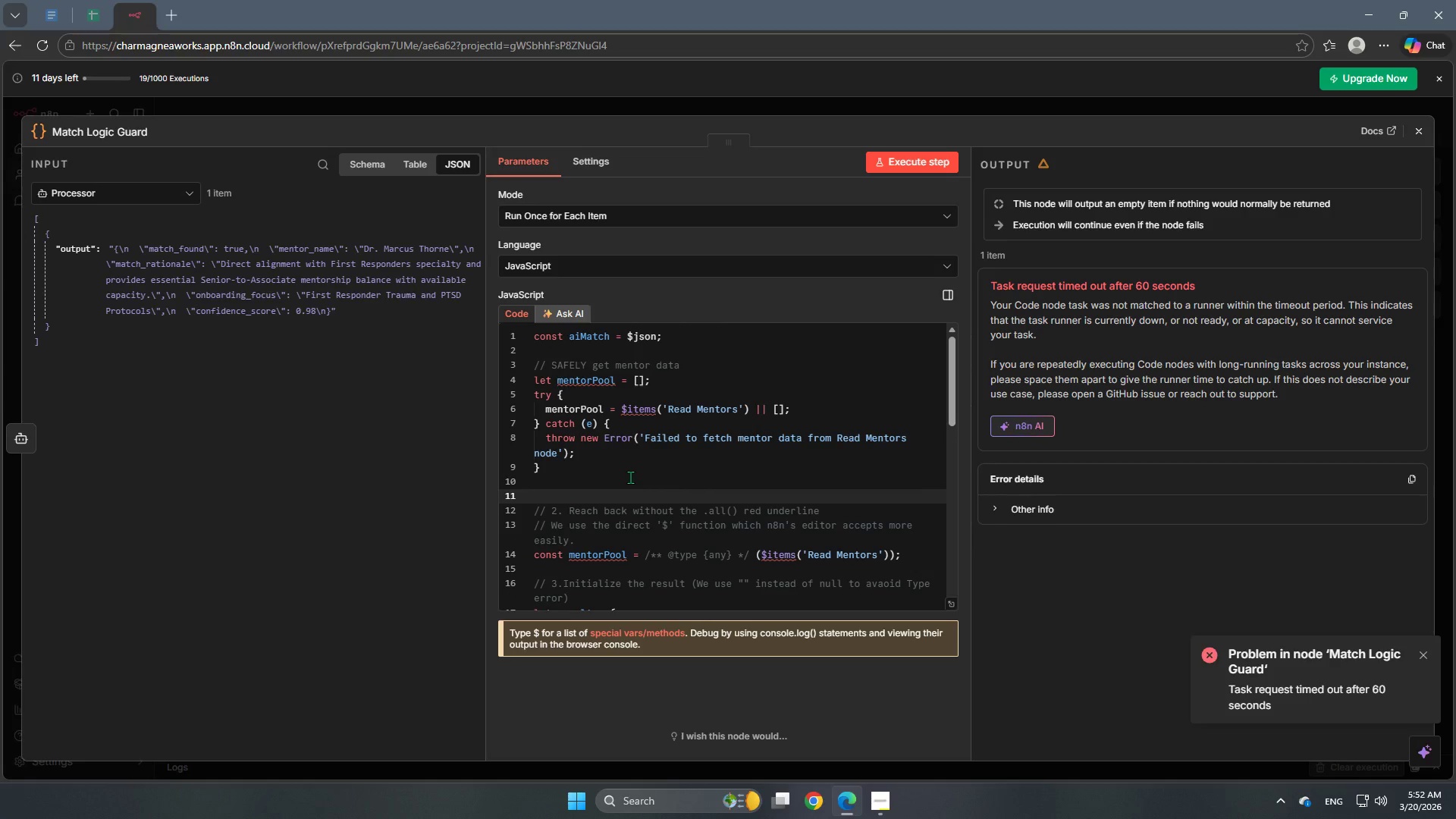 
type(// normalize ai INPUT)
 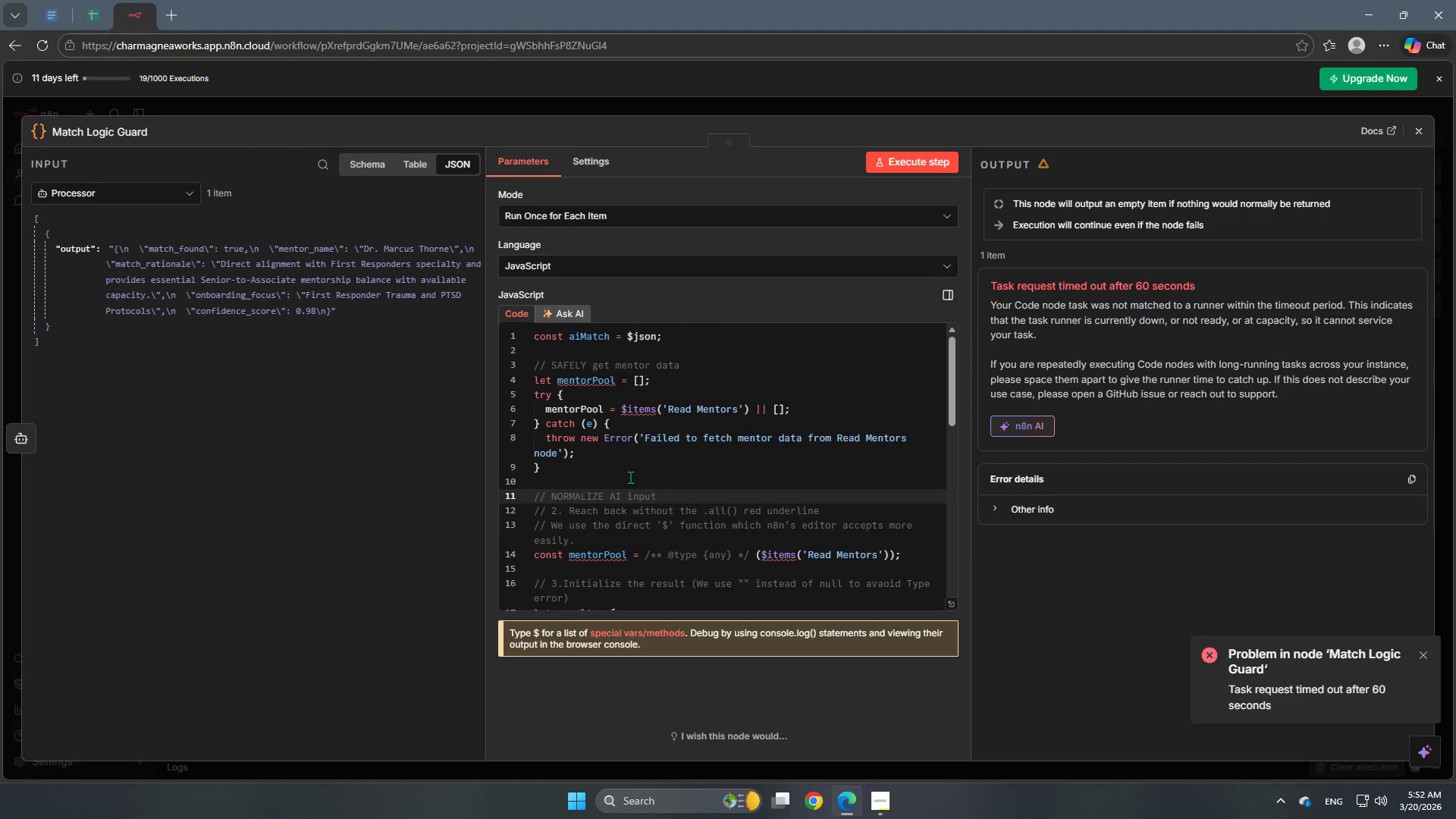 
hold_key(key=CapsLock, duration=0.31)
 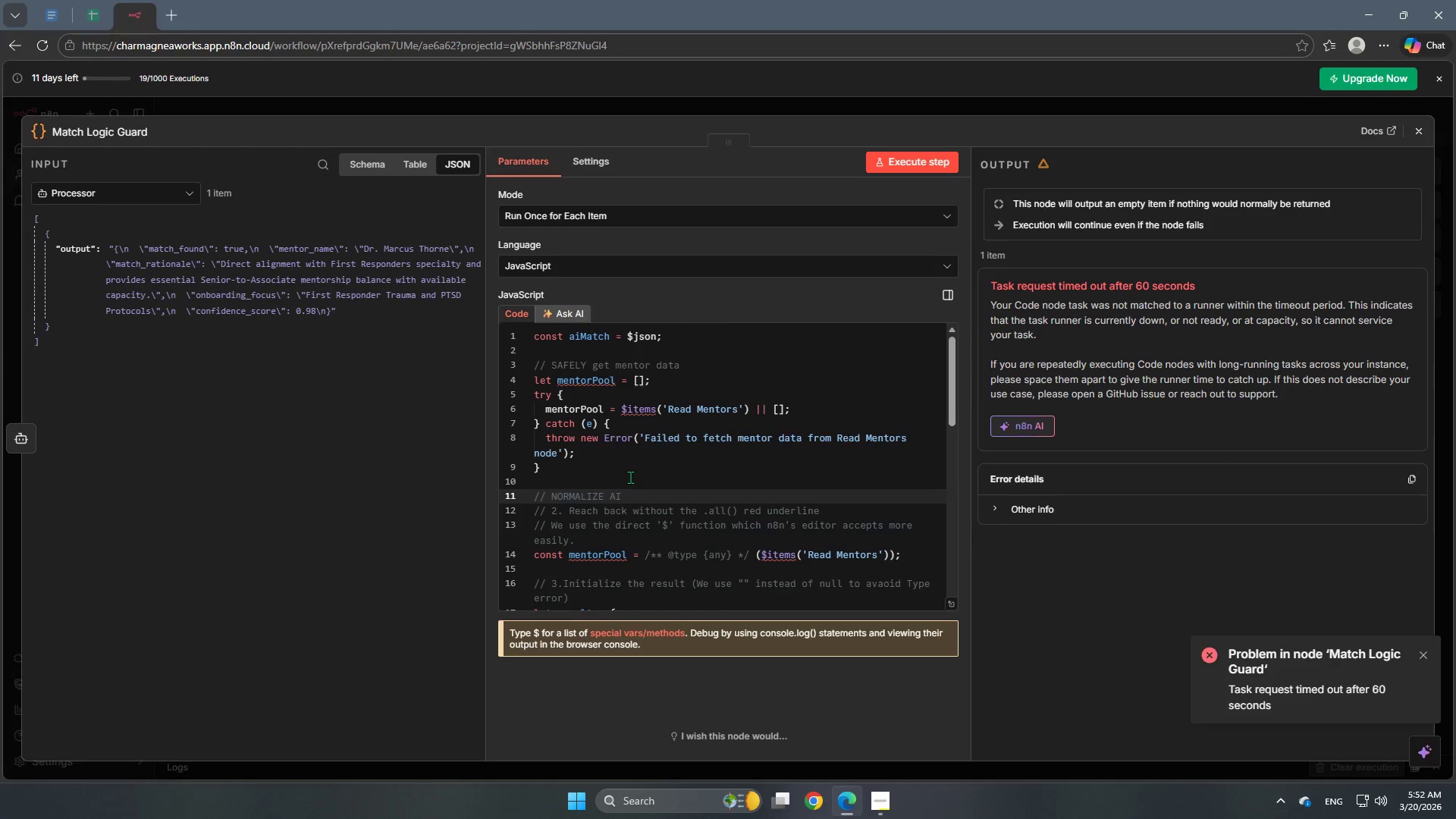 
key(Enter)
 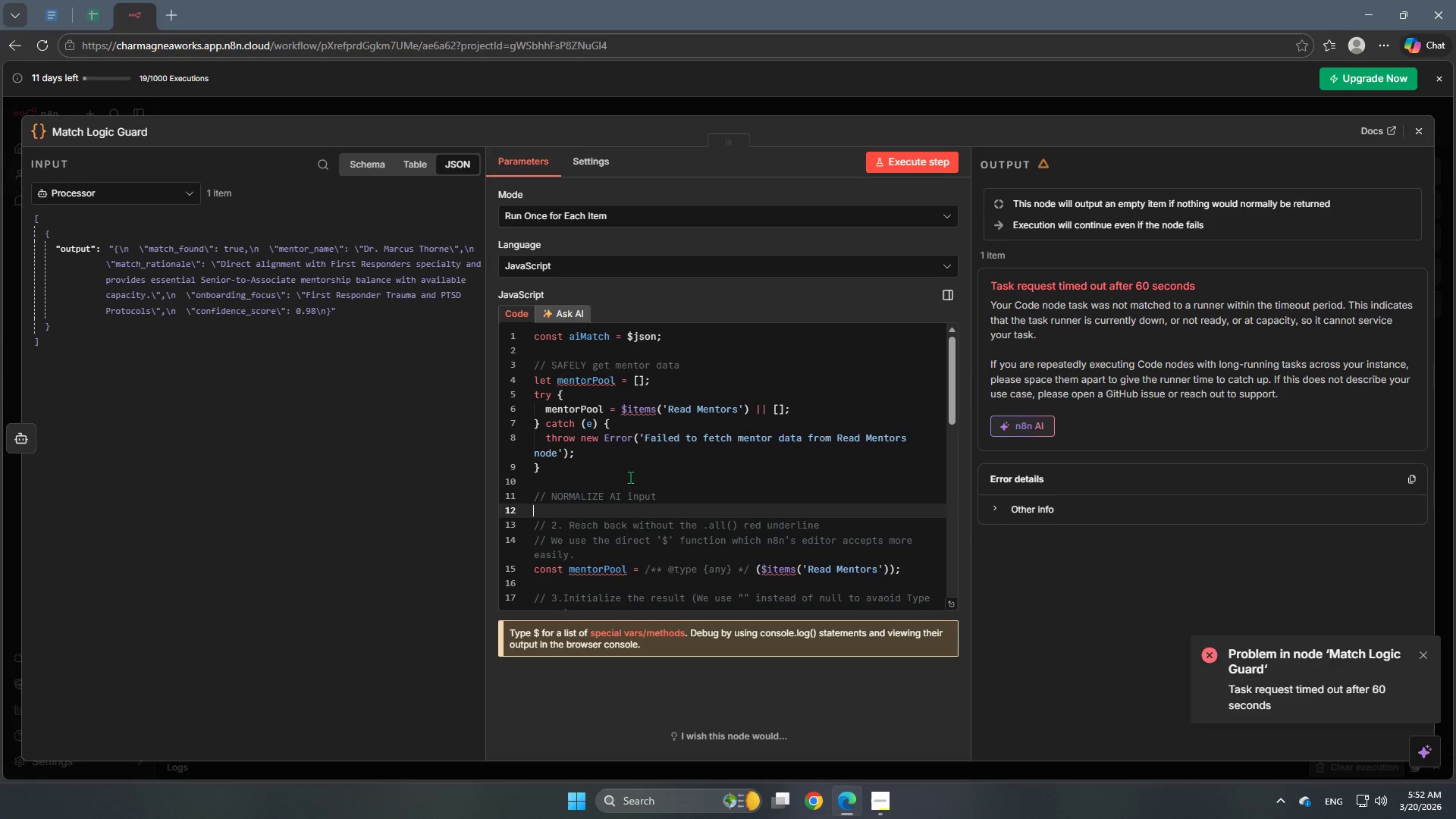 
type(con)
 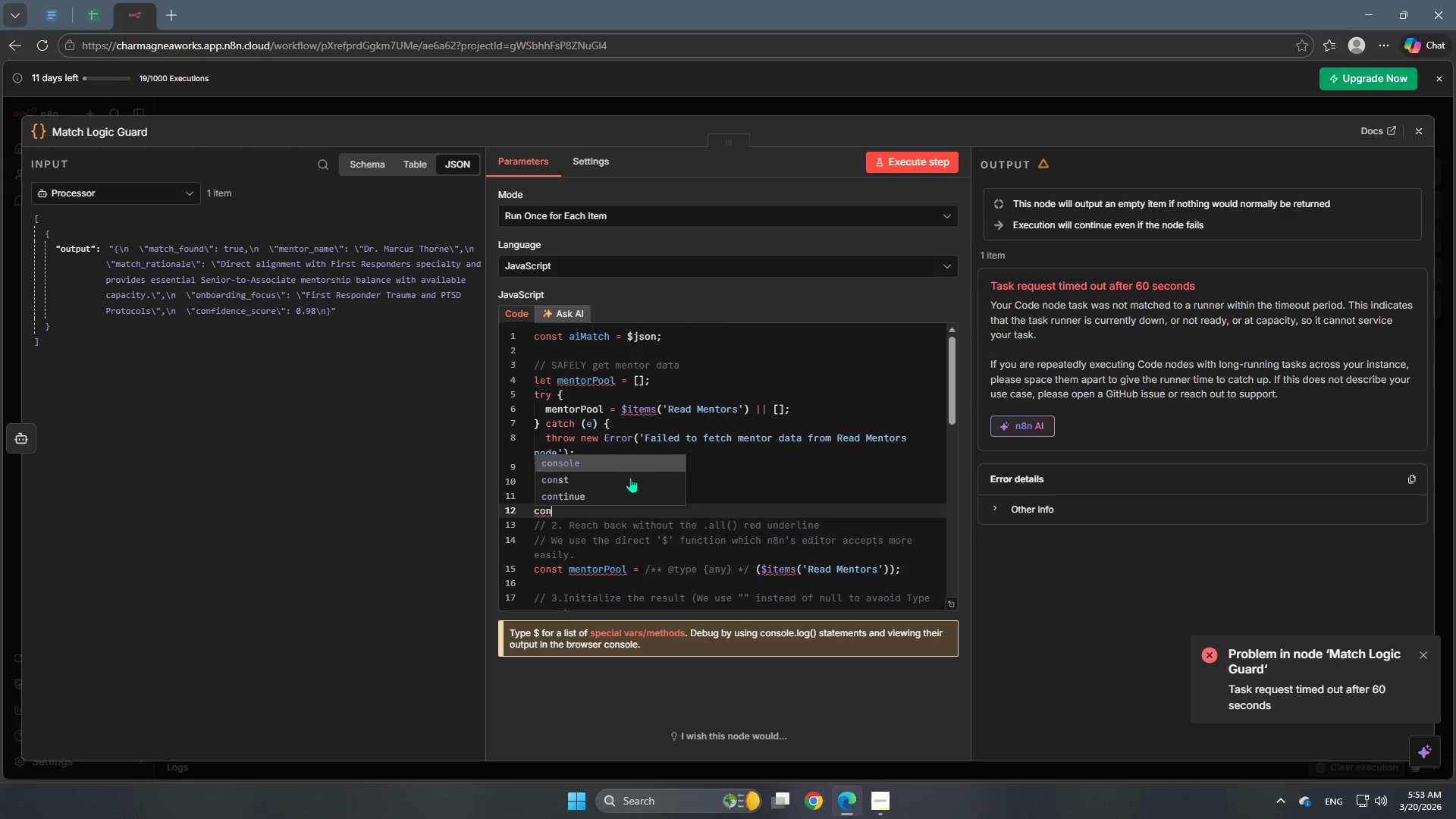 
key(ArrowDown)
 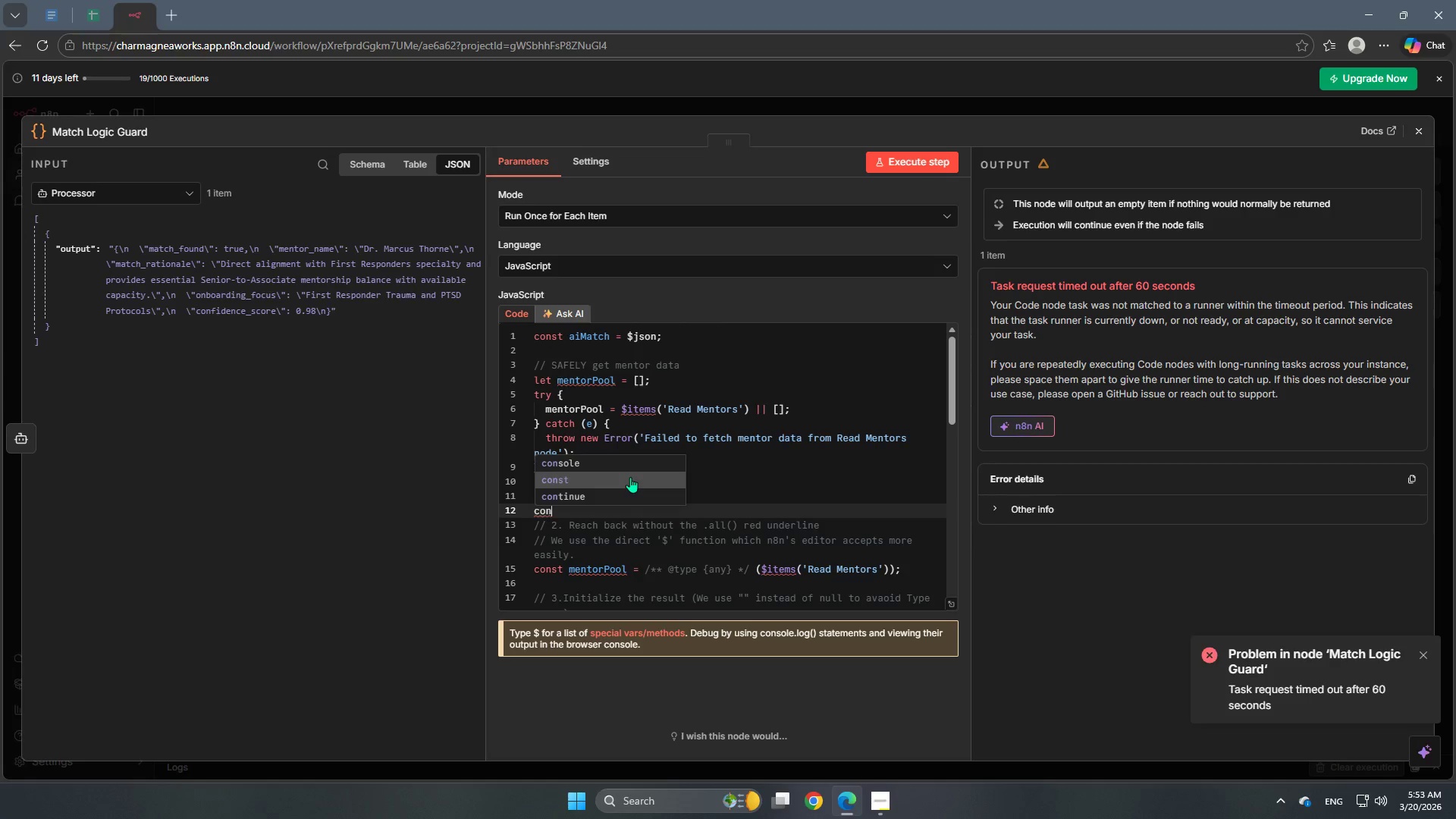 
key(Enter)
 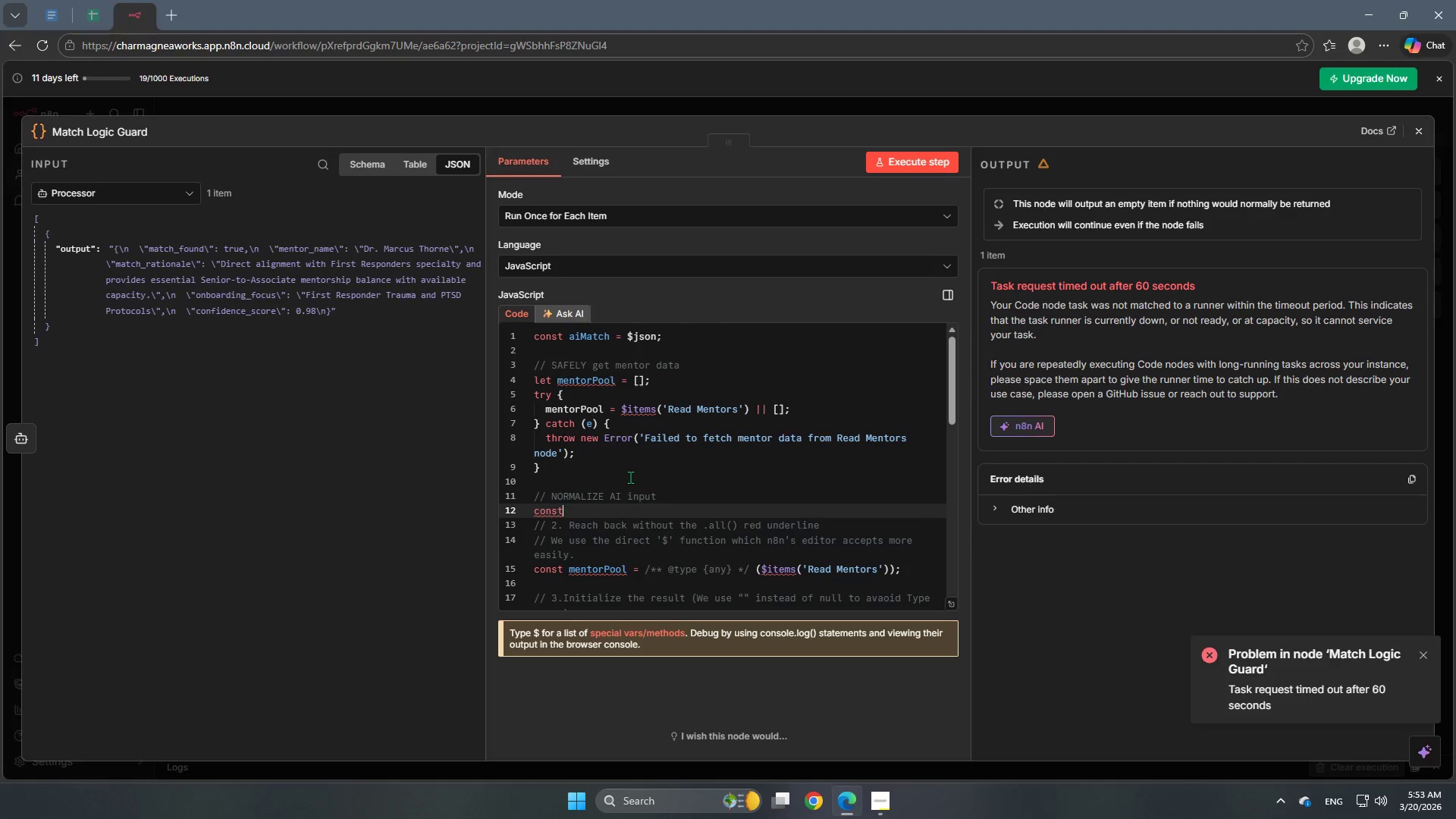 
type( targetName = (ai)
 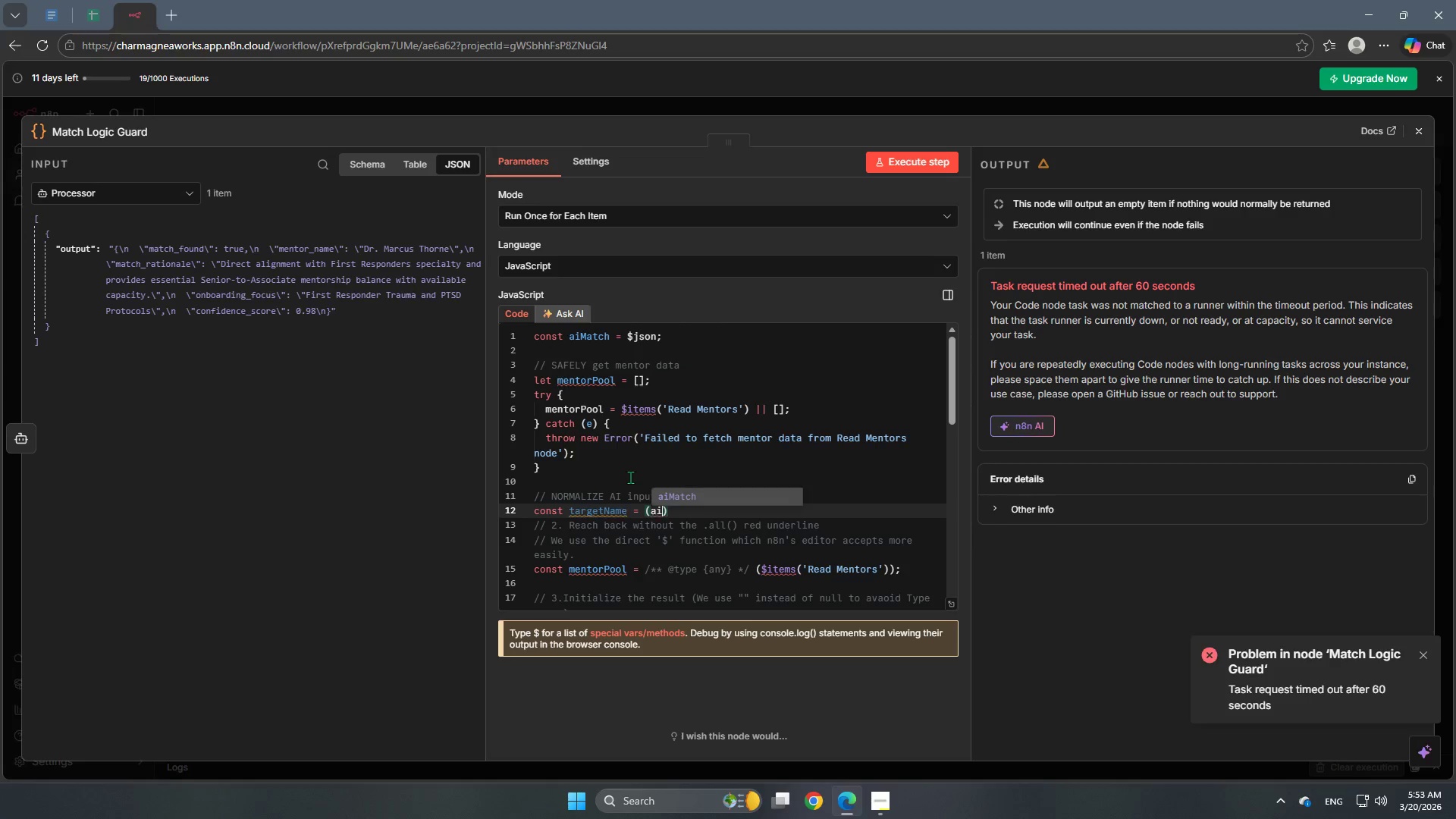 
key(Enter)
 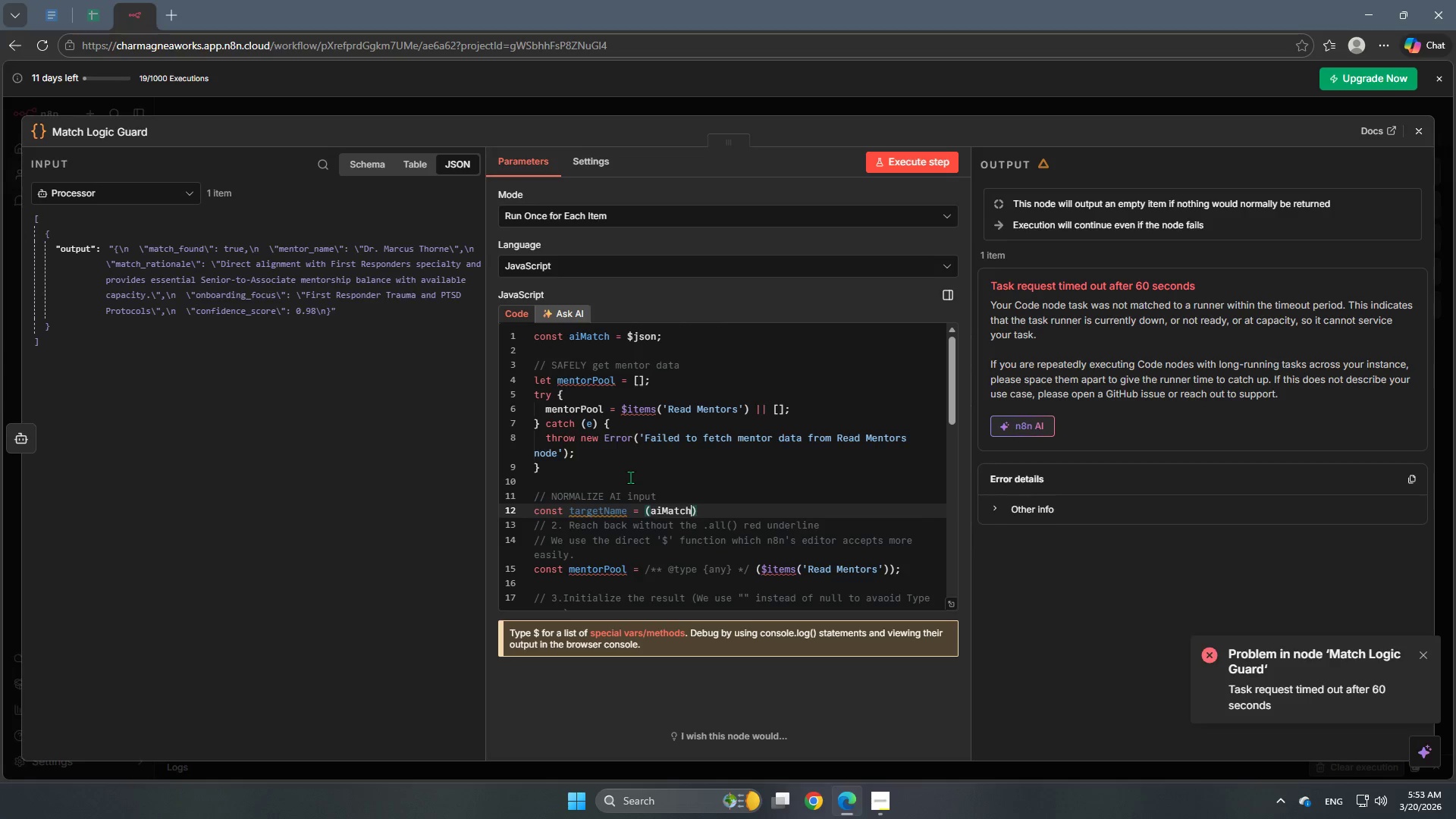 
type(.mentor_name || ')
 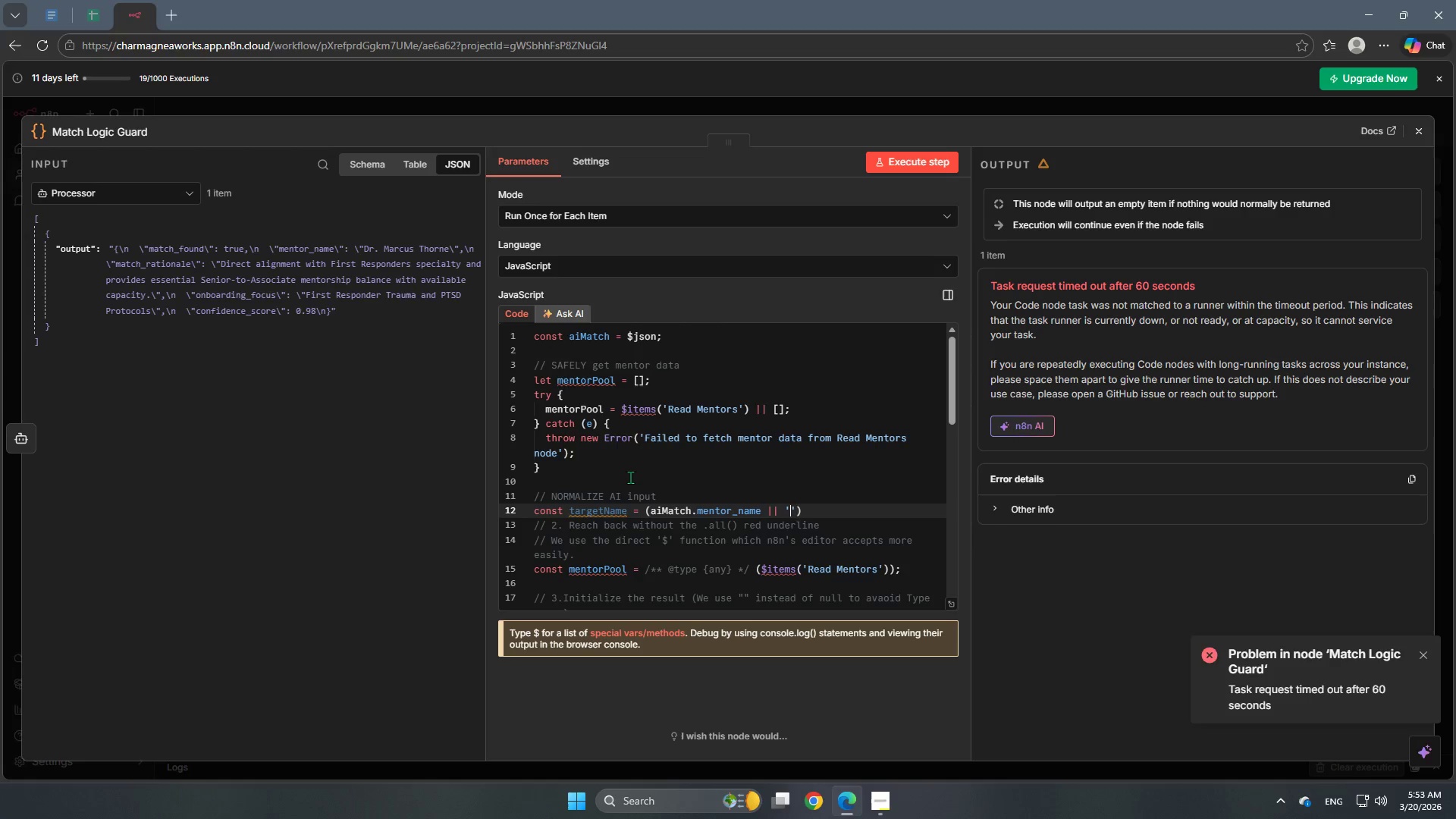 
key(ArrowRight)
 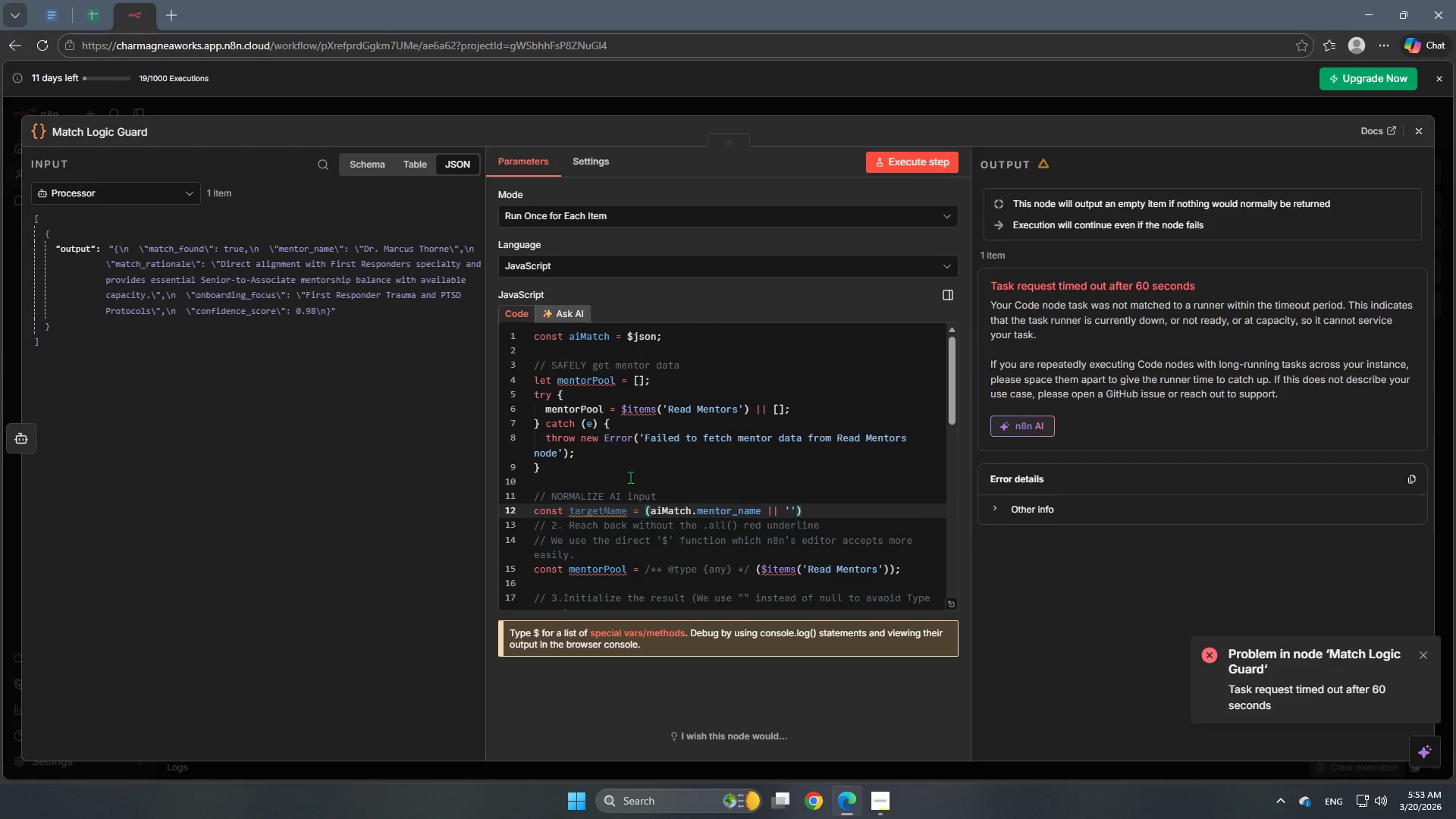 
type(.toLowerCase)
 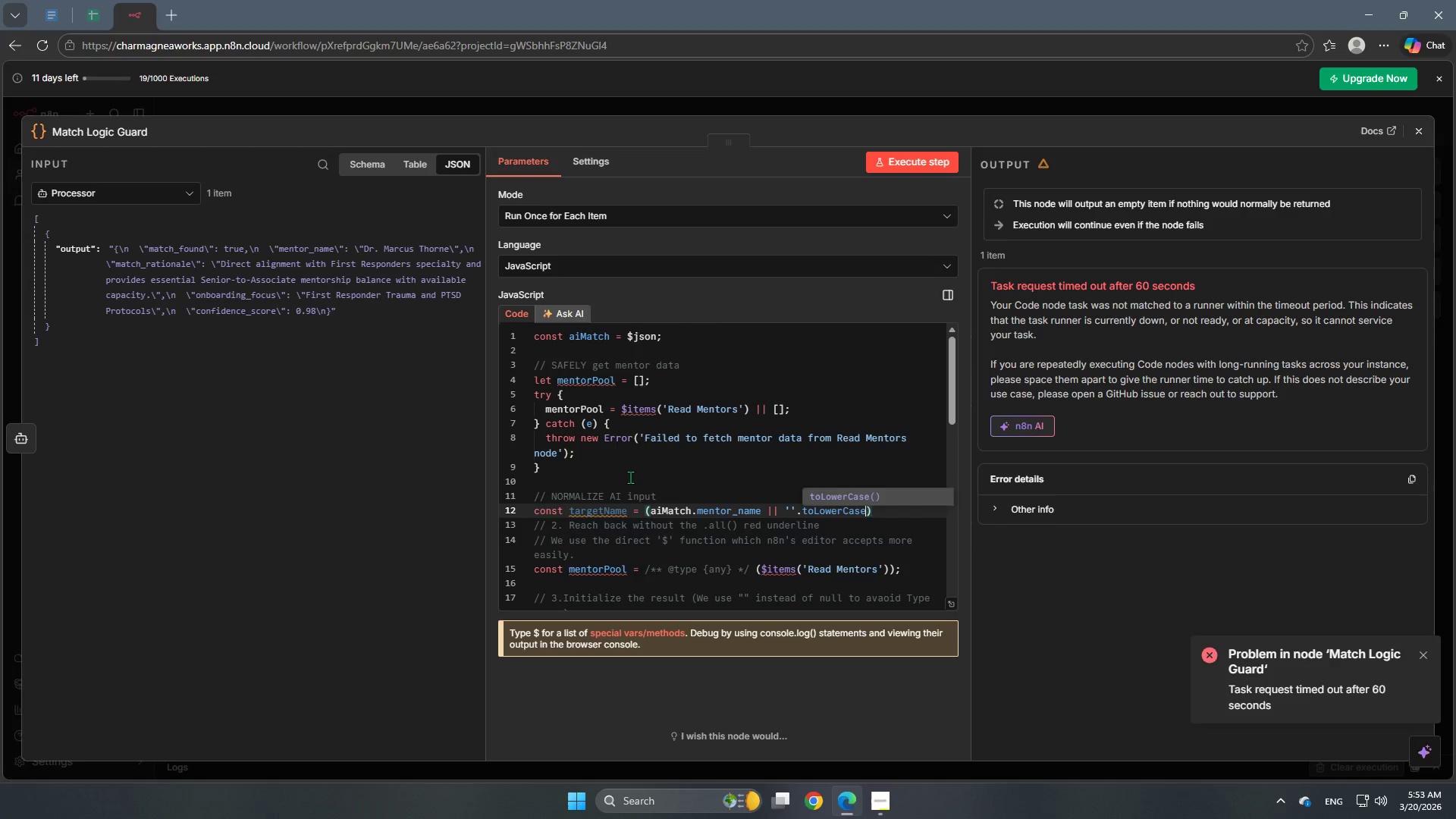 
key(Enter)
 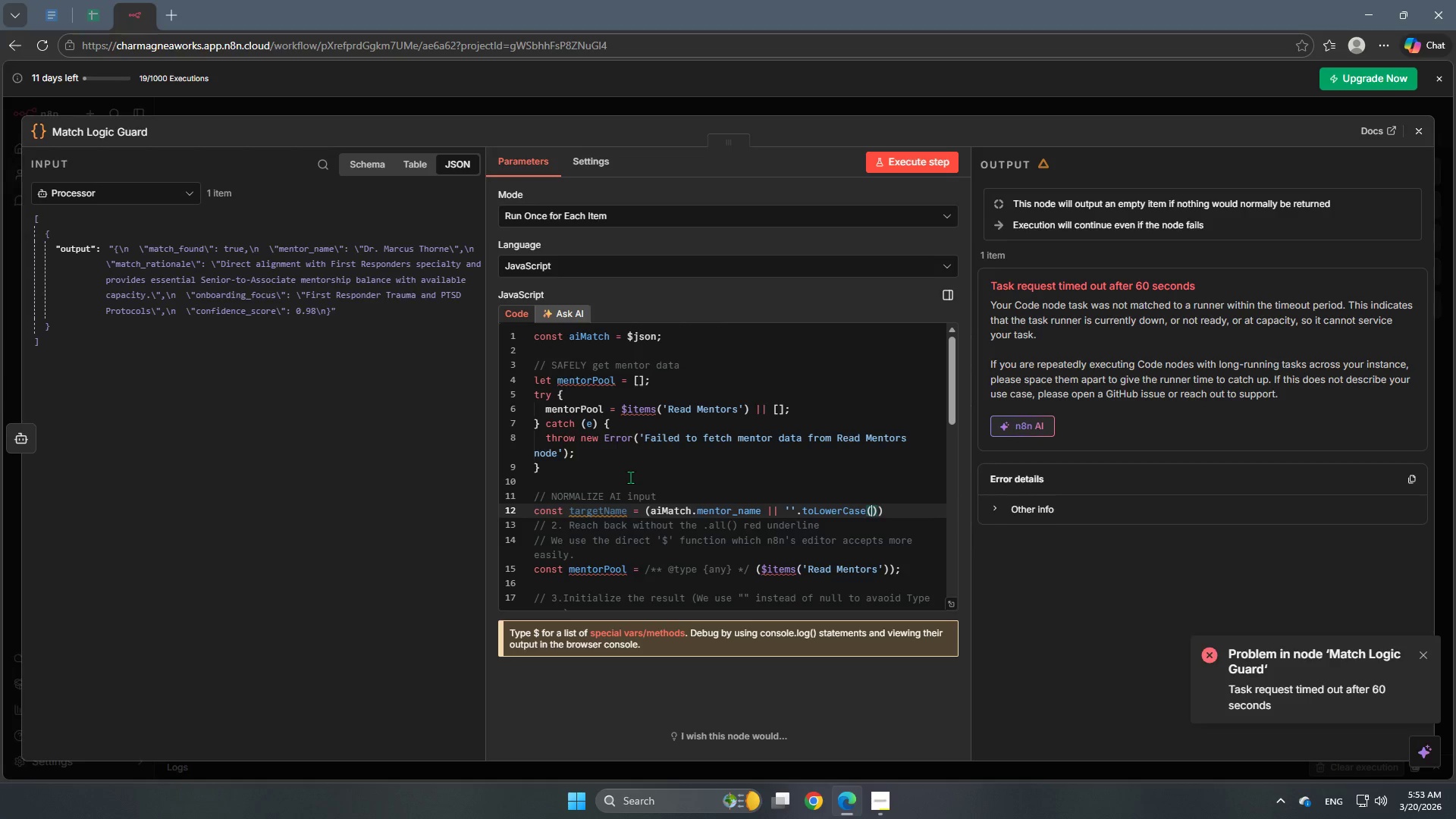 
type(.trim)
key(Backspace)
key(Backspace)
key(Backspace)
key(Backspace)
key(Backspace)
 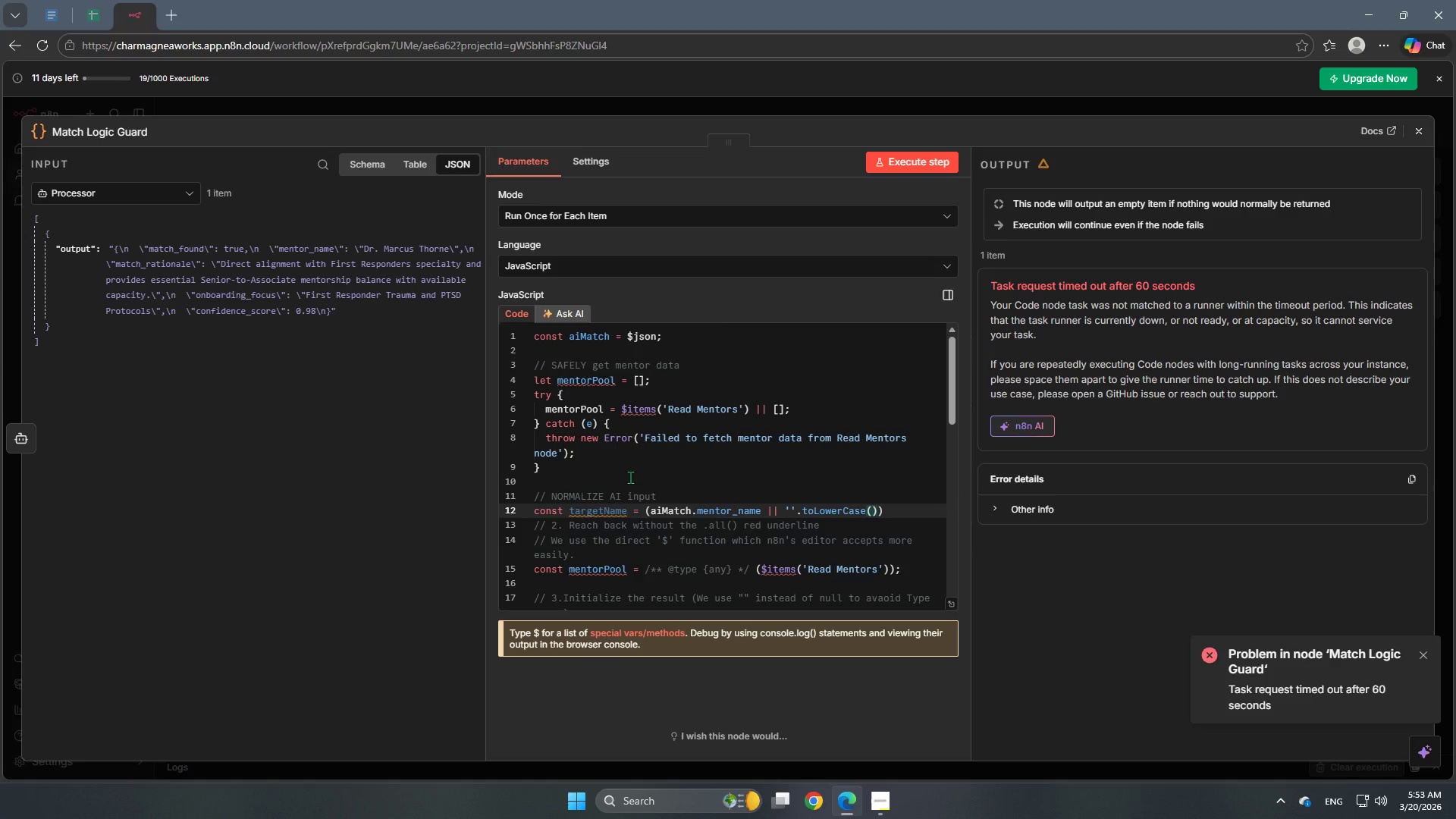 
key(ArrowRight)
 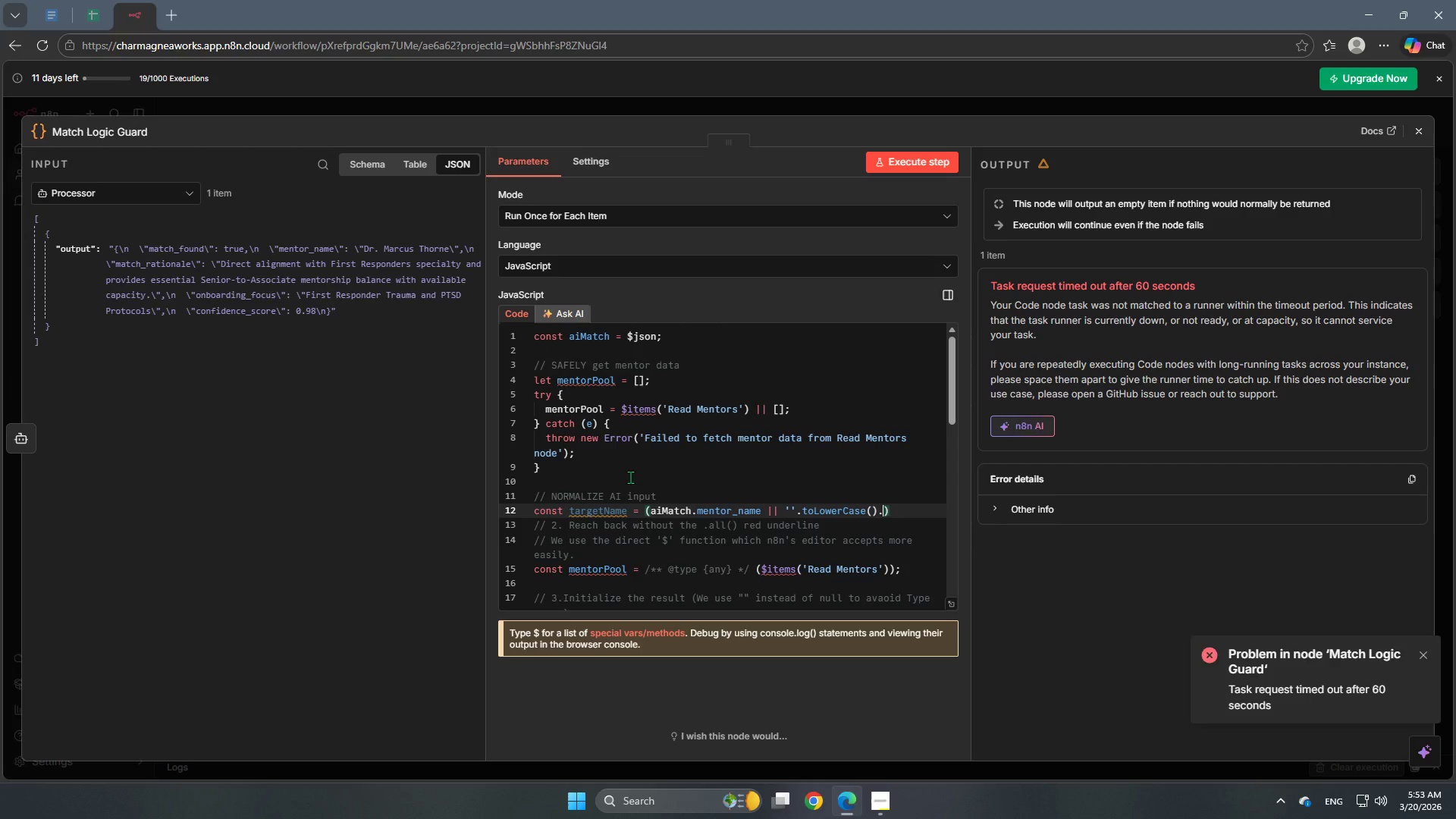 
type(.trim)
 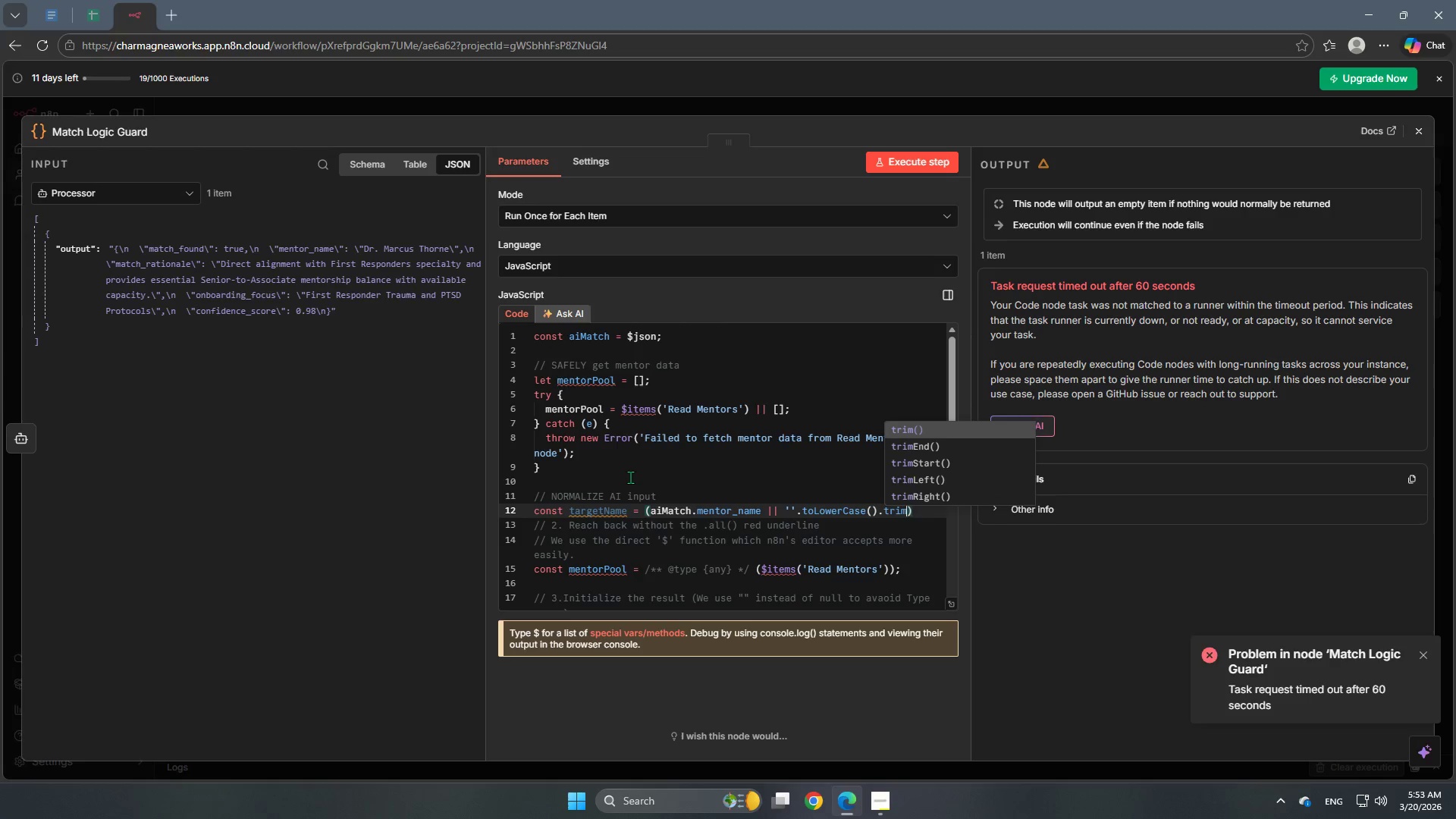 
key(Enter)
 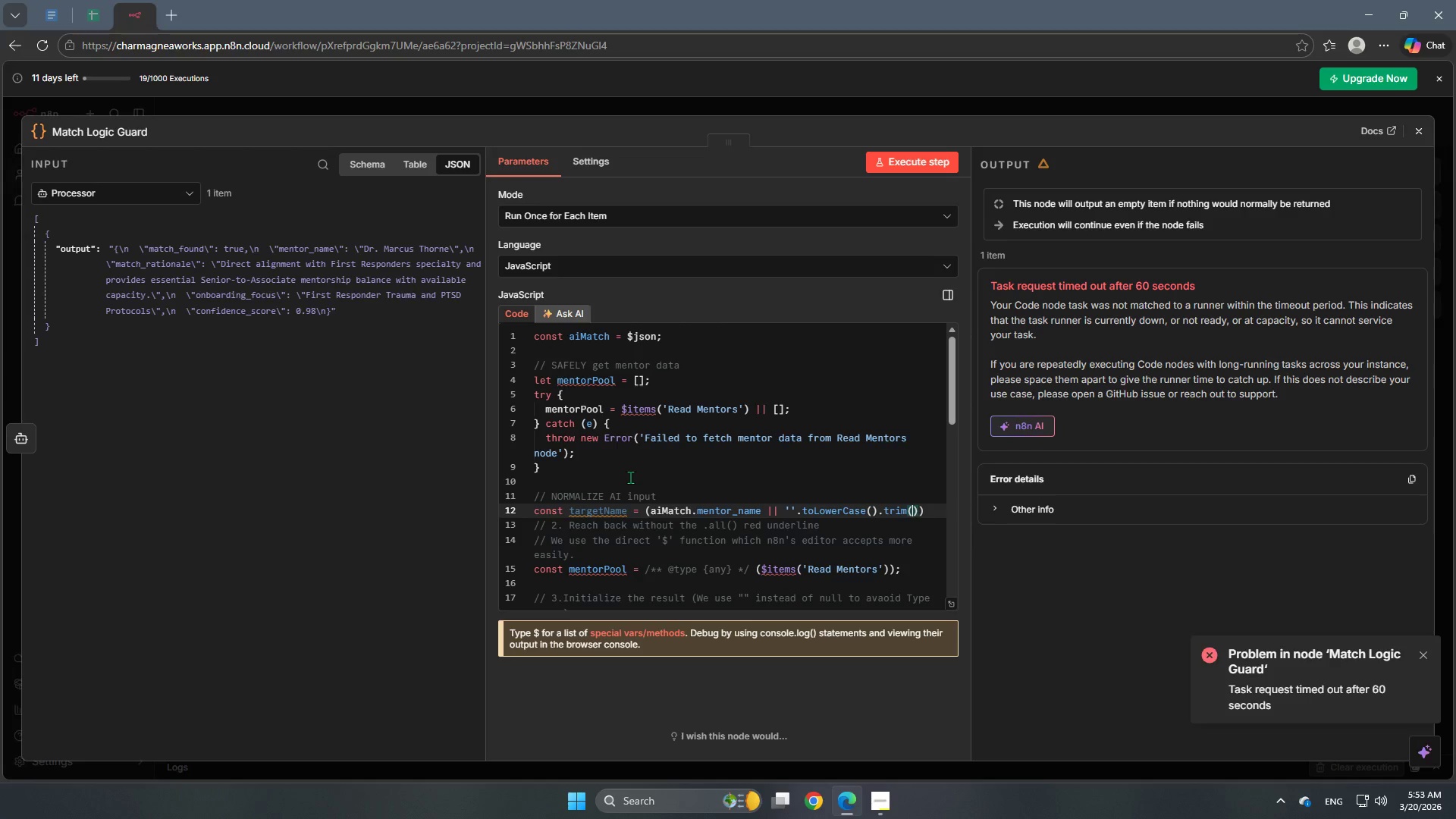 
key(ArrowRight)
 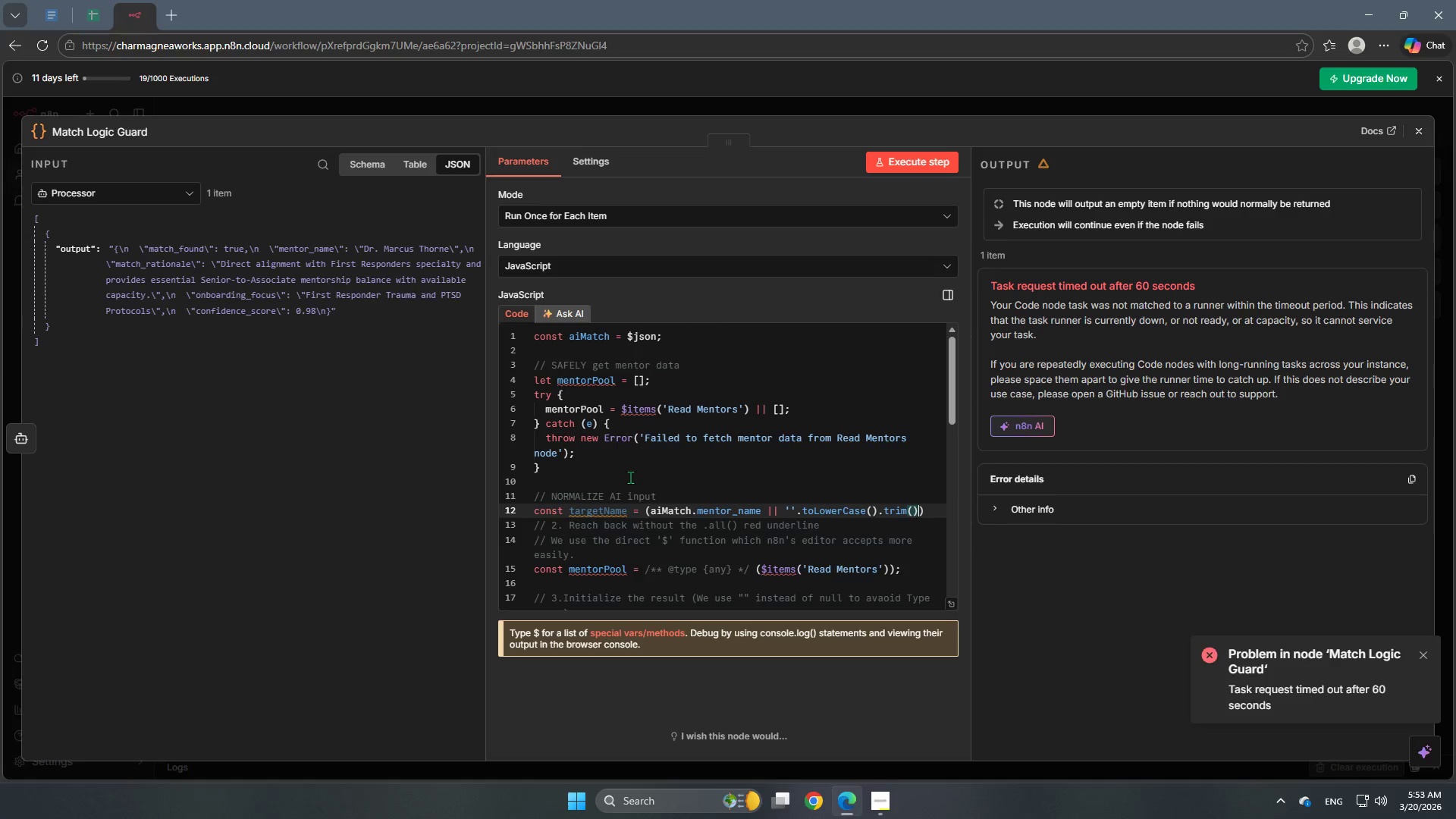 
key(Semicolon)
 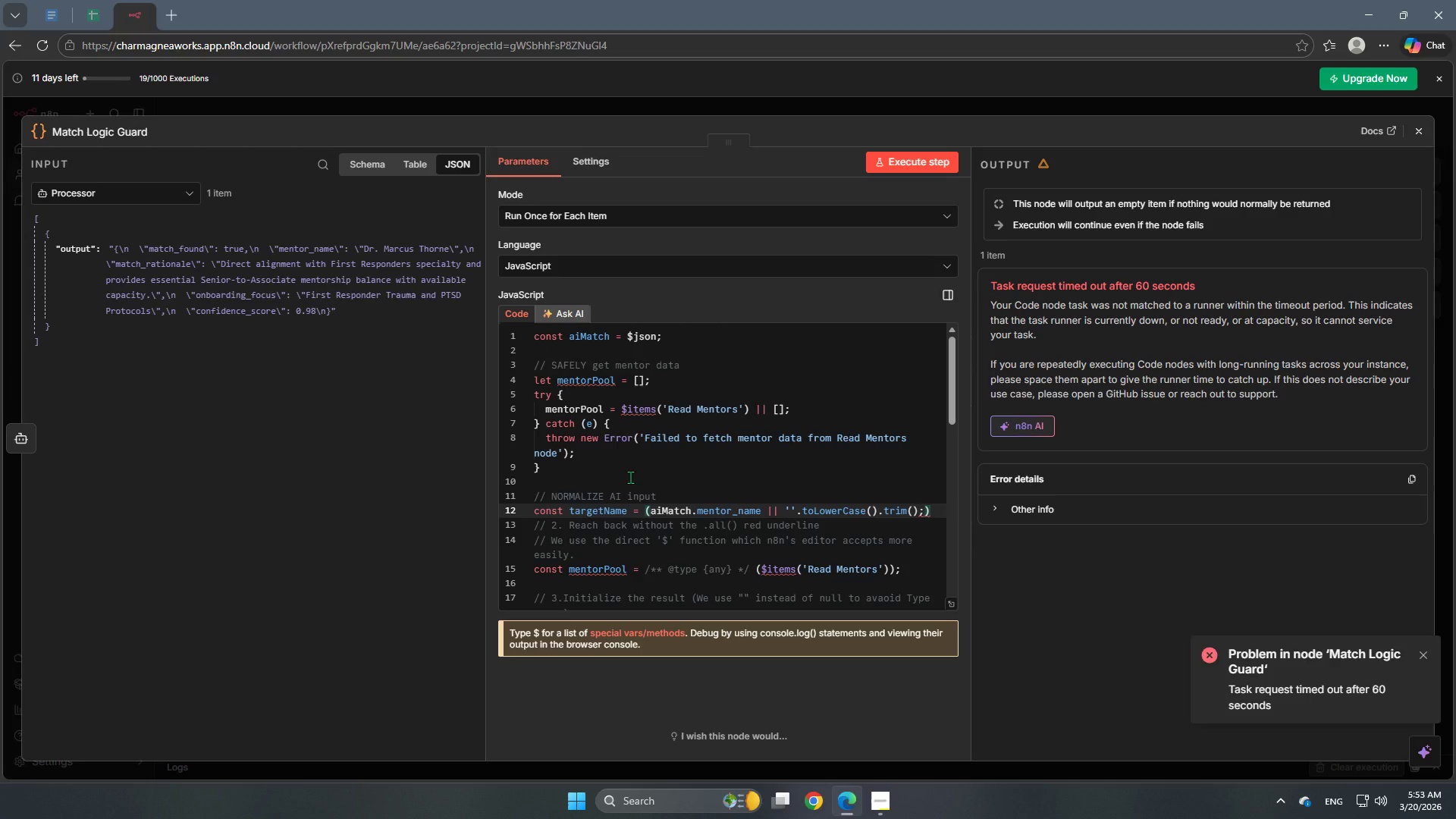 
key(ArrowRight)
 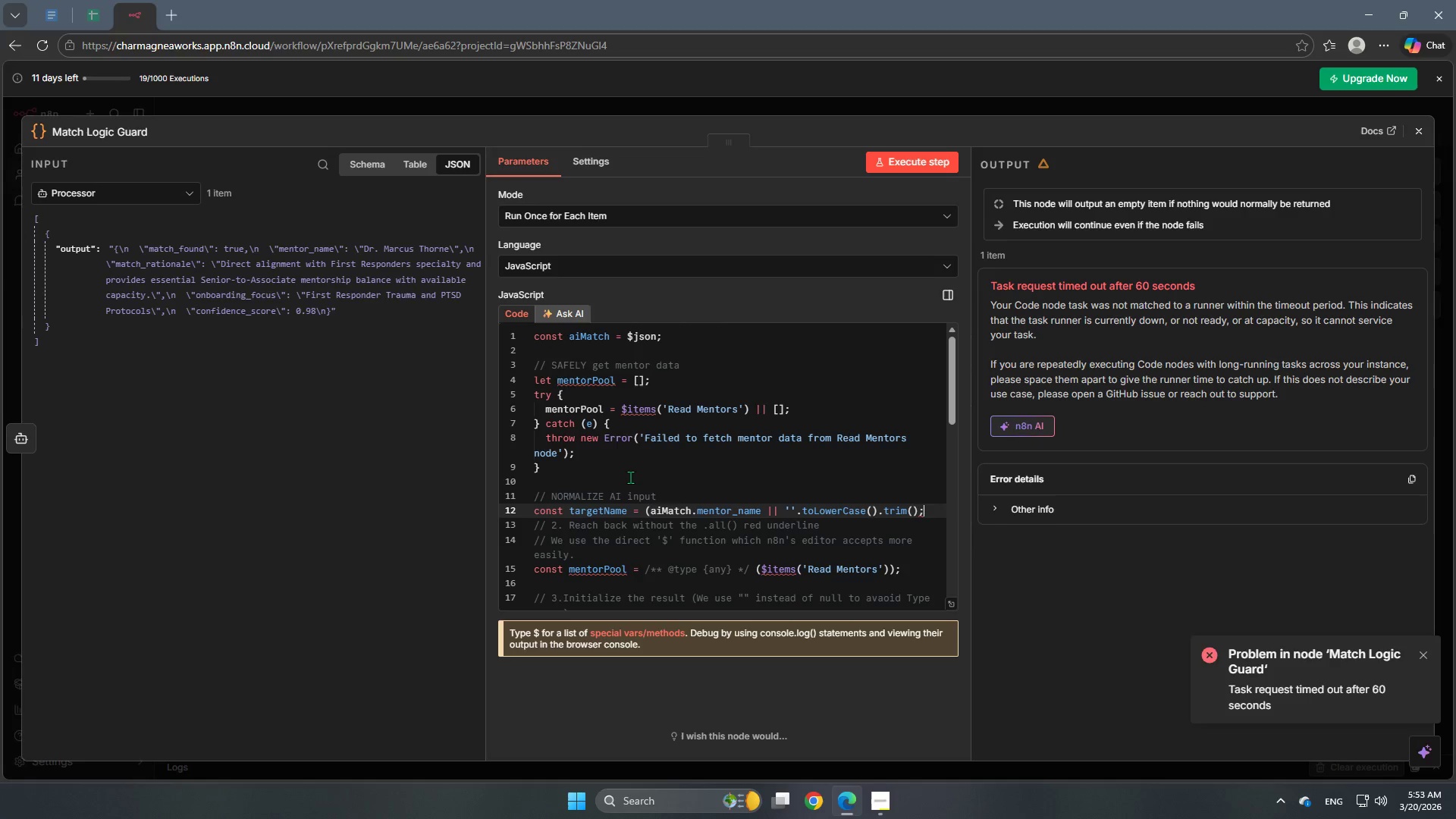 
key(Backspace)
 